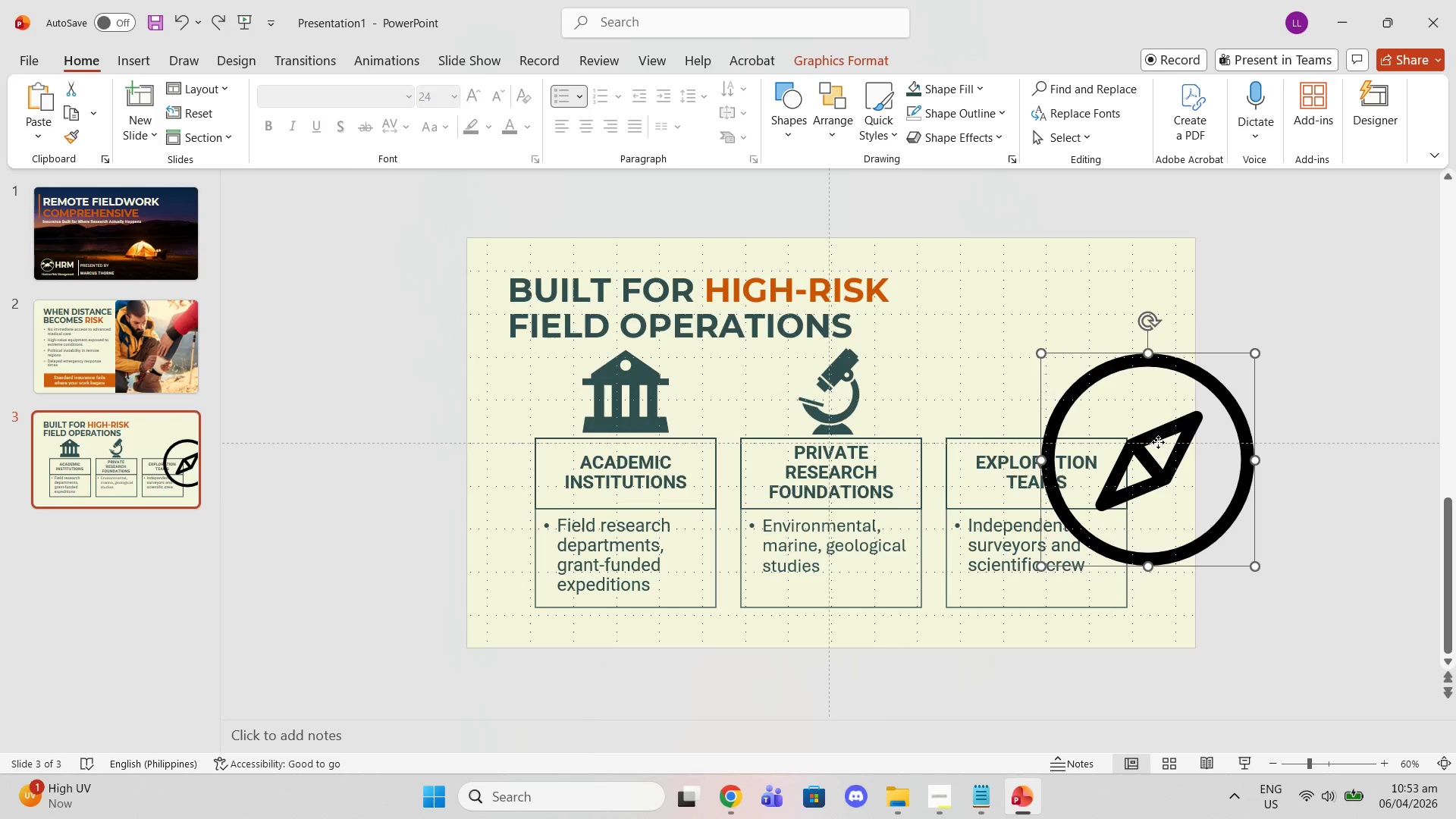 
left_click_drag(start_coordinate=[1158, 442], to_coordinate=[1046, 306])
 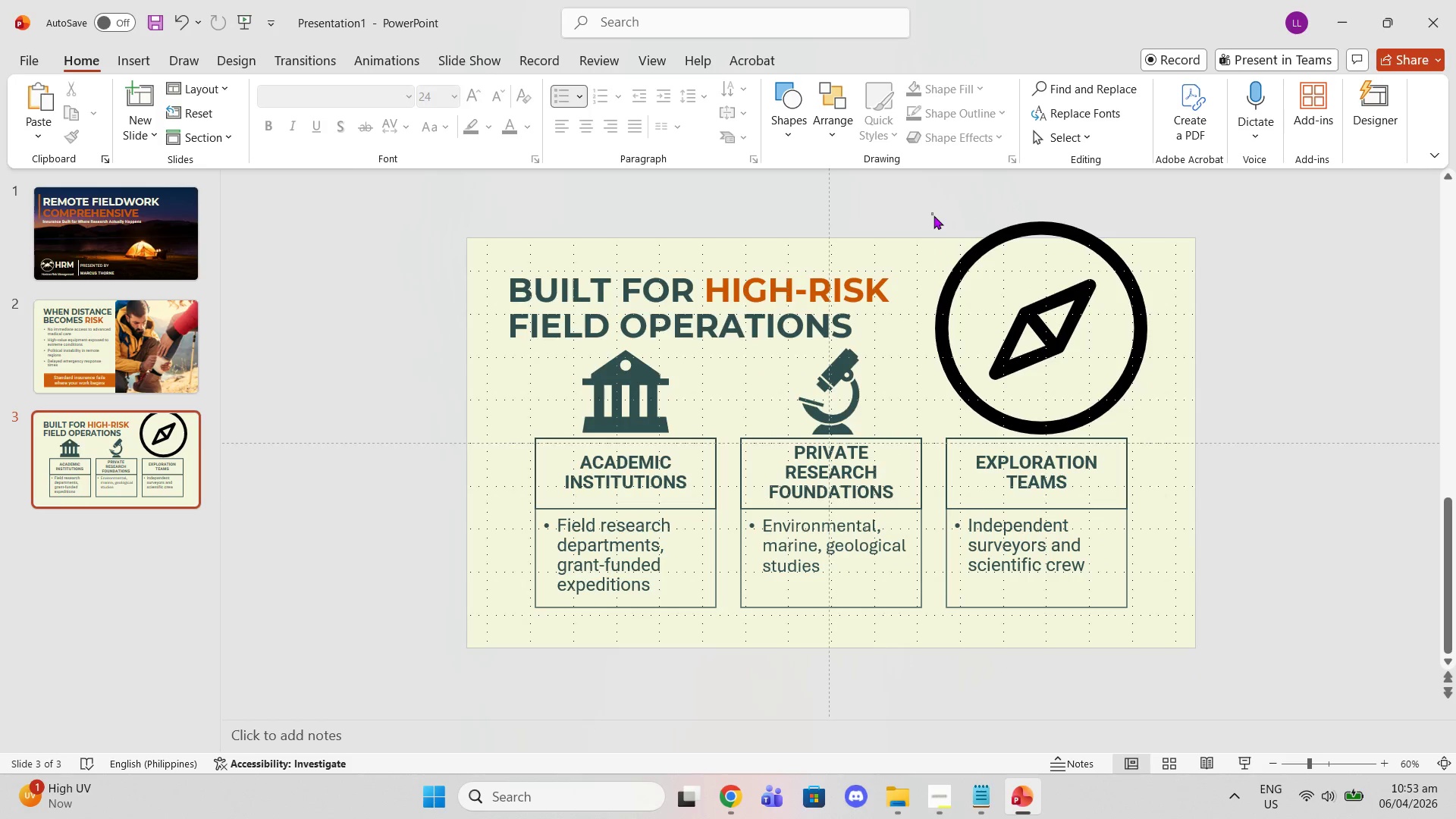 
left_click([963, 254])
 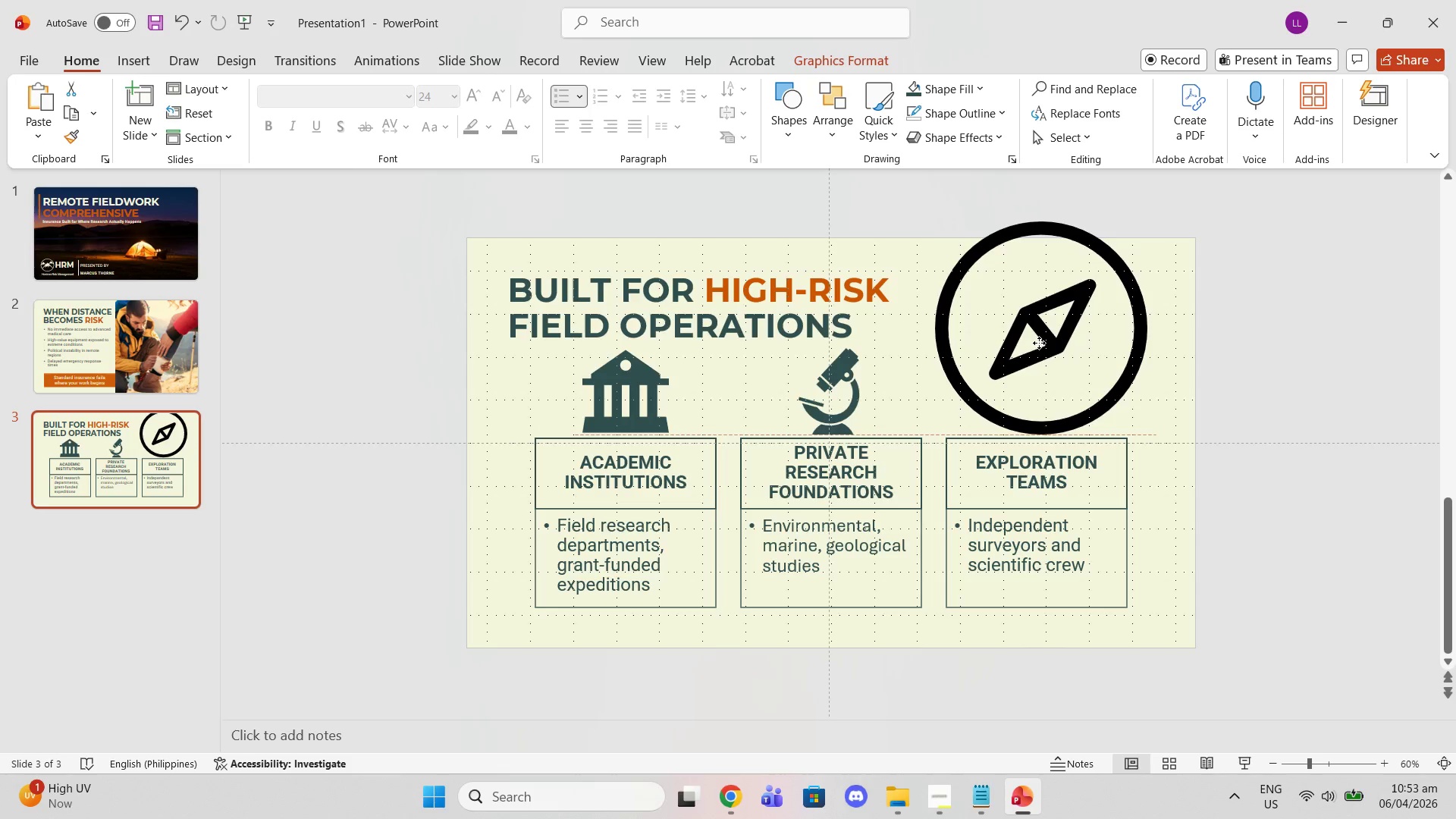 
left_click_drag(start_coordinate=[929, 218], to_coordinate=[1058, 372])
 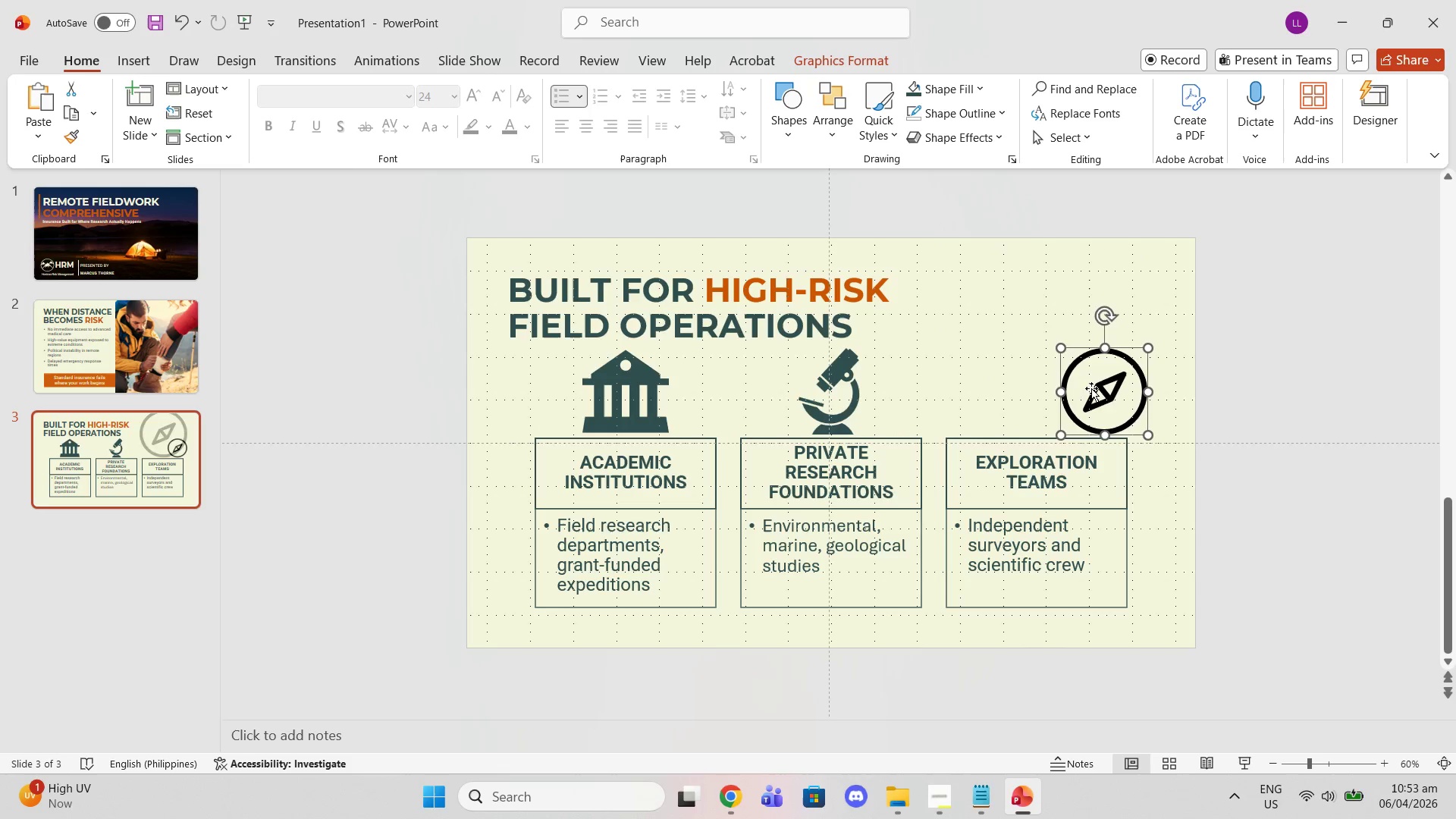 
left_click_drag(start_coordinate=[1091, 391], to_coordinate=[1024, 391])
 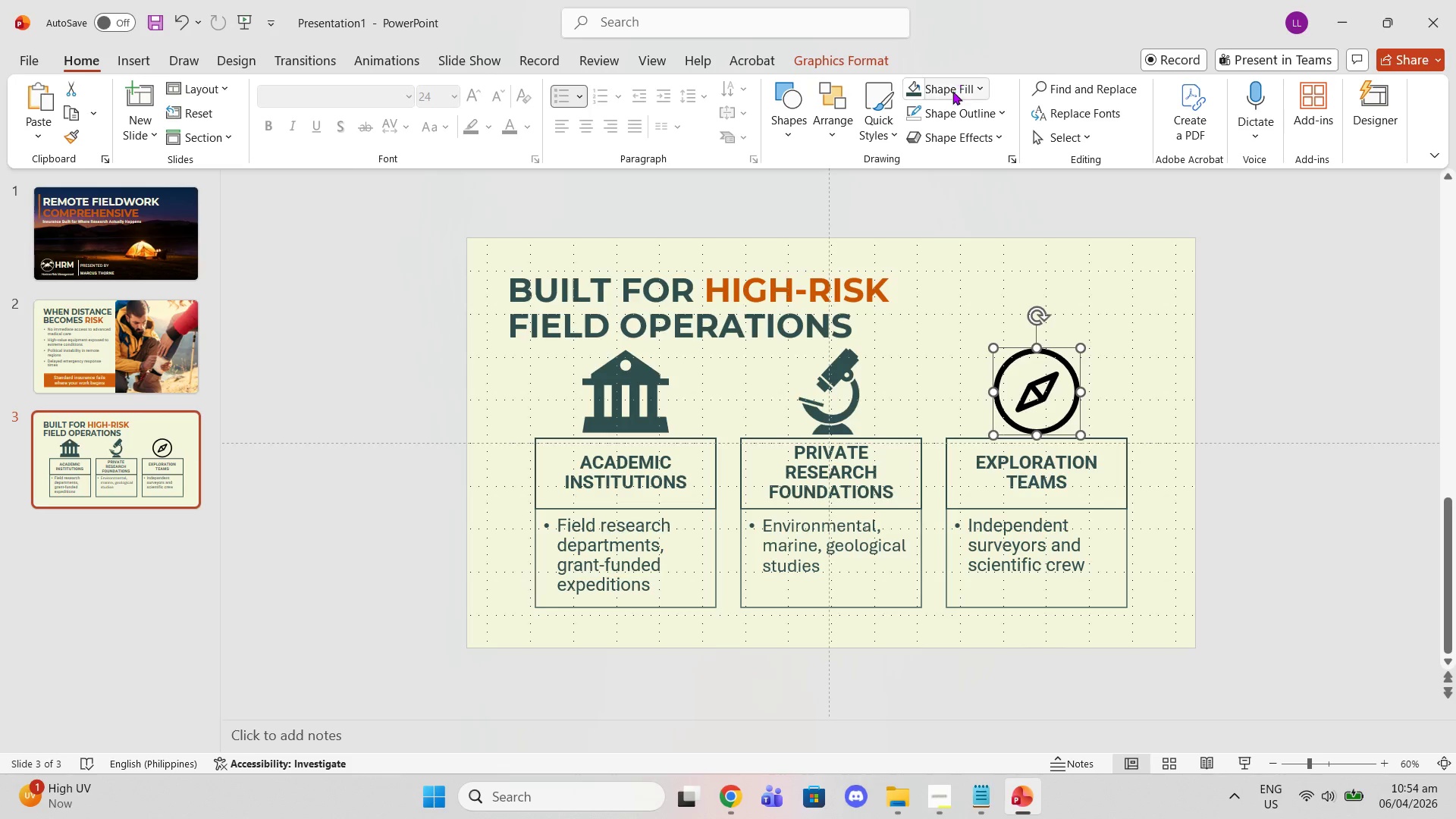 
left_click([912, 90])
 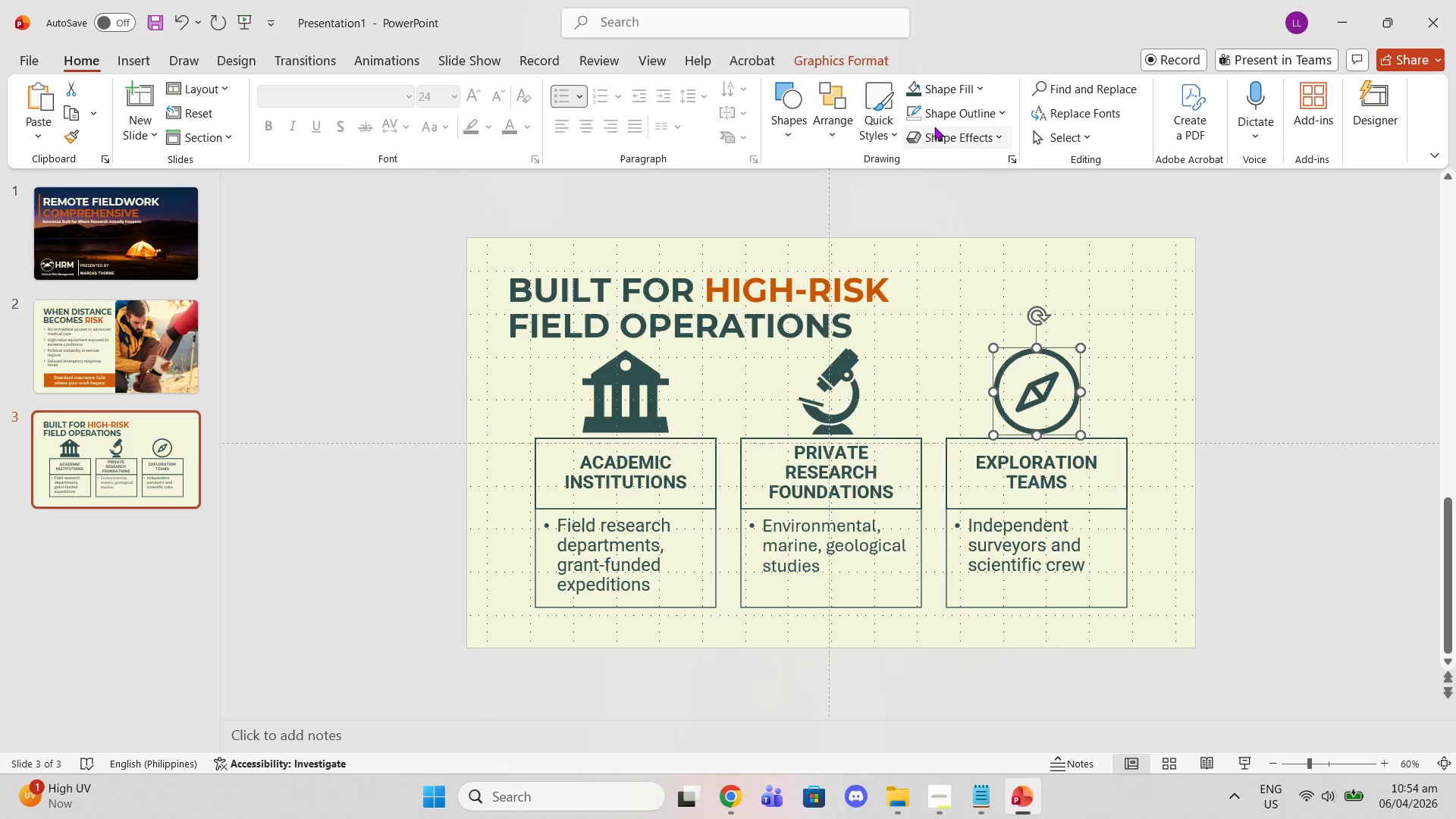 
left_click([943, 118])
 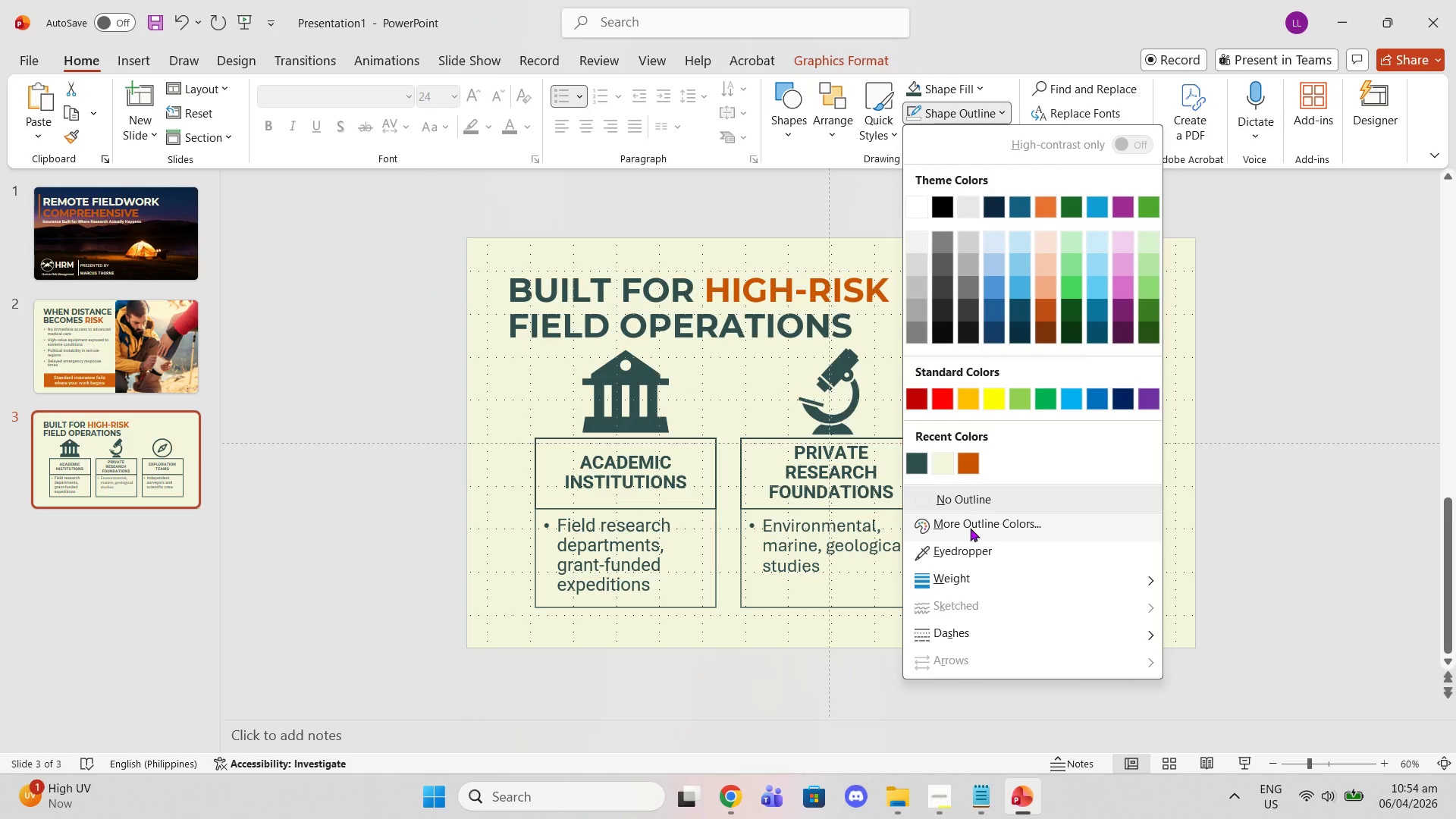 
left_click([961, 504])
 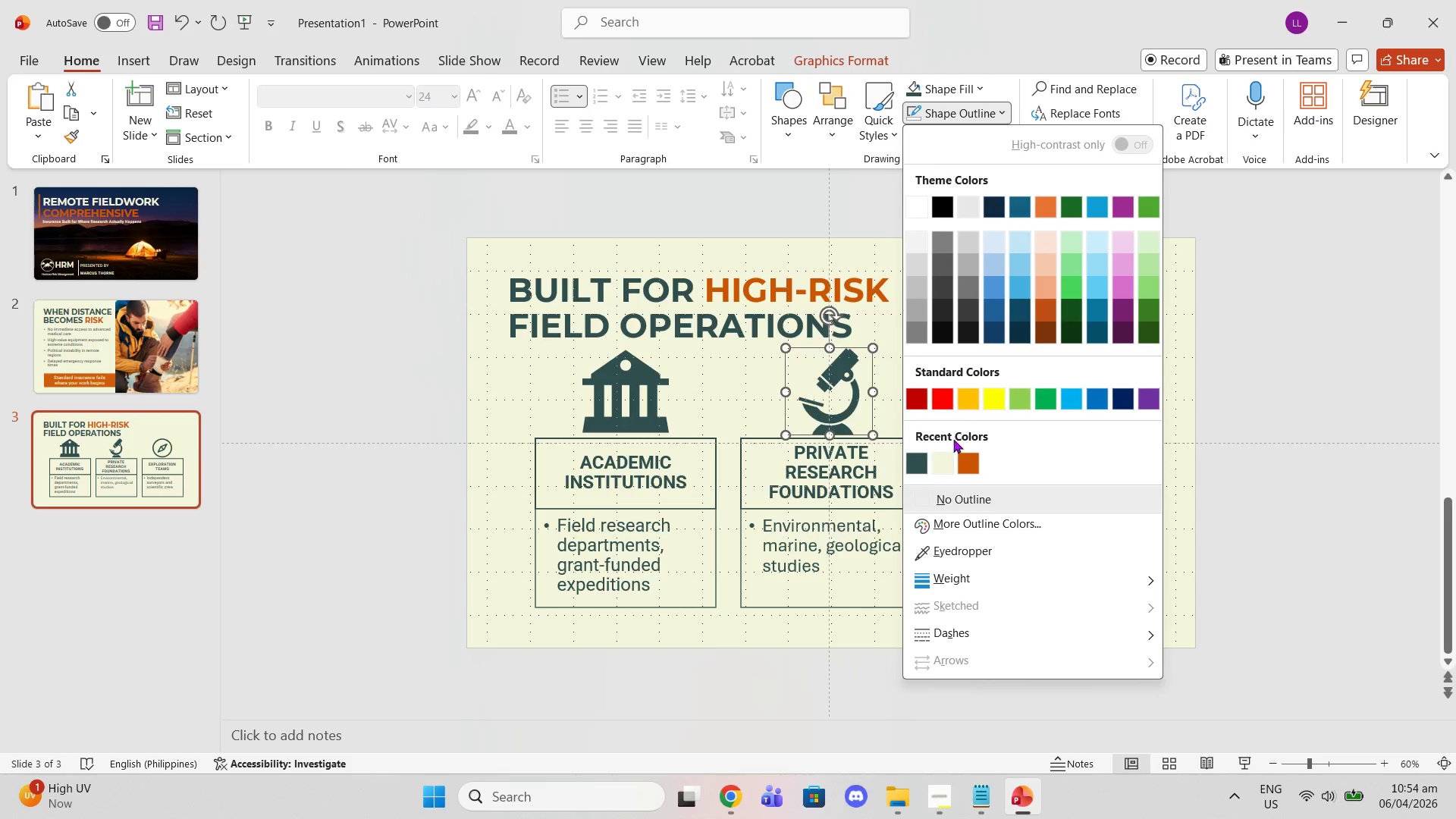 
left_click([924, 502])
 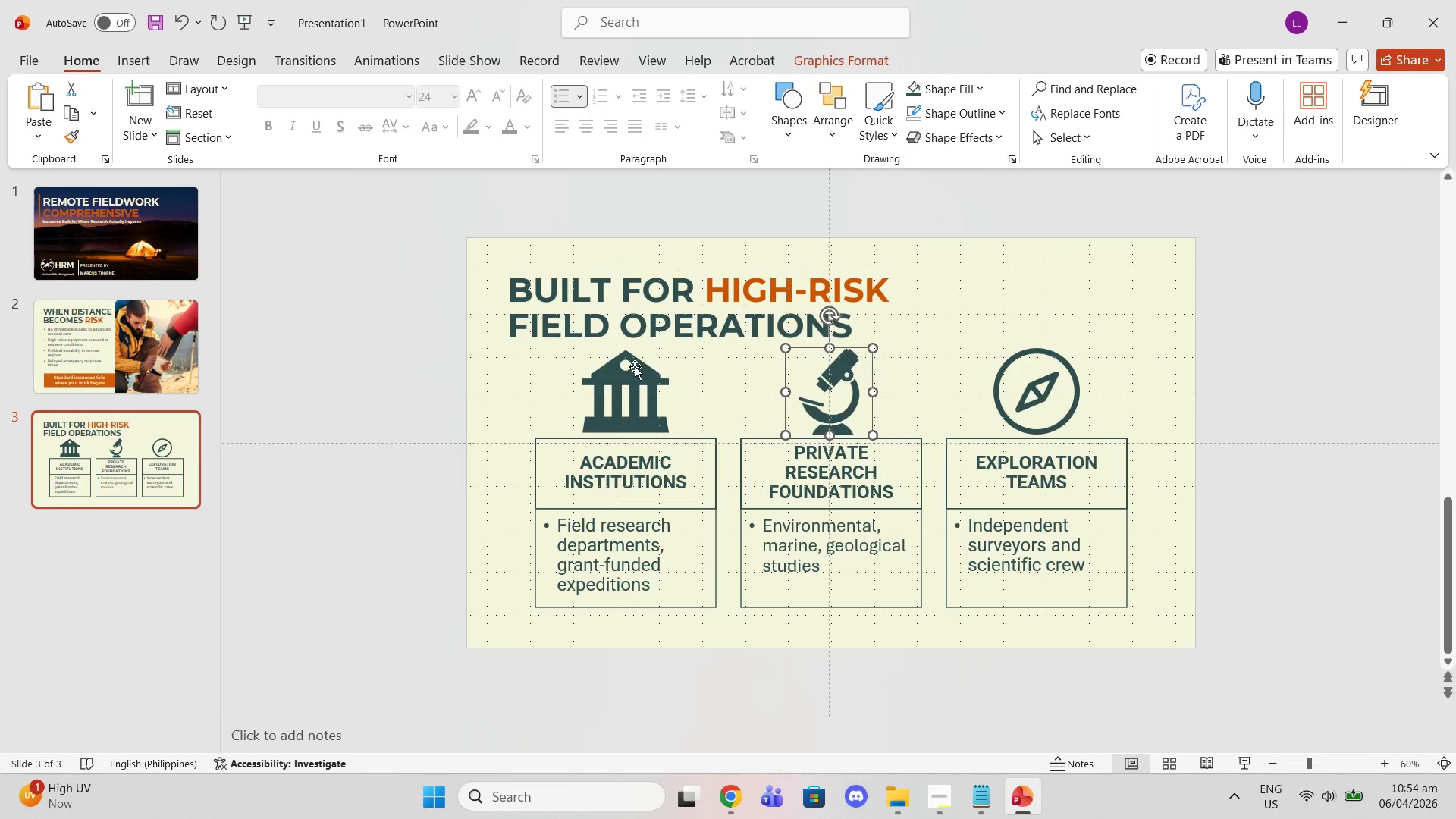 
left_click([627, 369])
 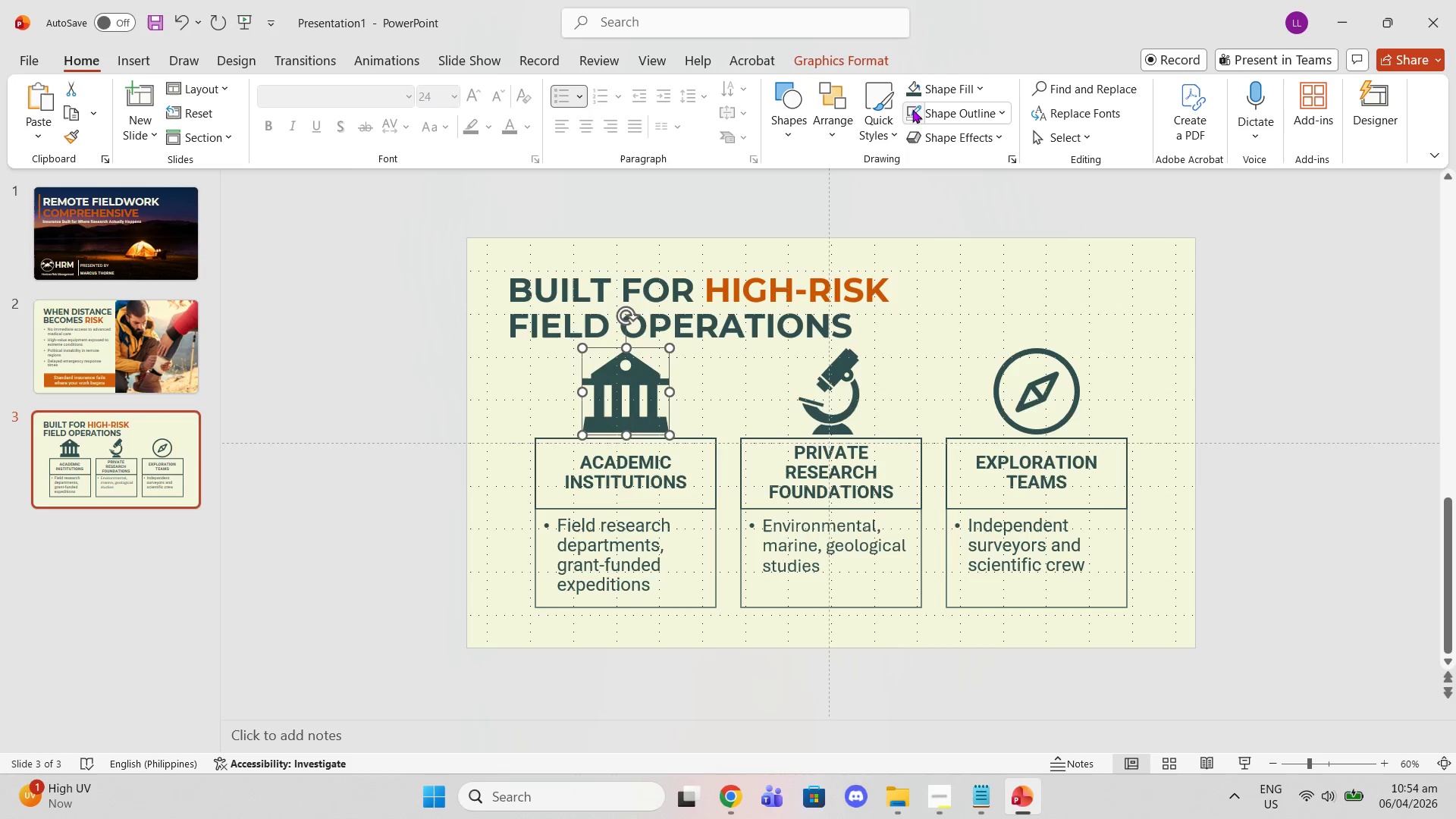 
left_click([915, 111])
 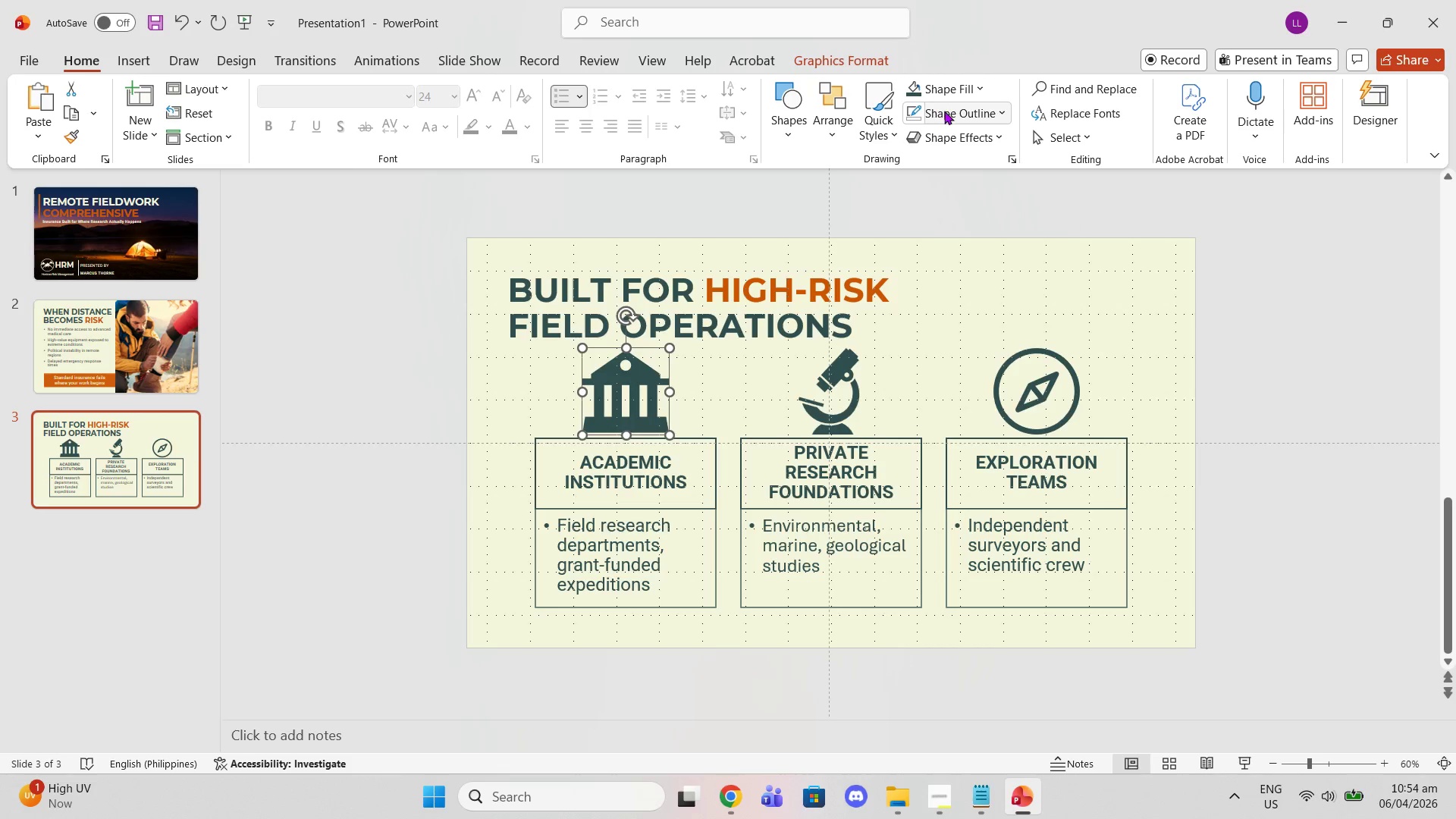 
left_click([944, 111])
 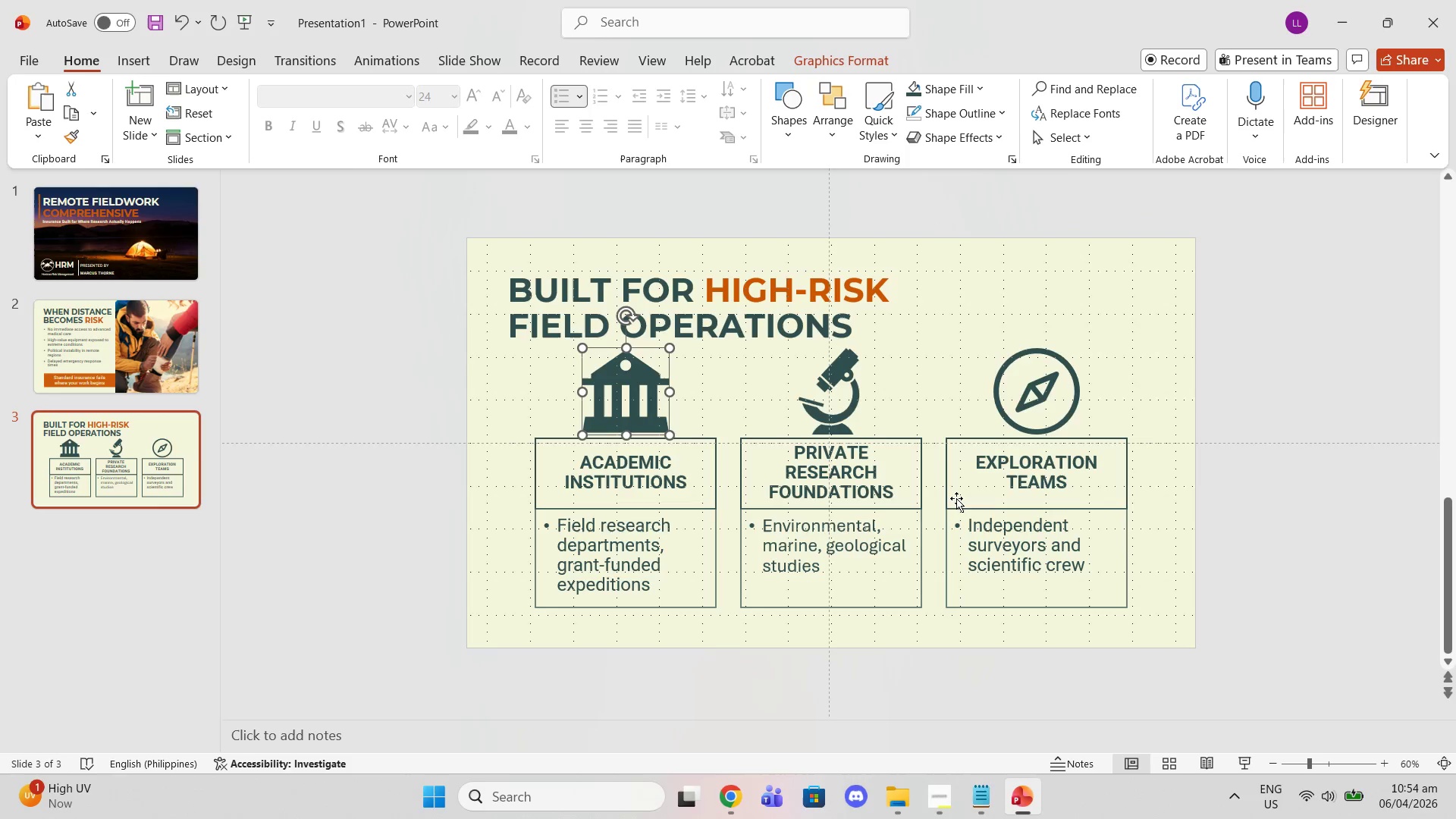 
double_click([1239, 366])
 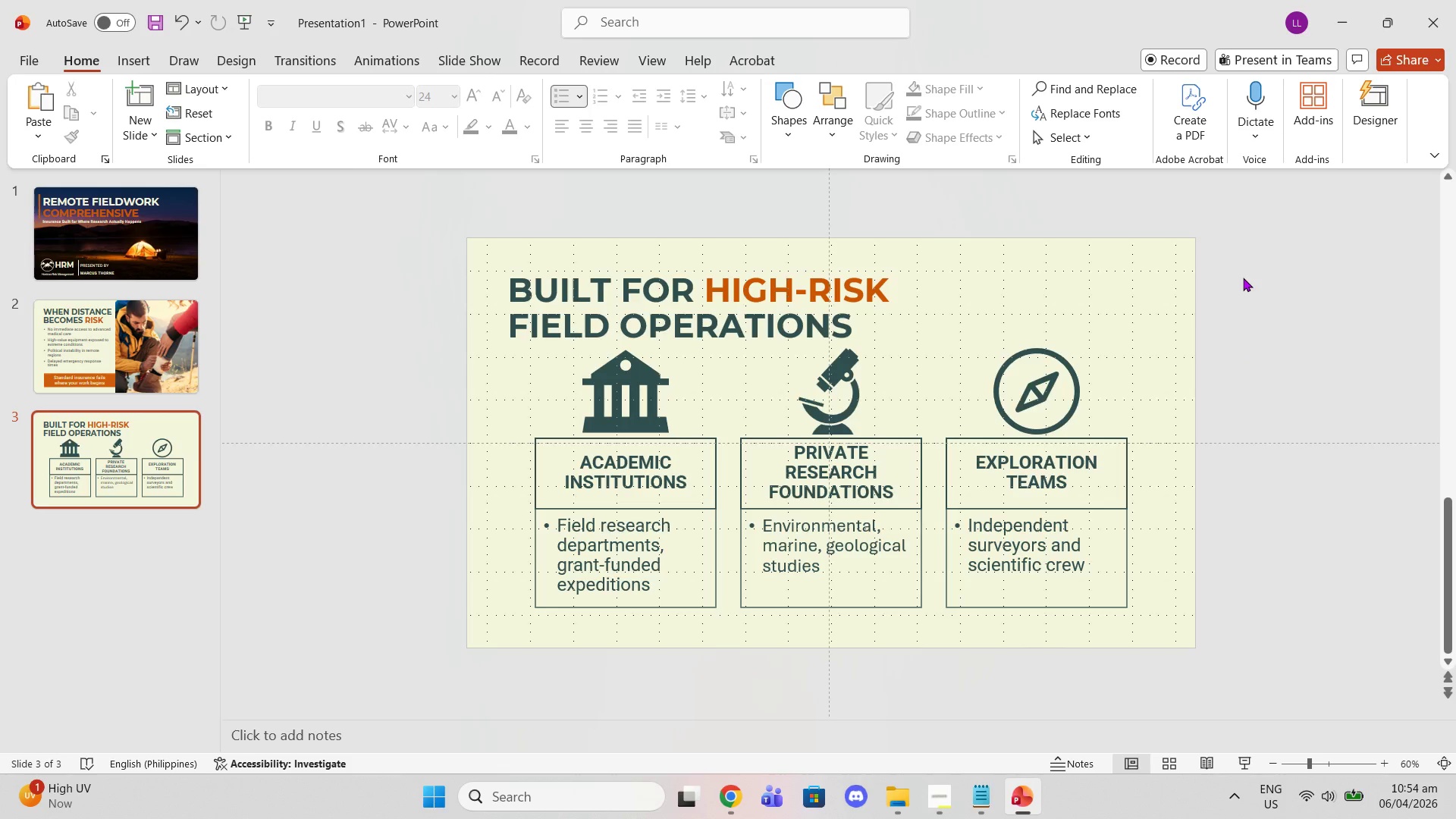 
wait(10.97)
 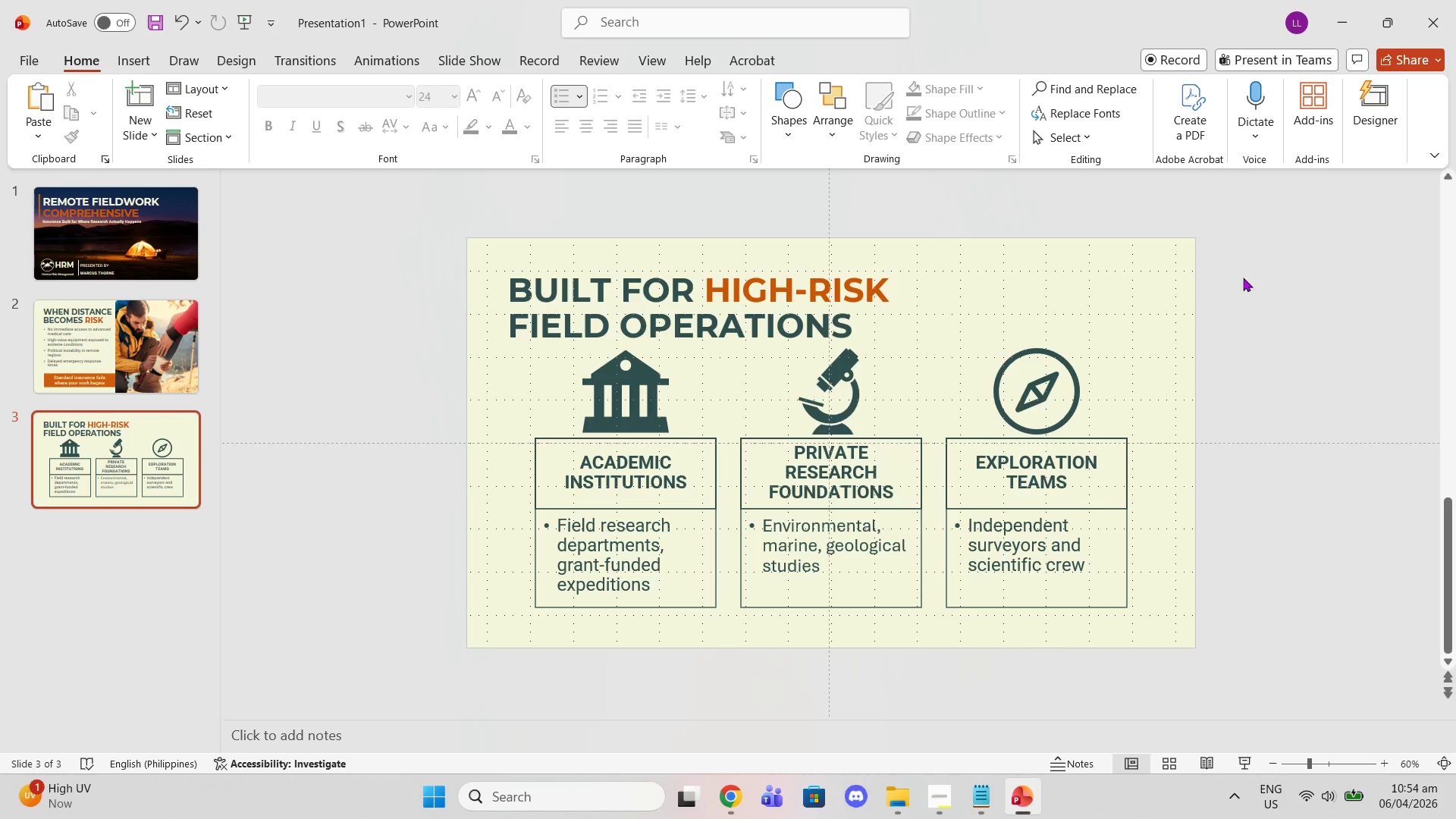 
left_click([976, 814])
 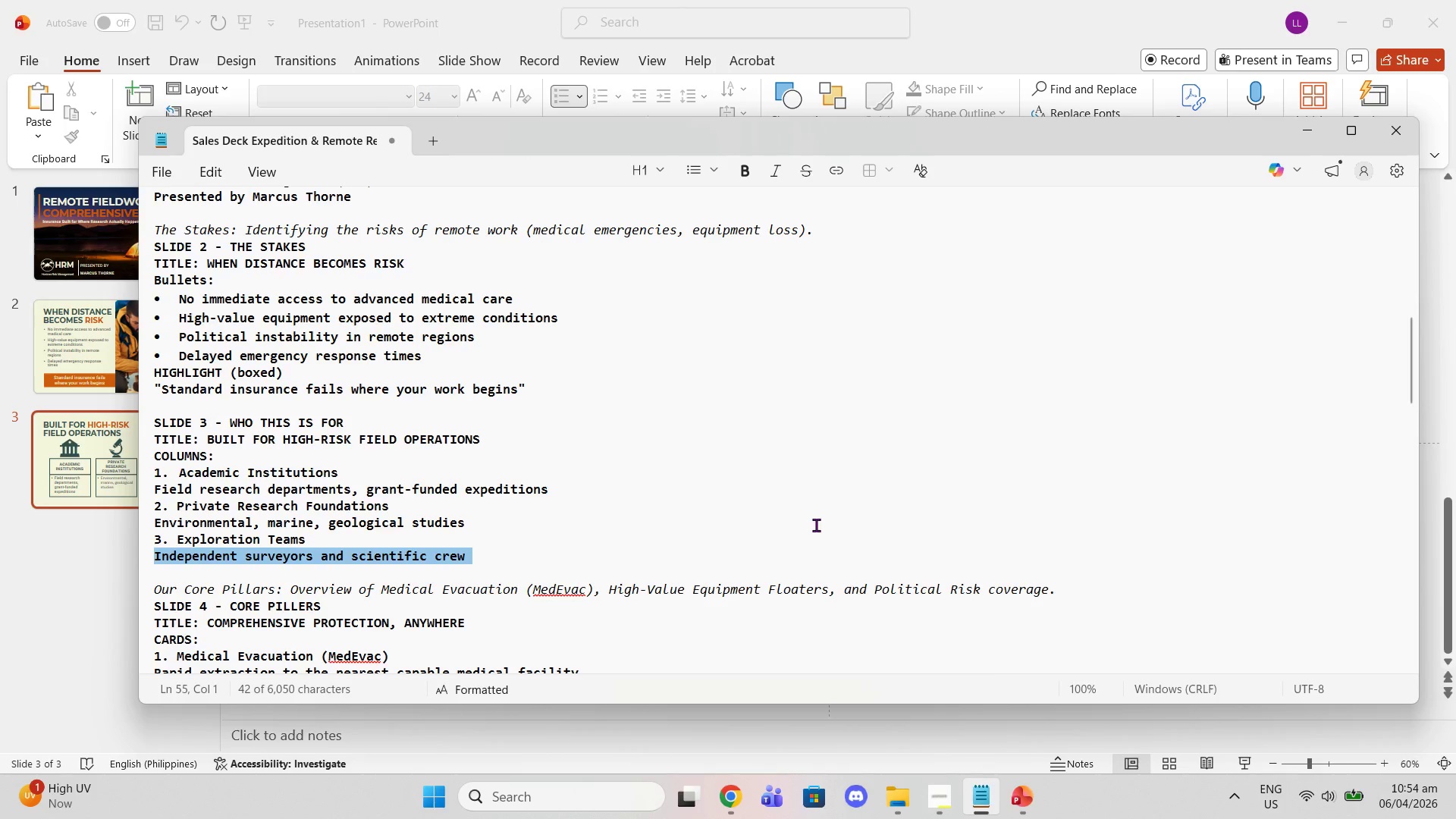 
scroll: coordinate [817, 526], scroll_direction: down, amount: 3.0
 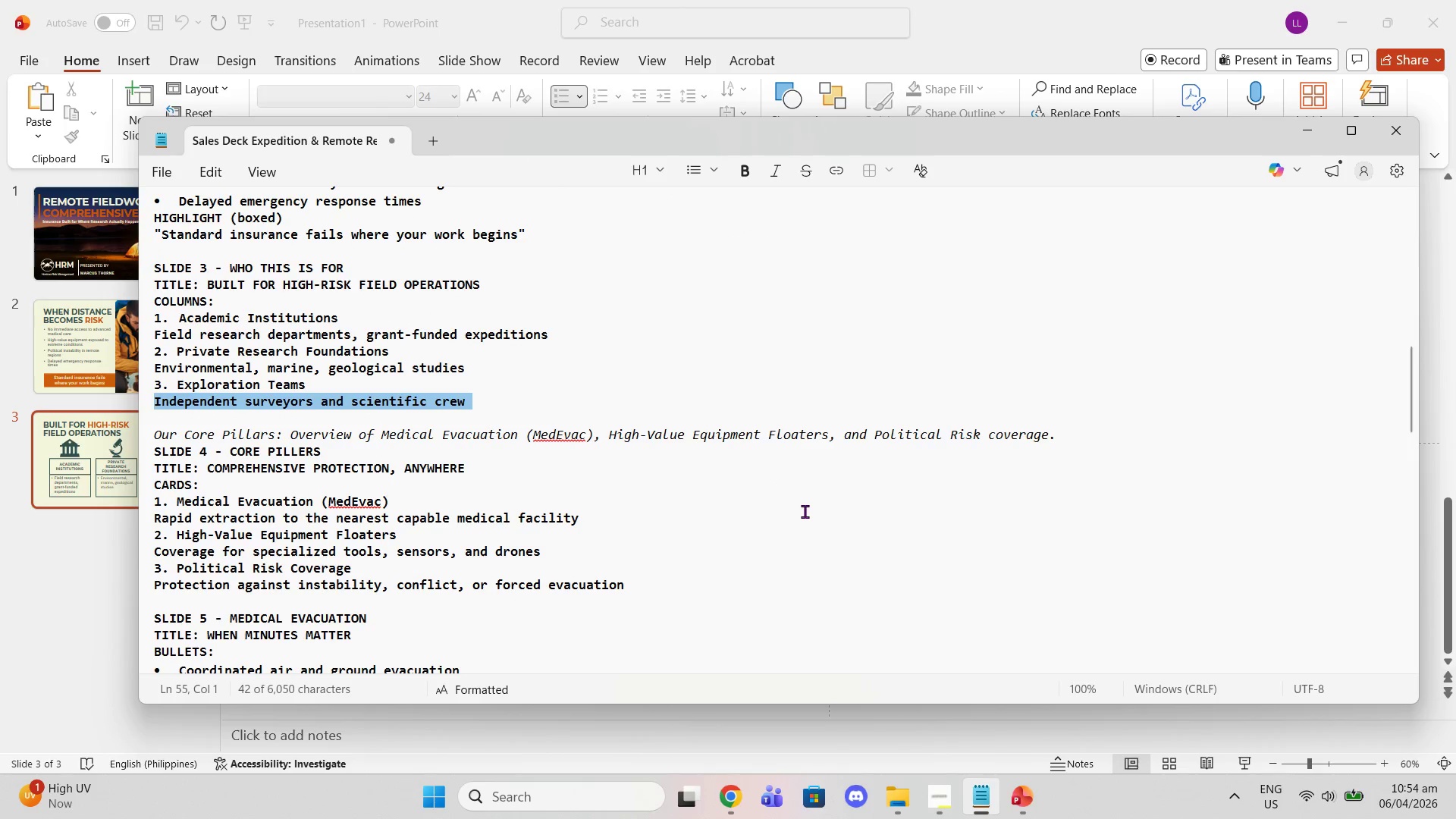 
wait(8.19)
 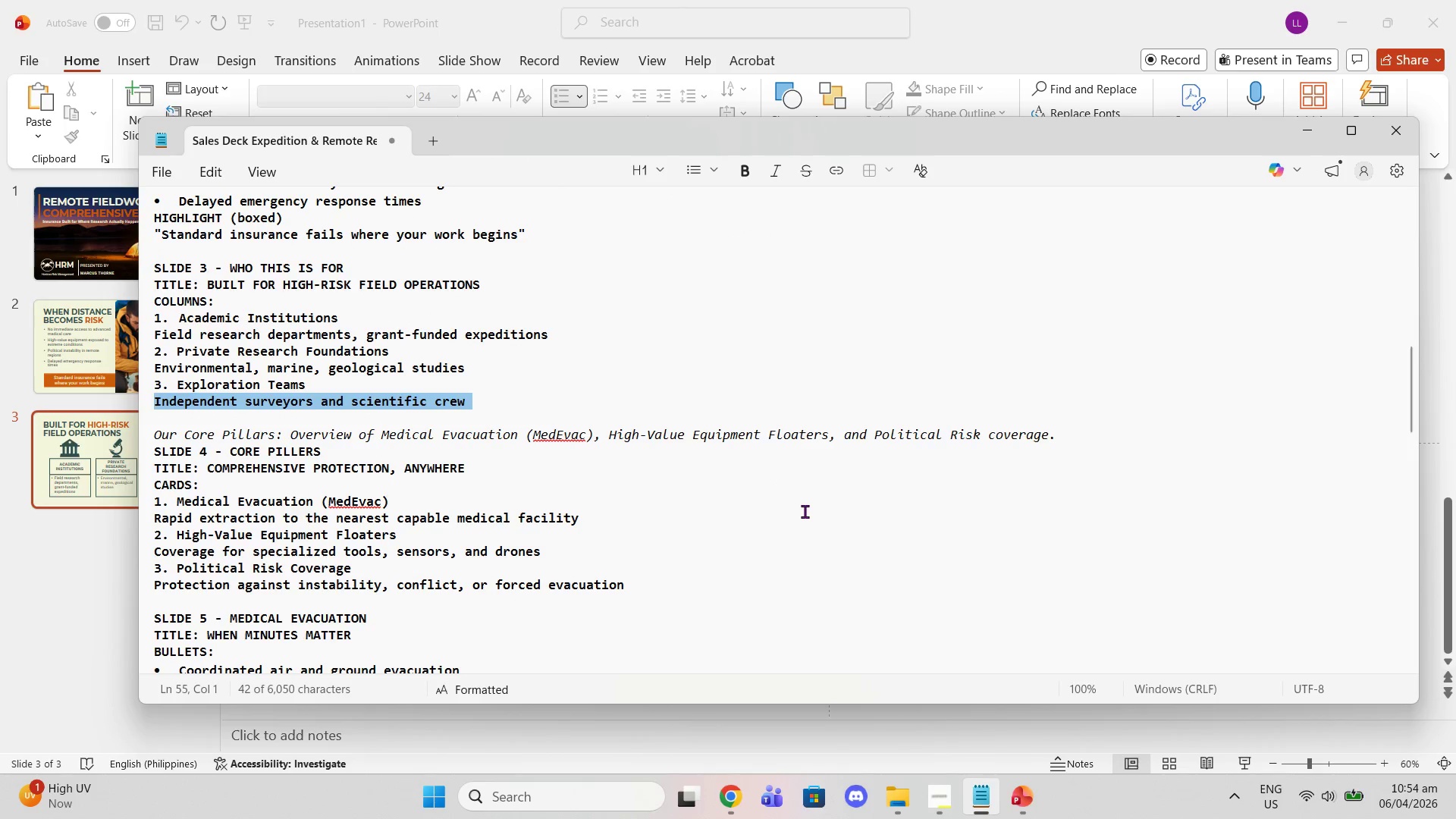 
left_click([558, 434])
 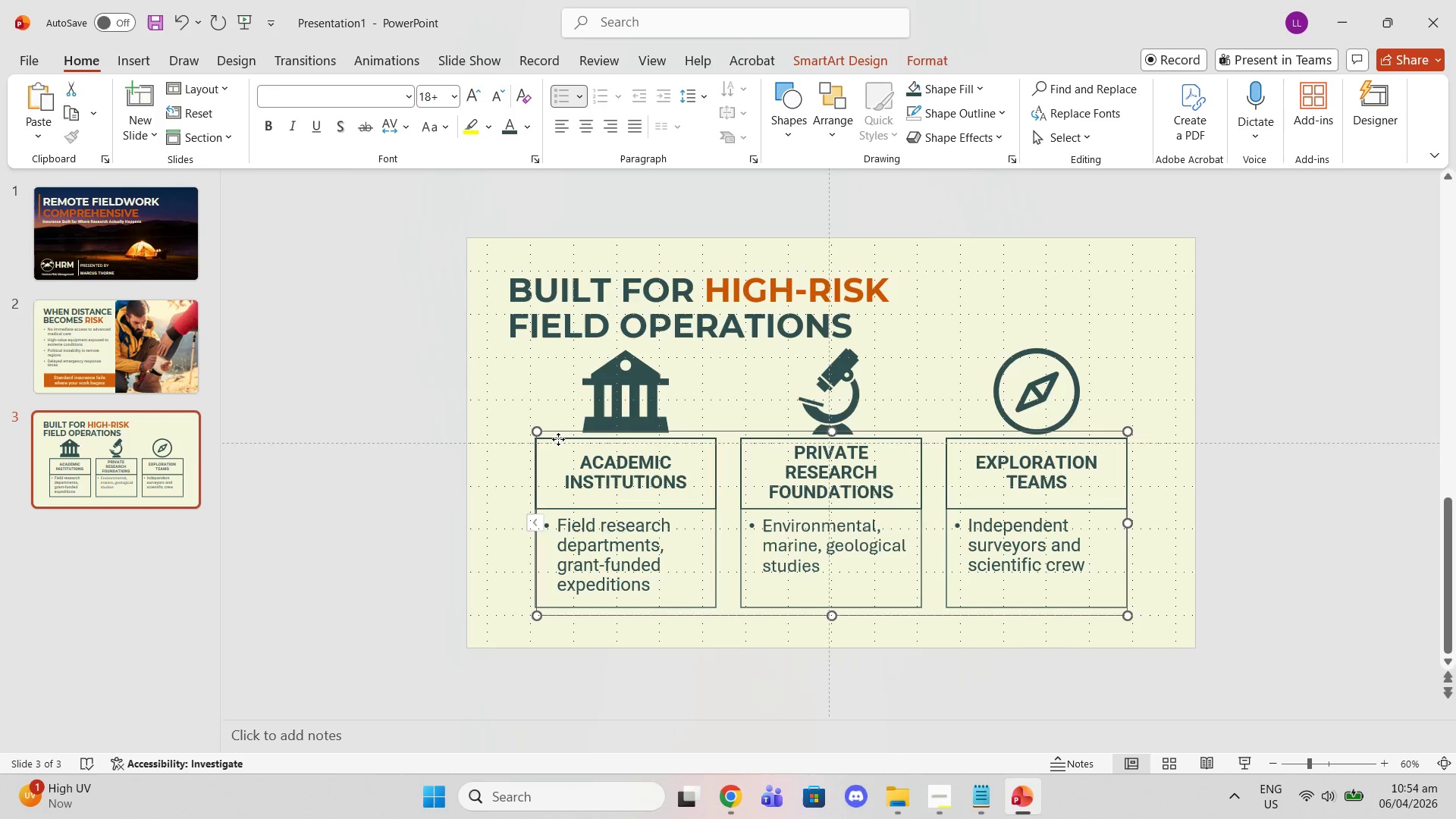 
left_click([558, 439])
 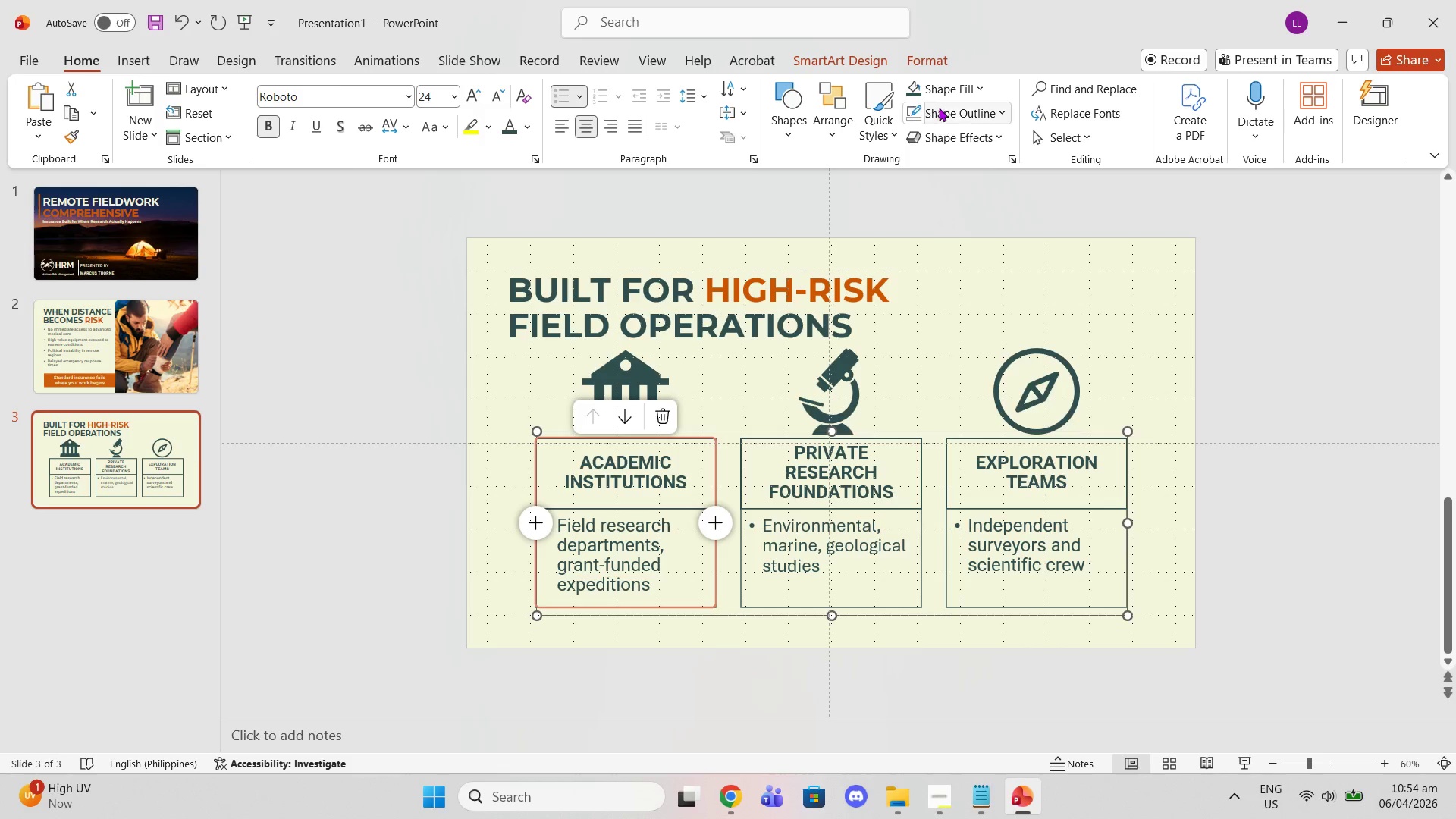 
left_click([971, 93])
 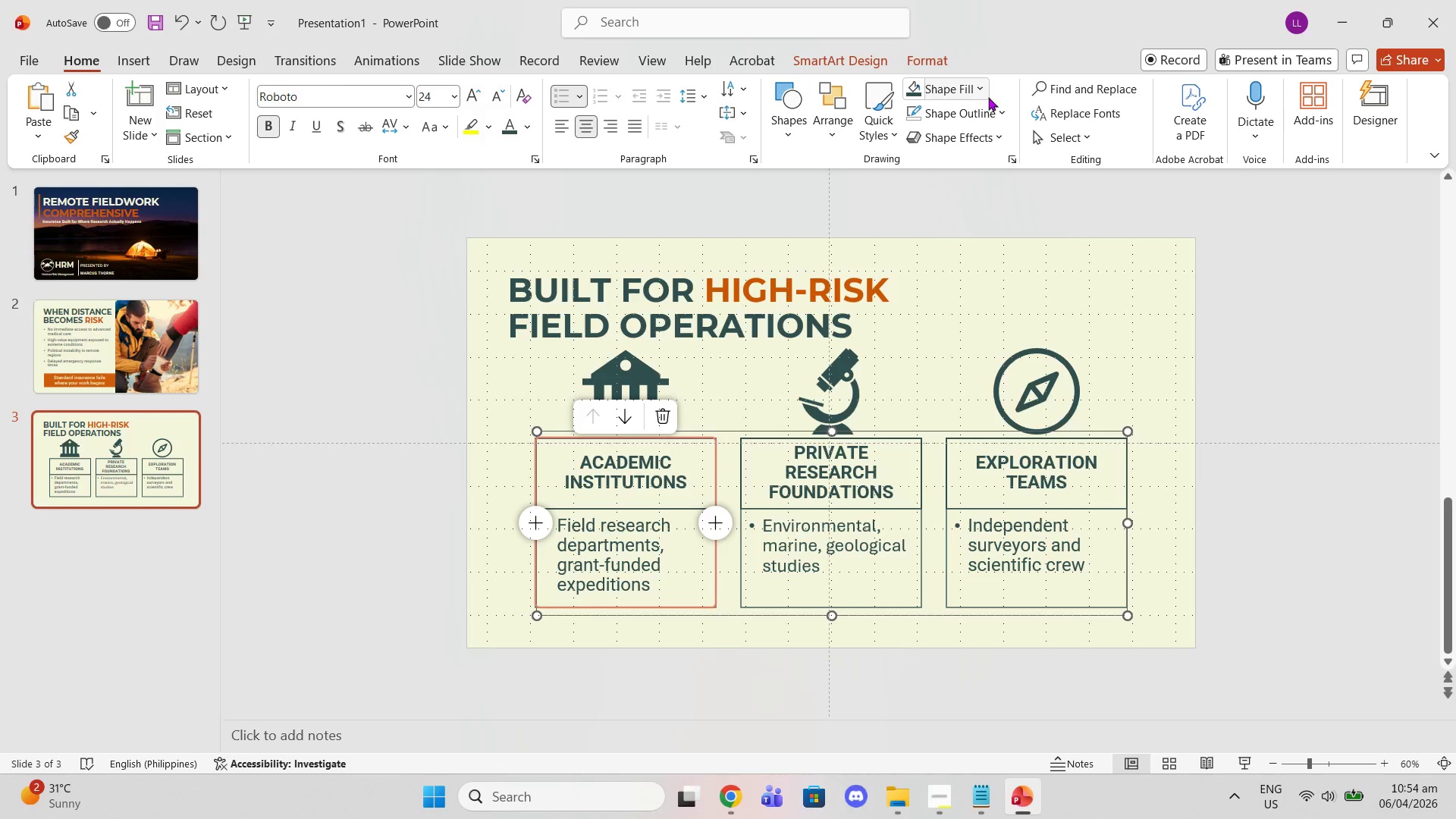 
left_click([990, 111])
 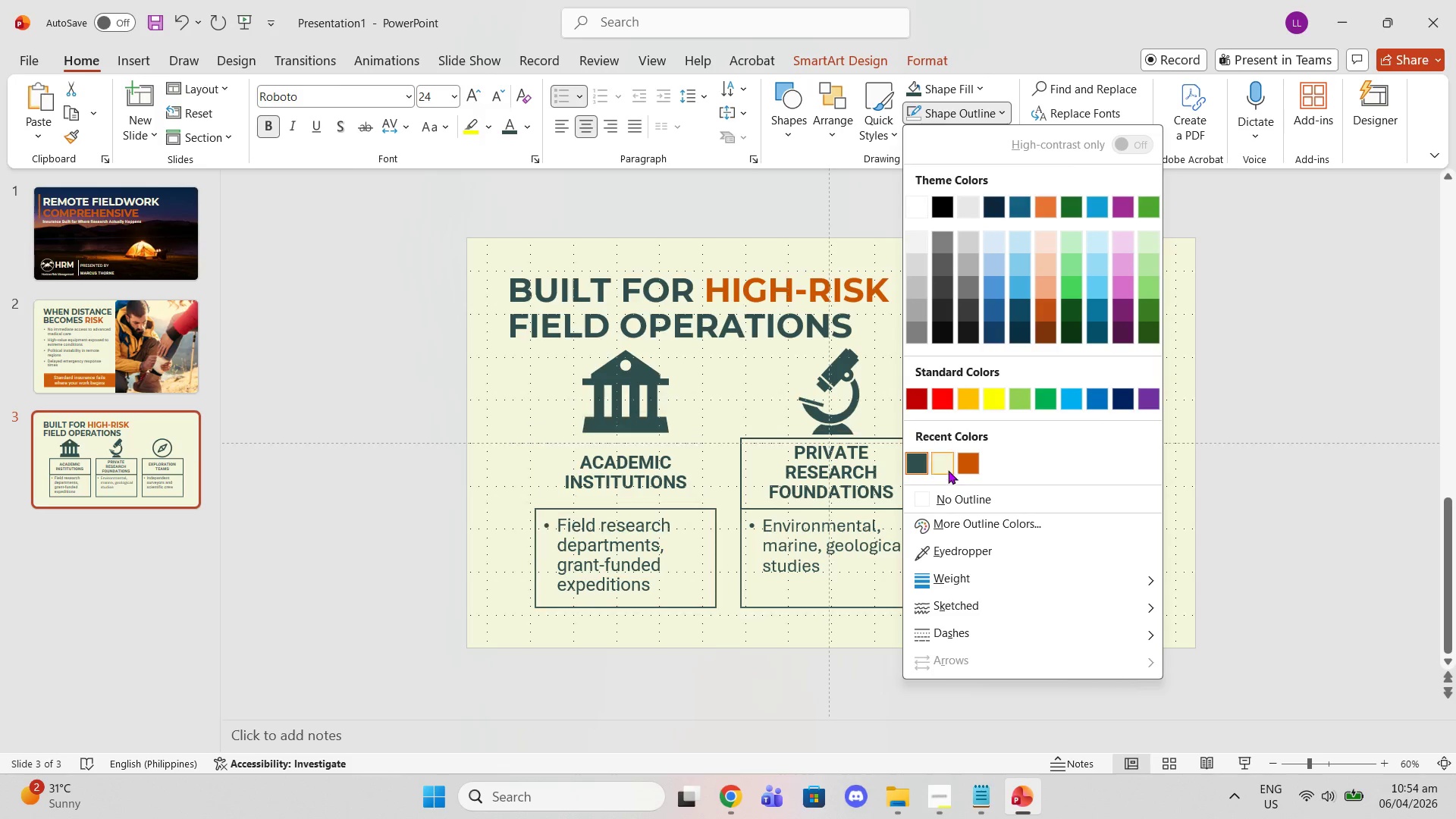 
left_click([950, 494])
 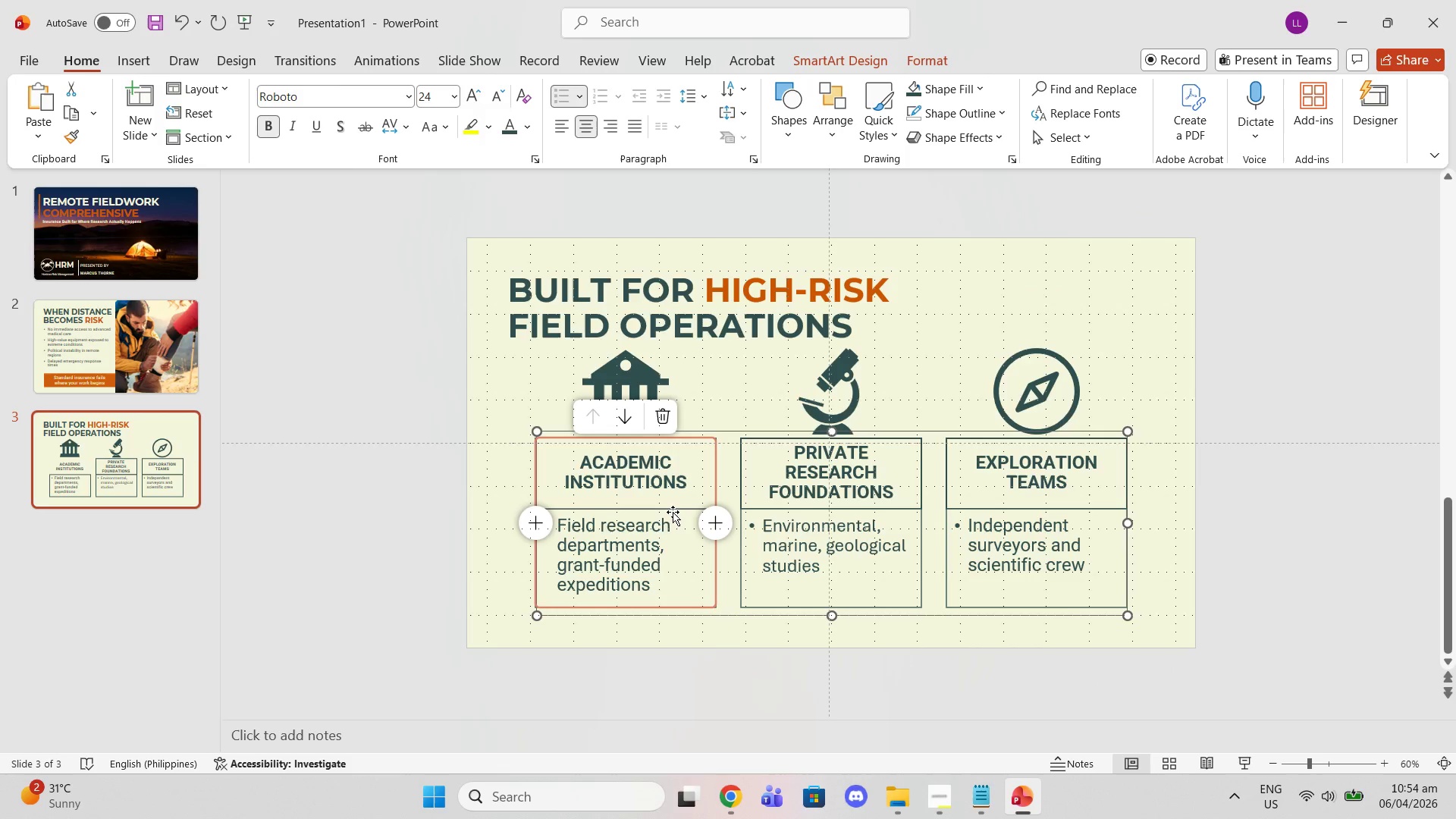 
left_click([671, 512])
 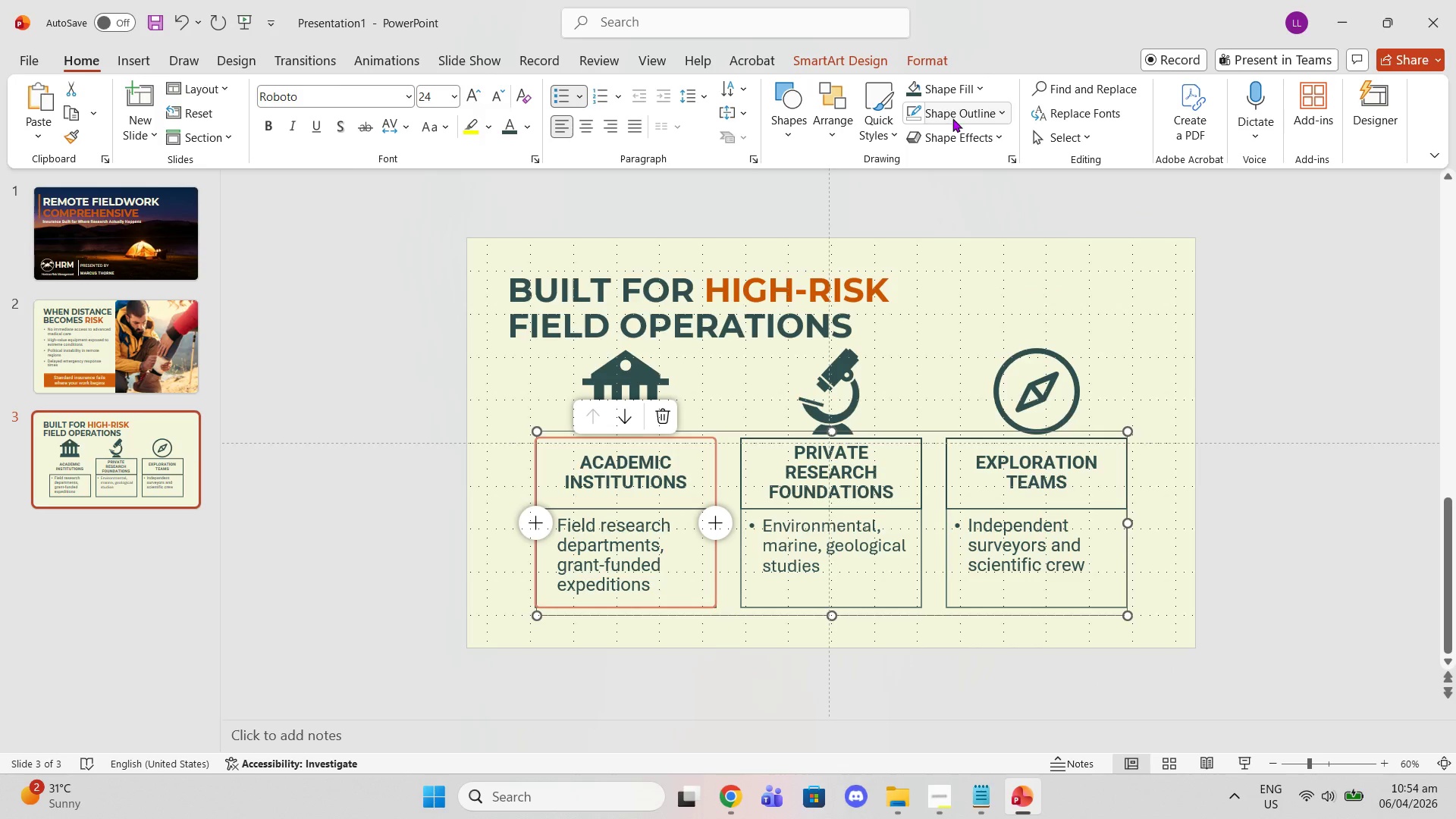 
left_click_drag(start_coordinate=[952, 118], to_coordinate=[949, 110])
 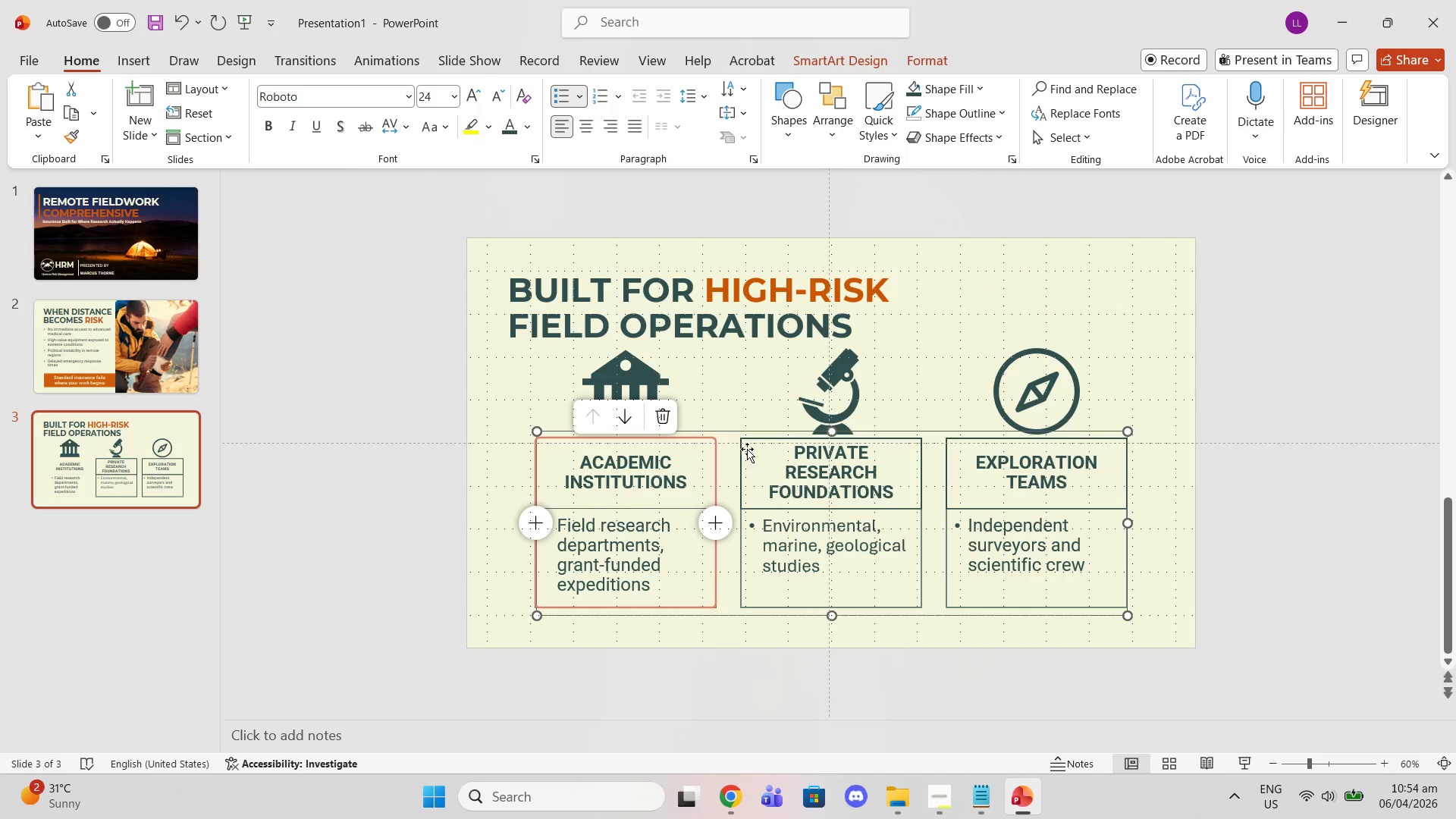 
left_click([745, 438])
 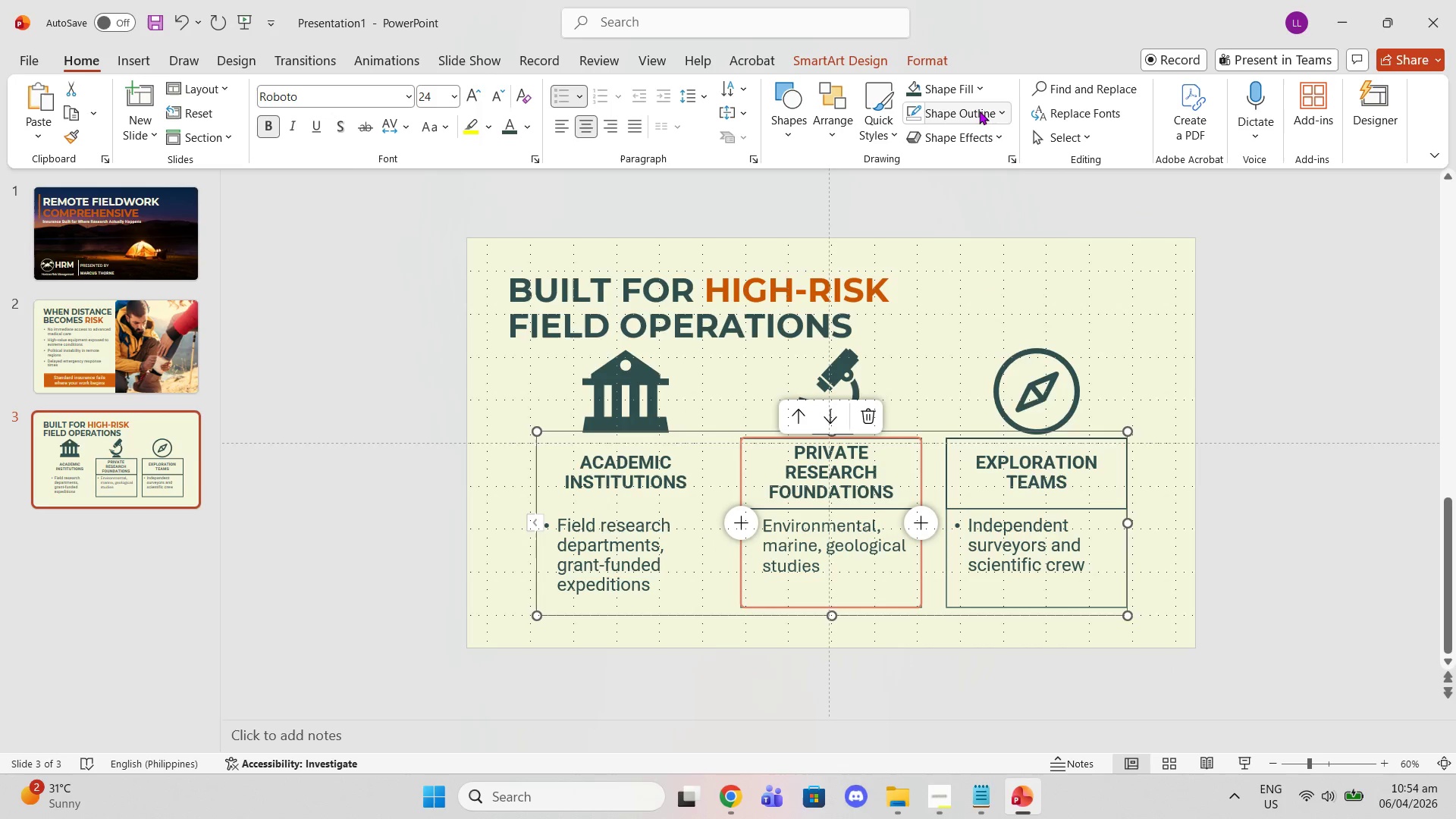 
left_click([979, 112])
 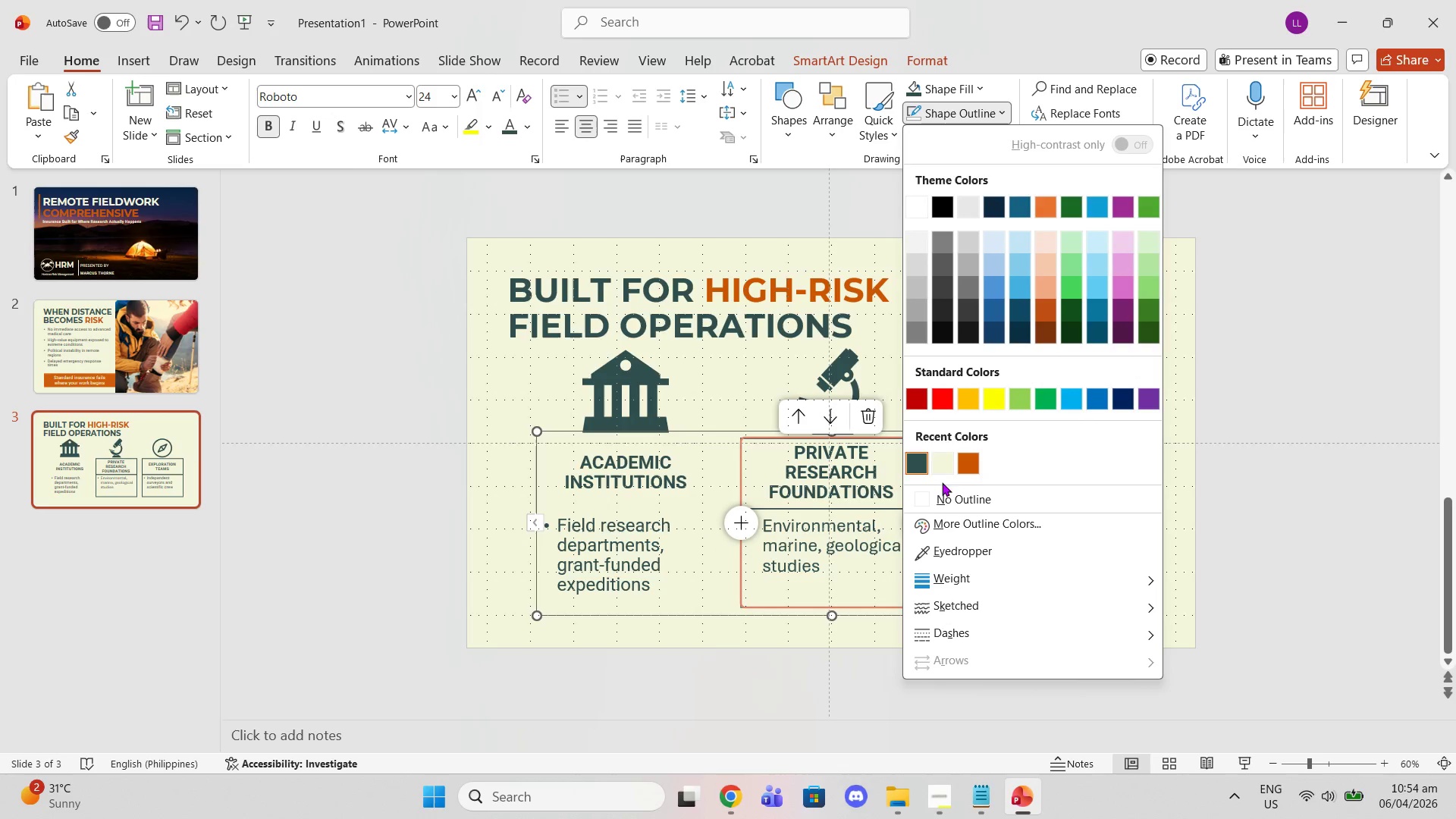 
left_click([948, 501])
 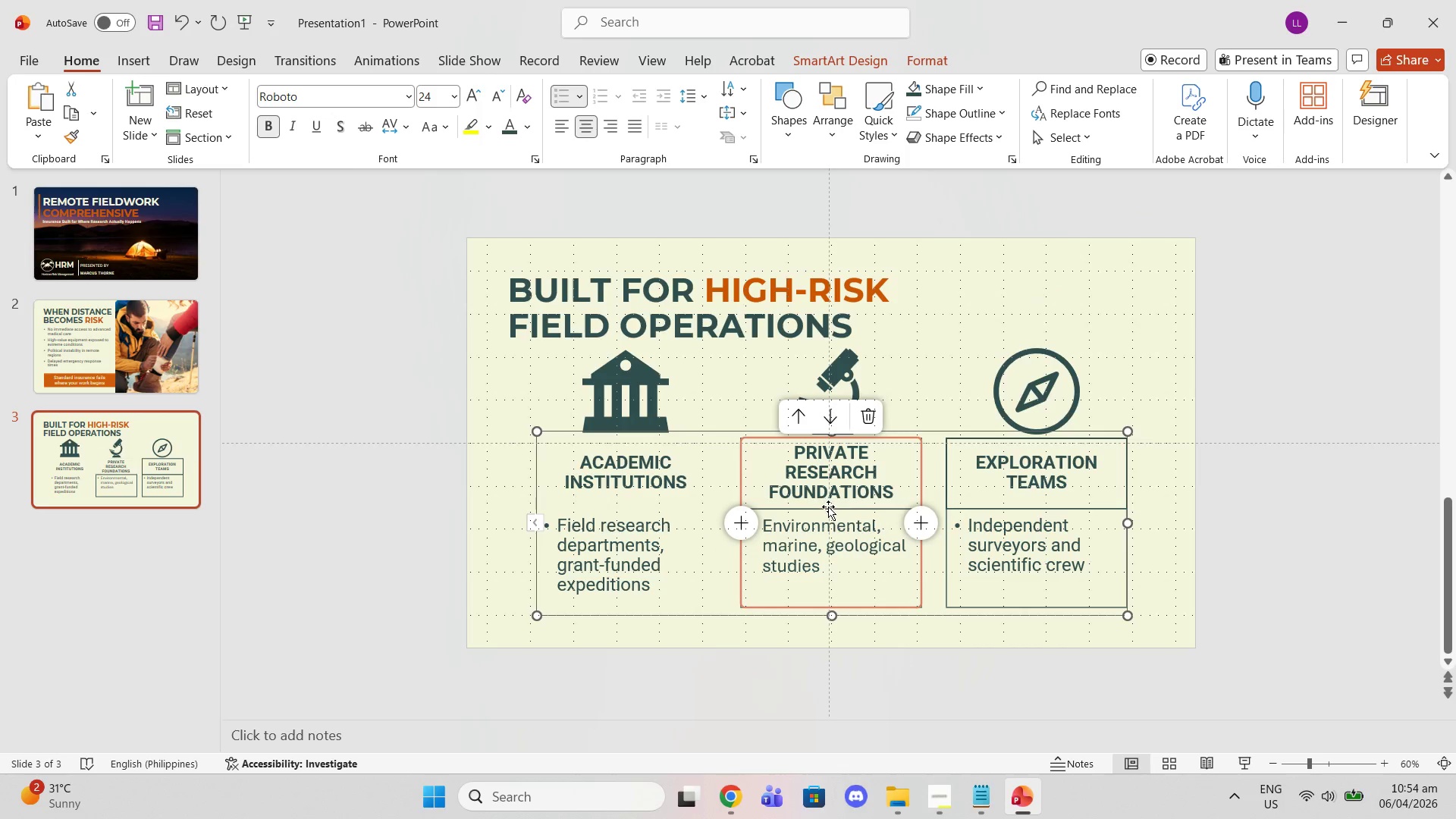 
left_click([828, 507])
 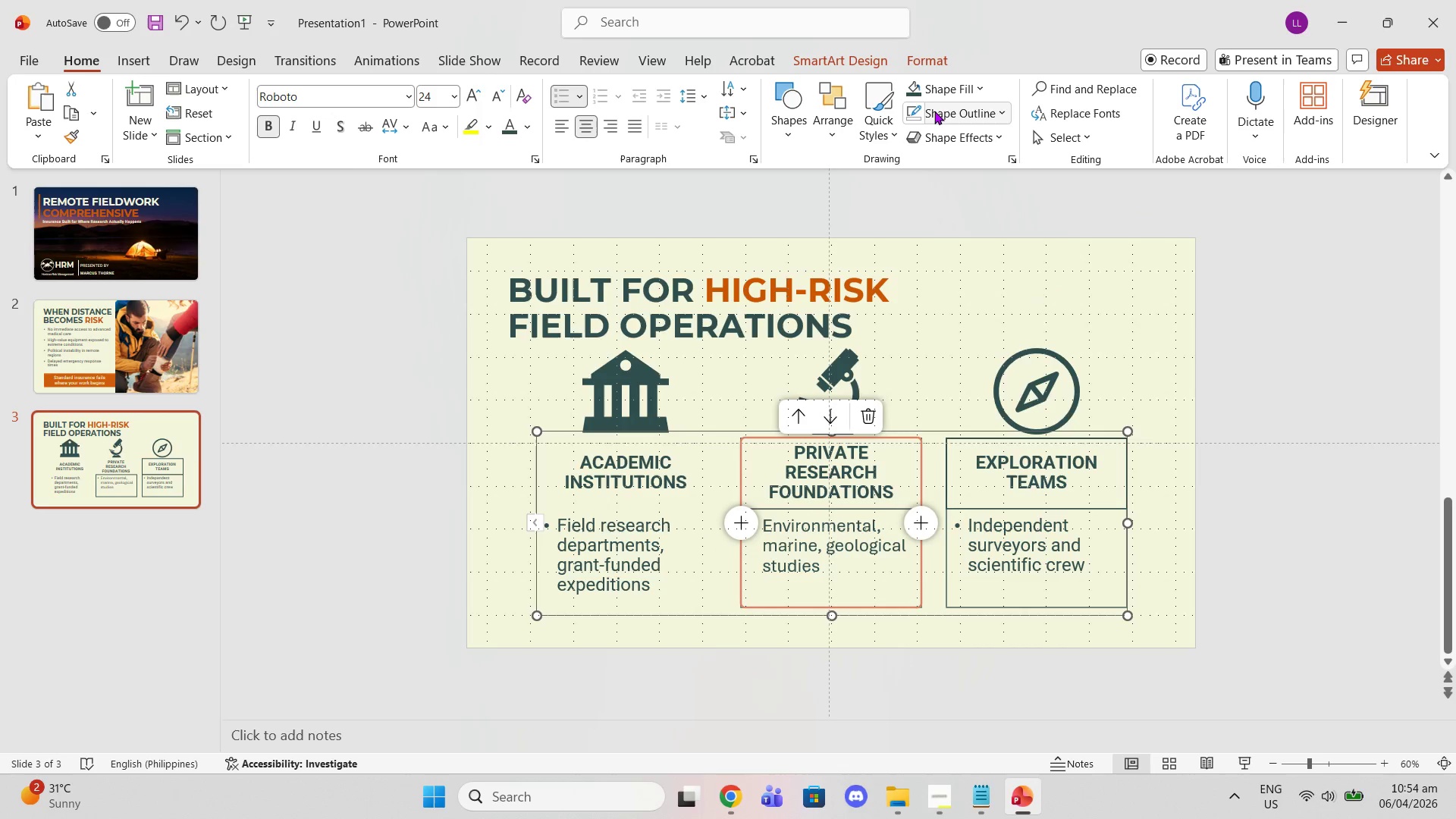 
left_click([934, 111])
 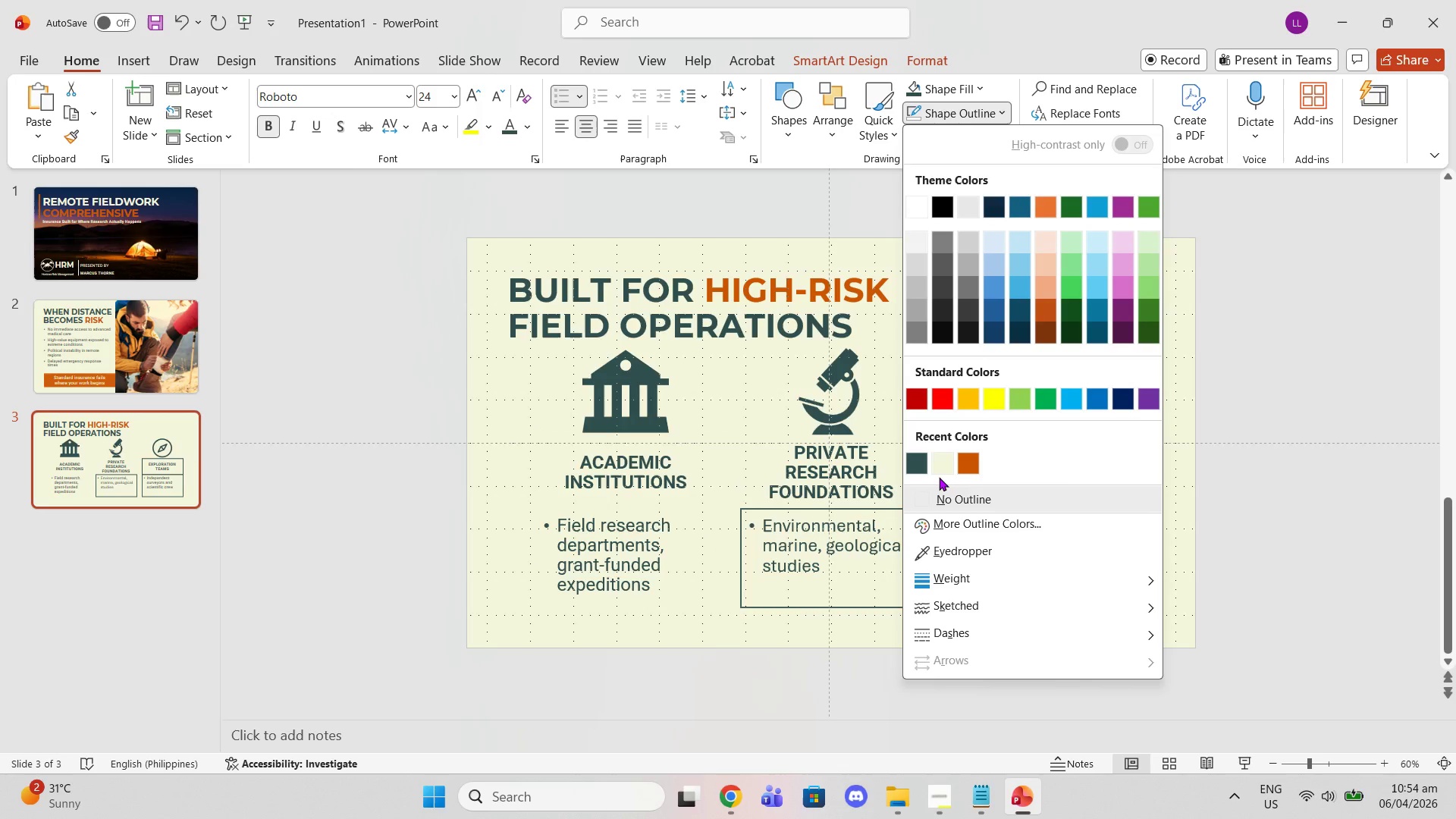 
left_click([944, 497])
 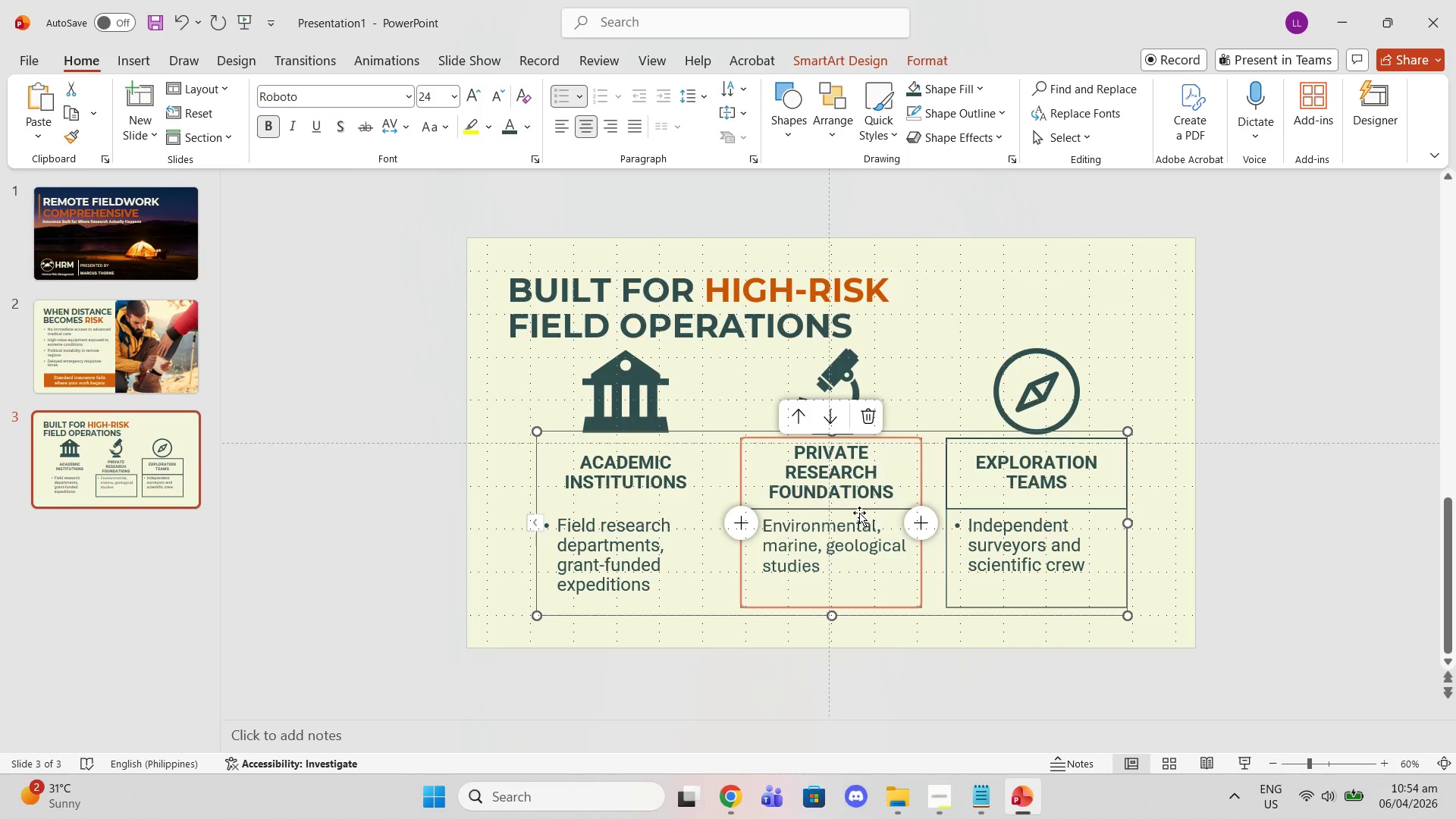 
left_click([859, 511])
 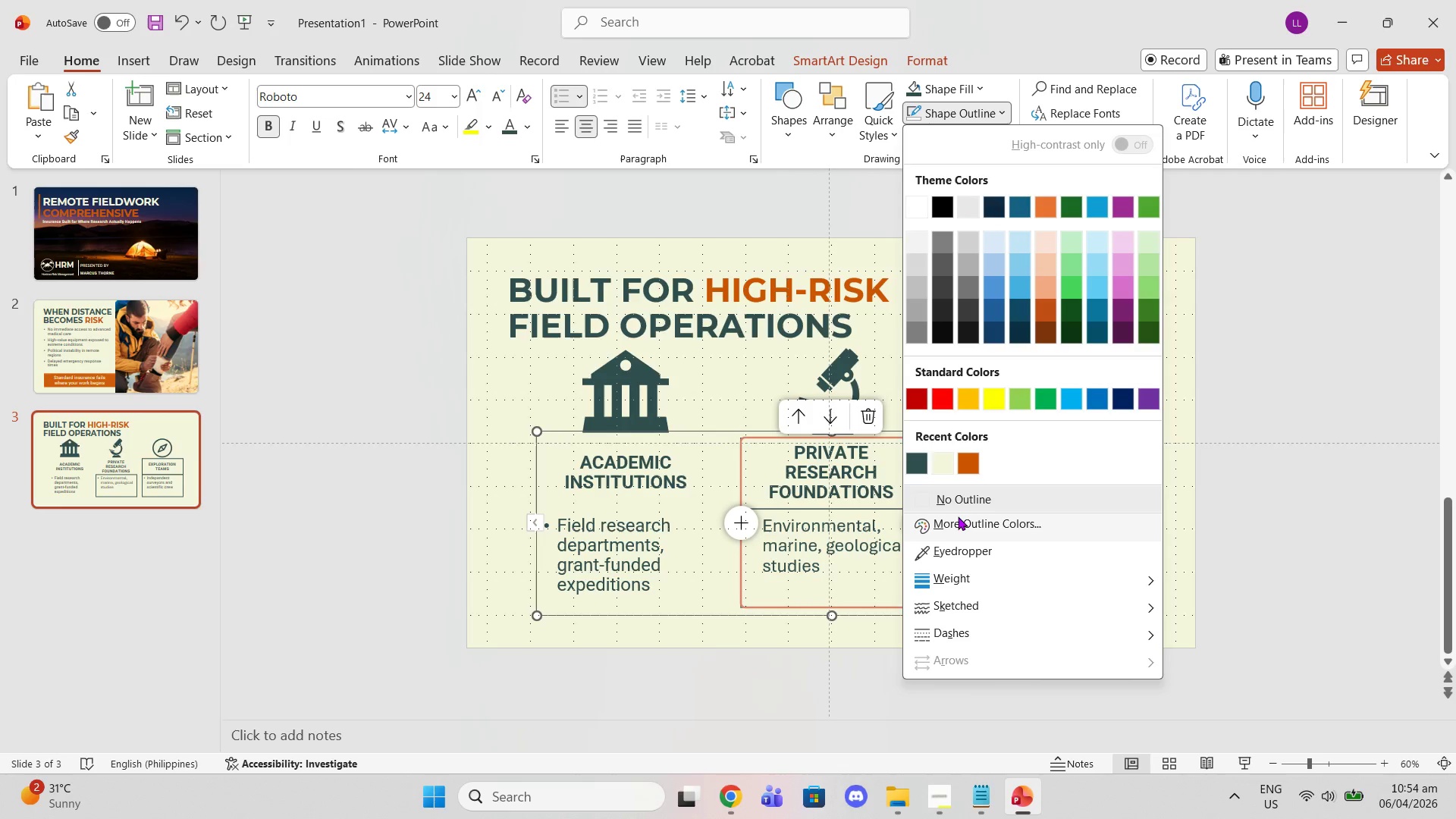 
left_click([950, 500])
 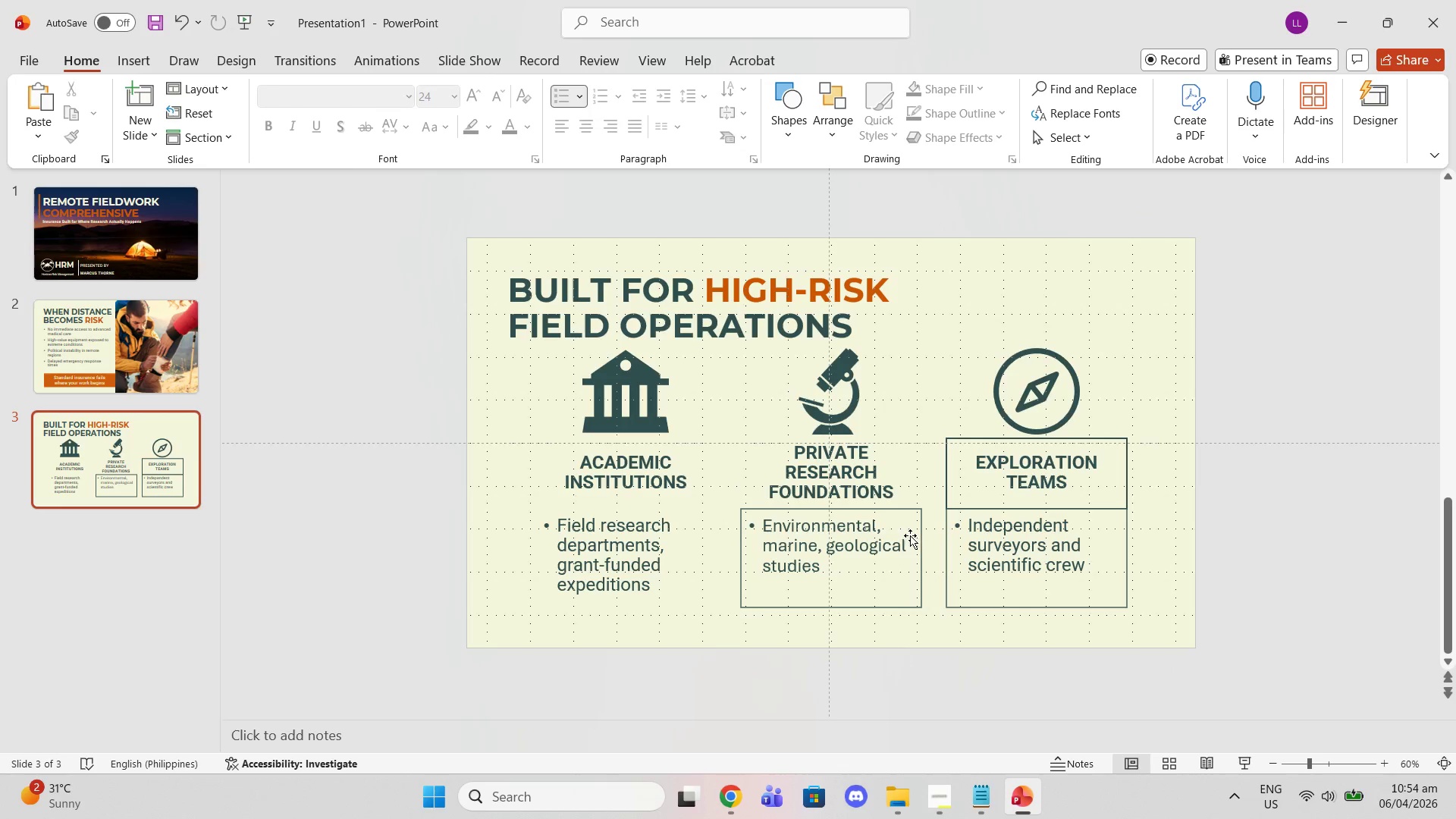 
left_click([919, 544])
 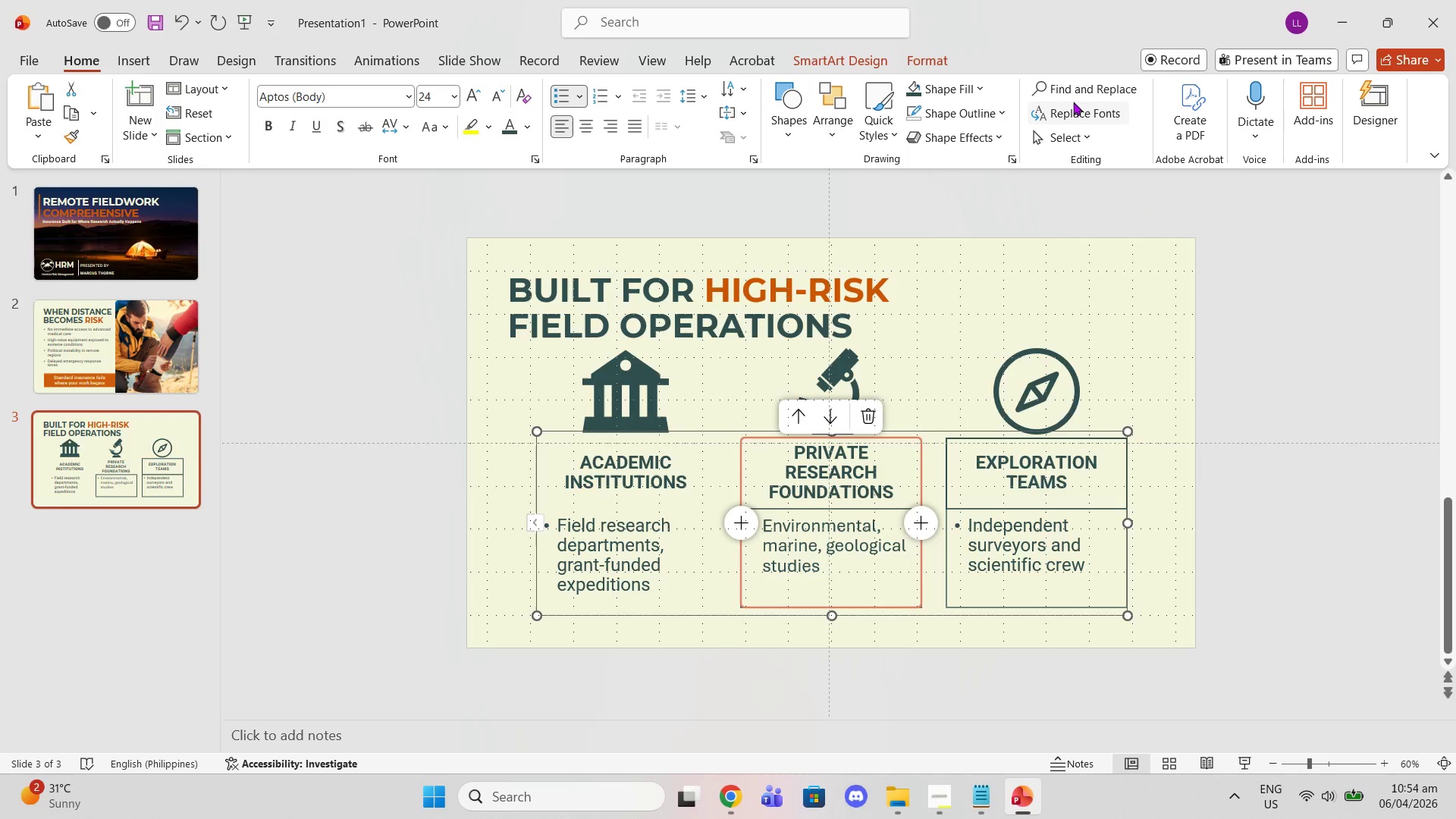 
left_click([1001, 116])
 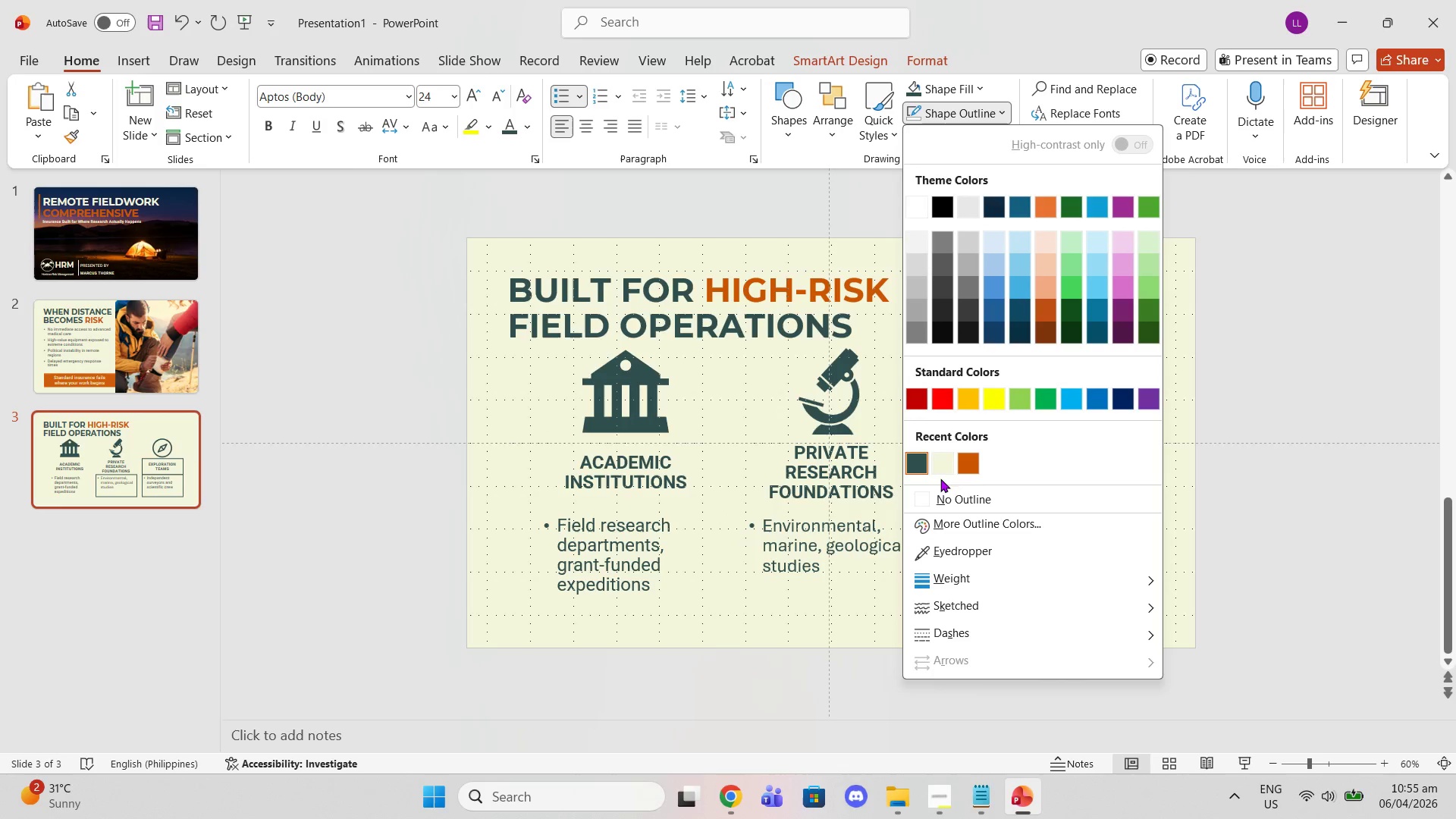 
left_click([946, 496])
 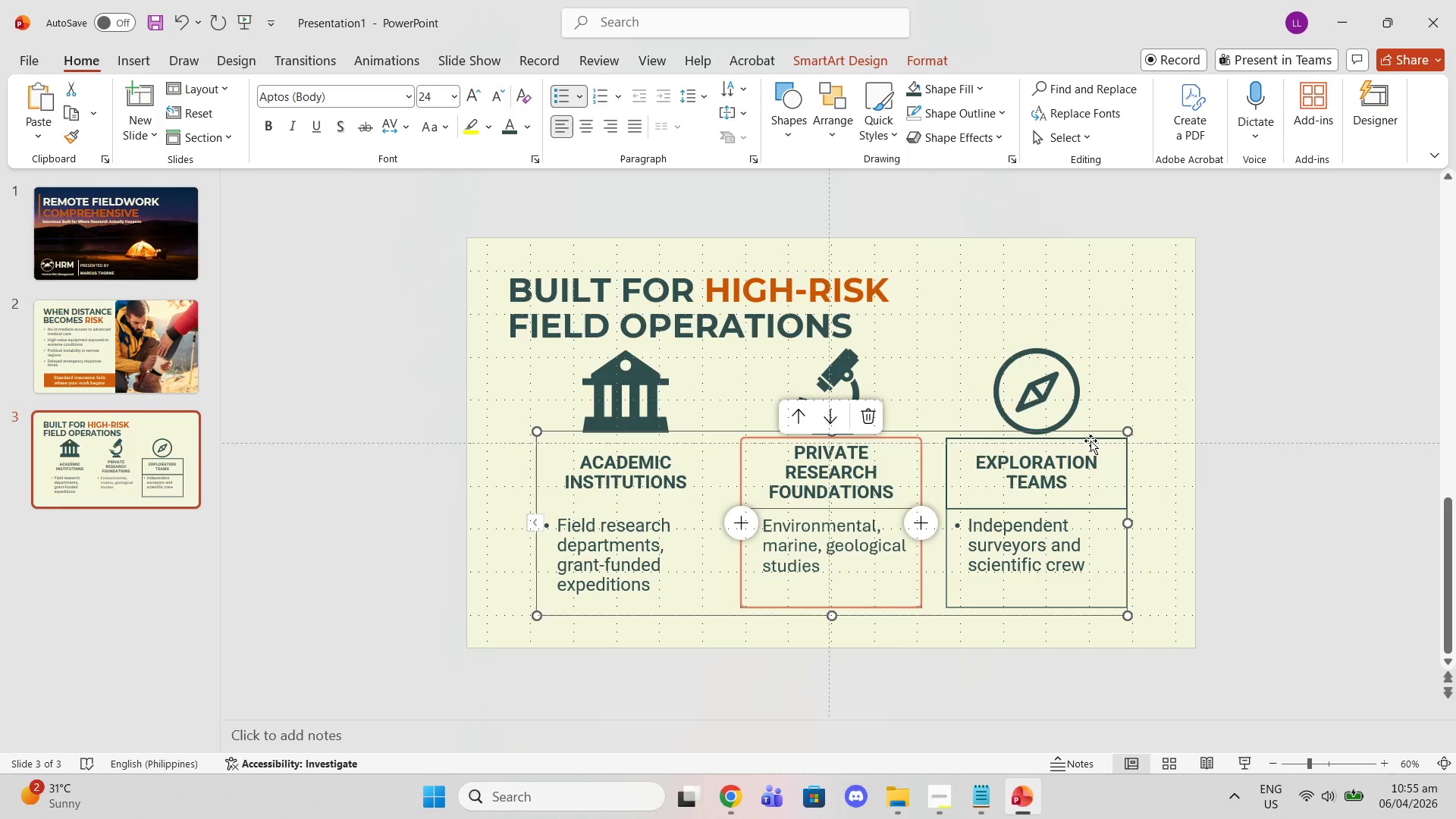 
left_click([1090, 439])
 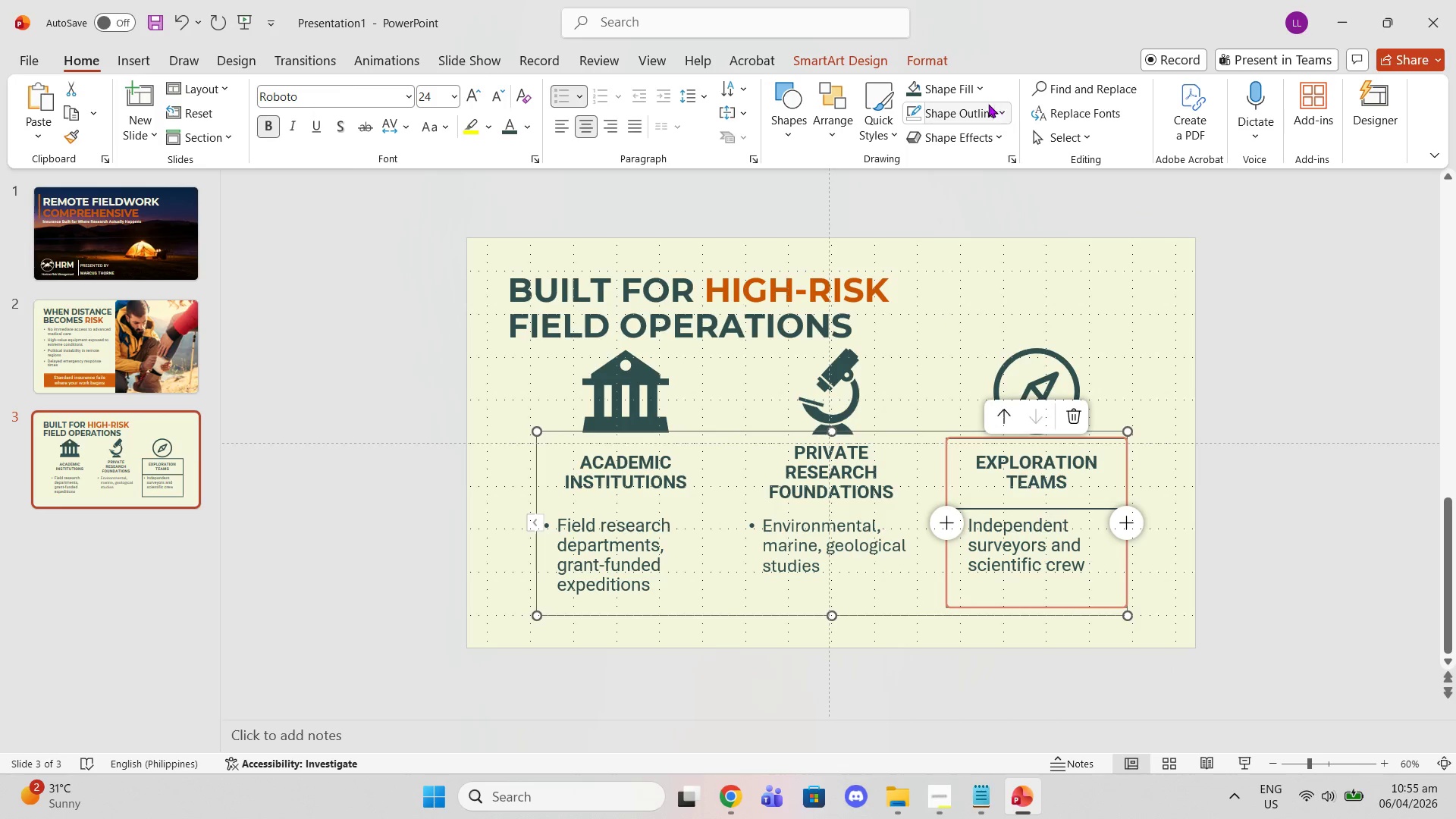 
left_click([981, 103])
 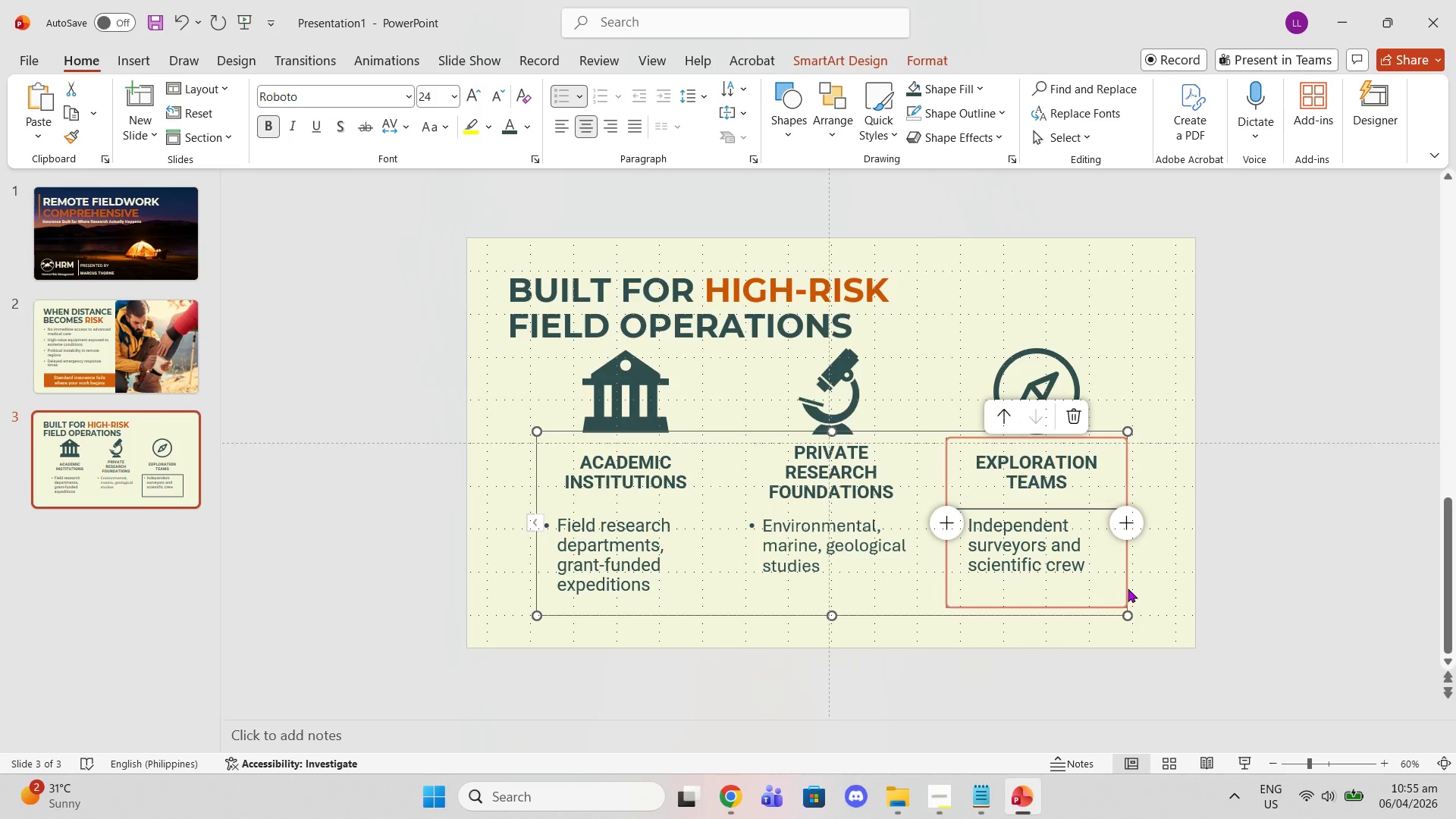 
left_click([1130, 576])
 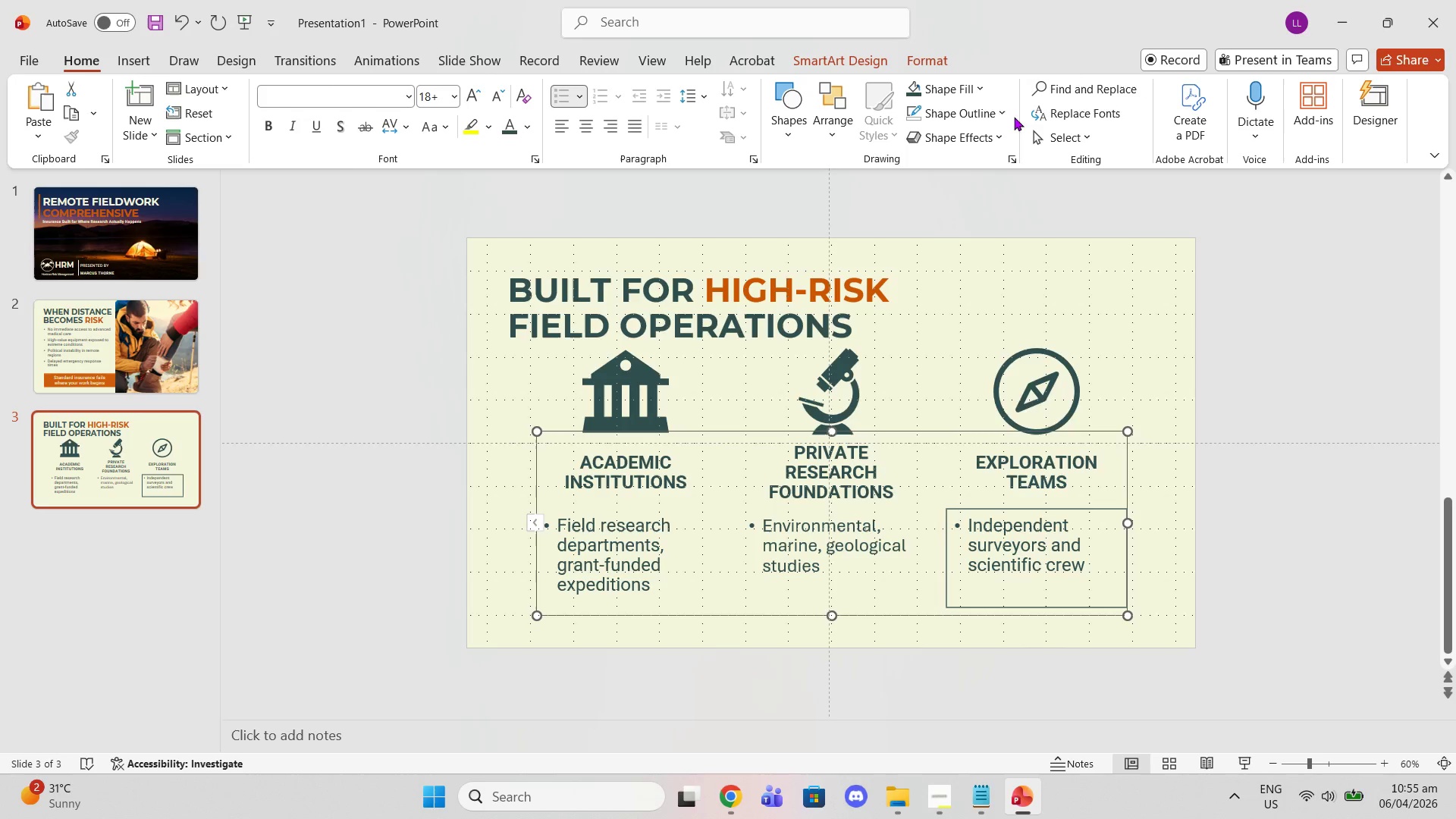 
left_click([989, 113])
 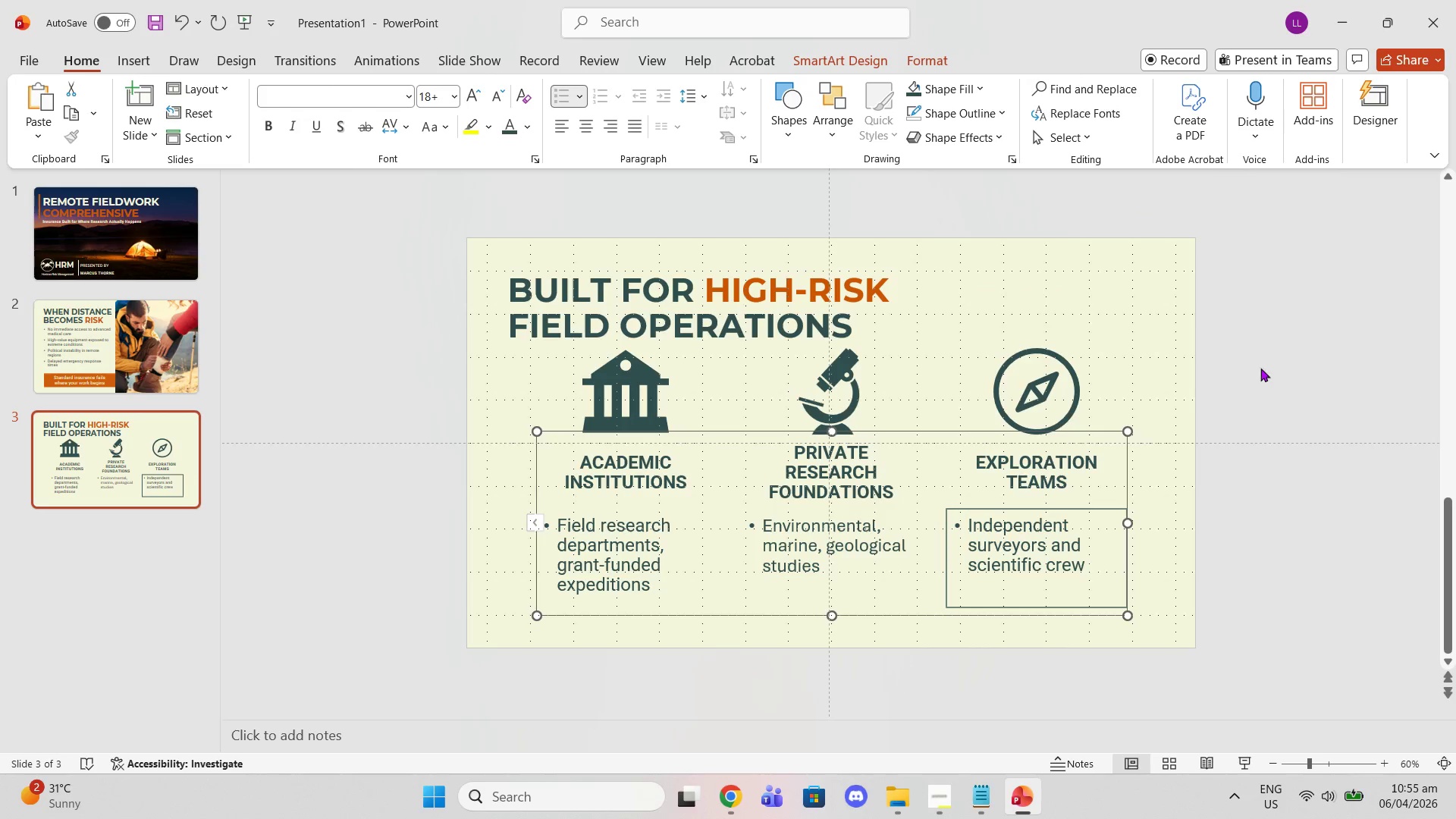 
left_click([952, 94])
 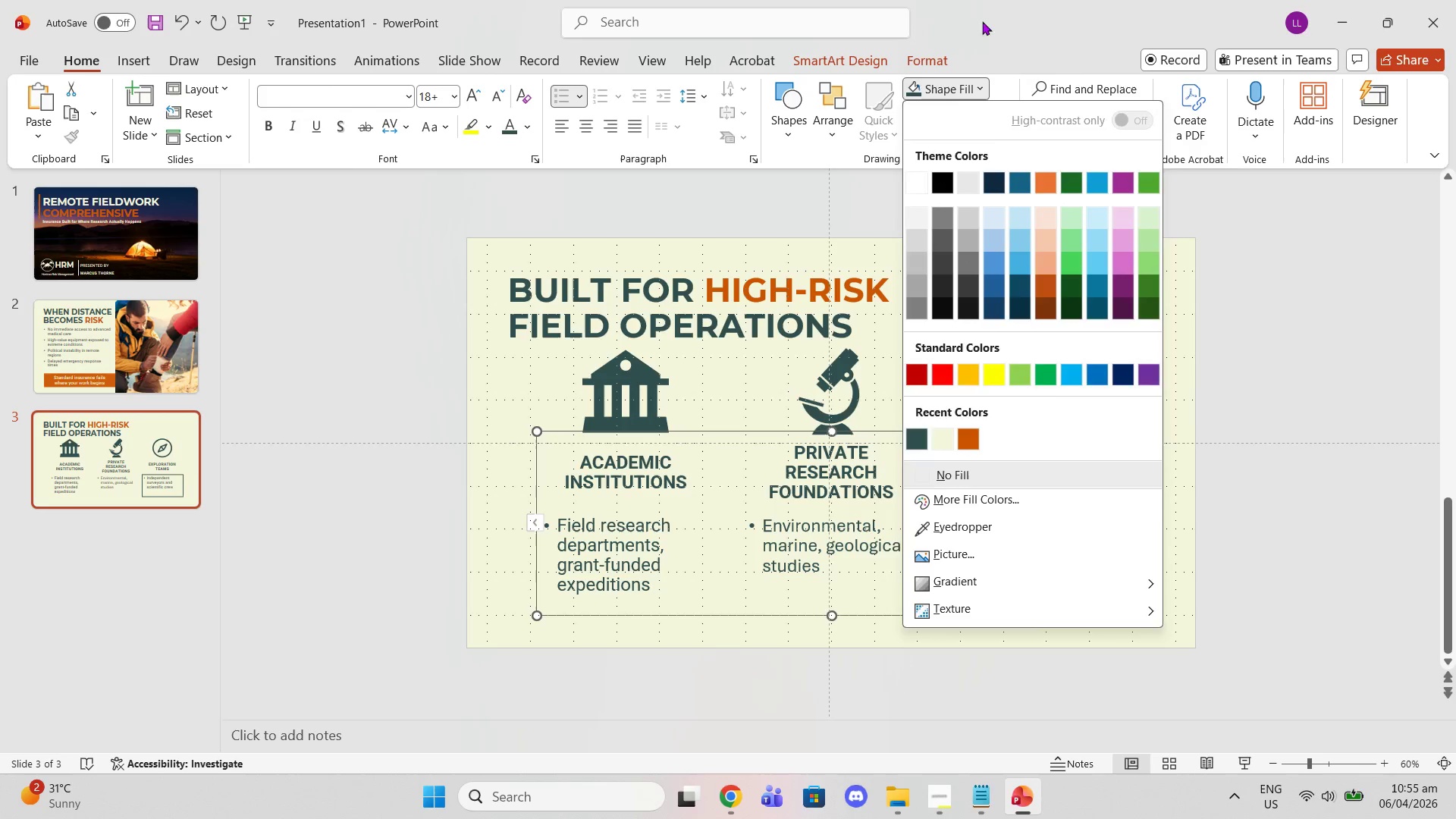 
left_click([989, 3])
 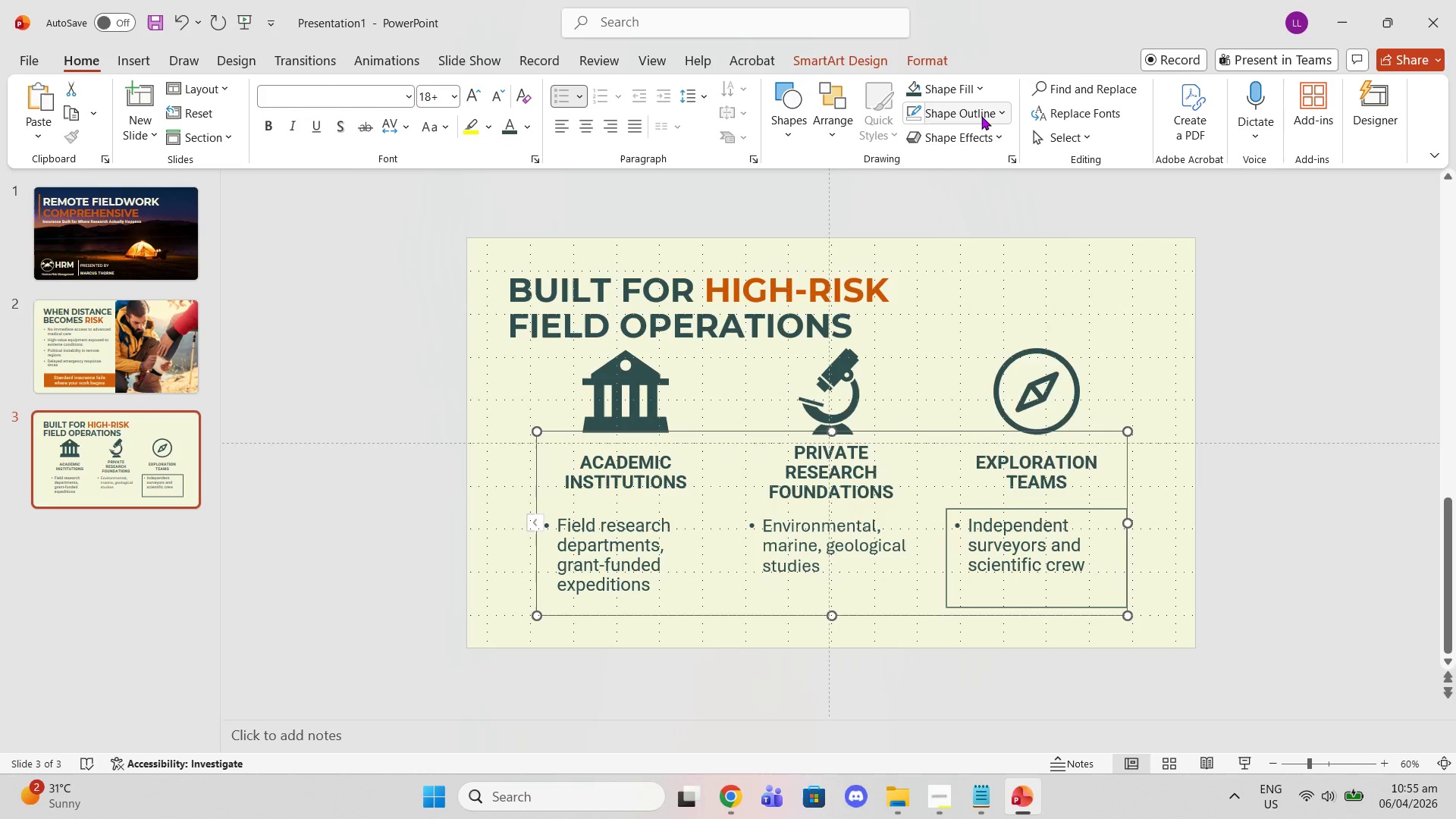 
left_click([982, 118])
 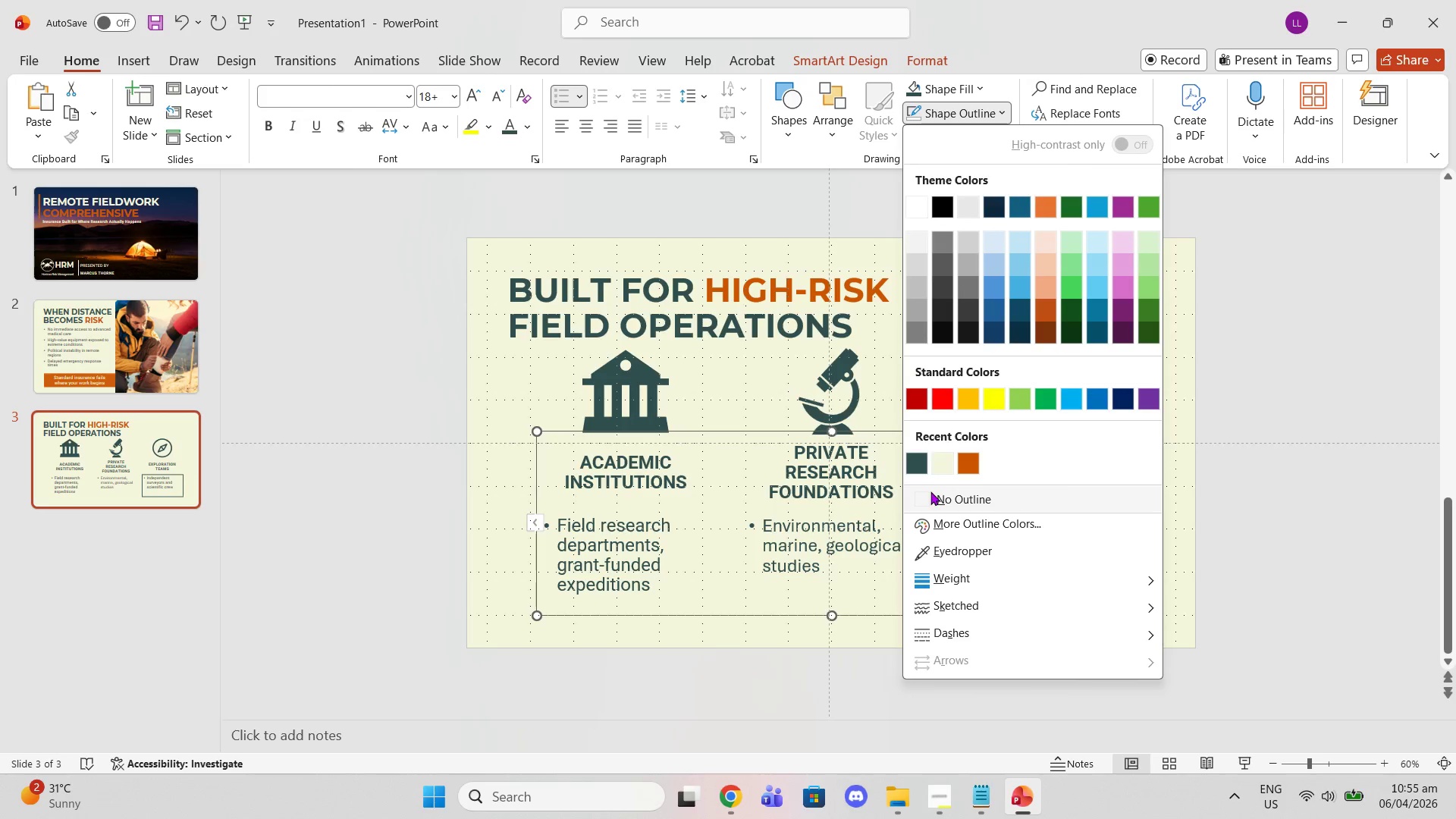 
left_click([944, 501])
 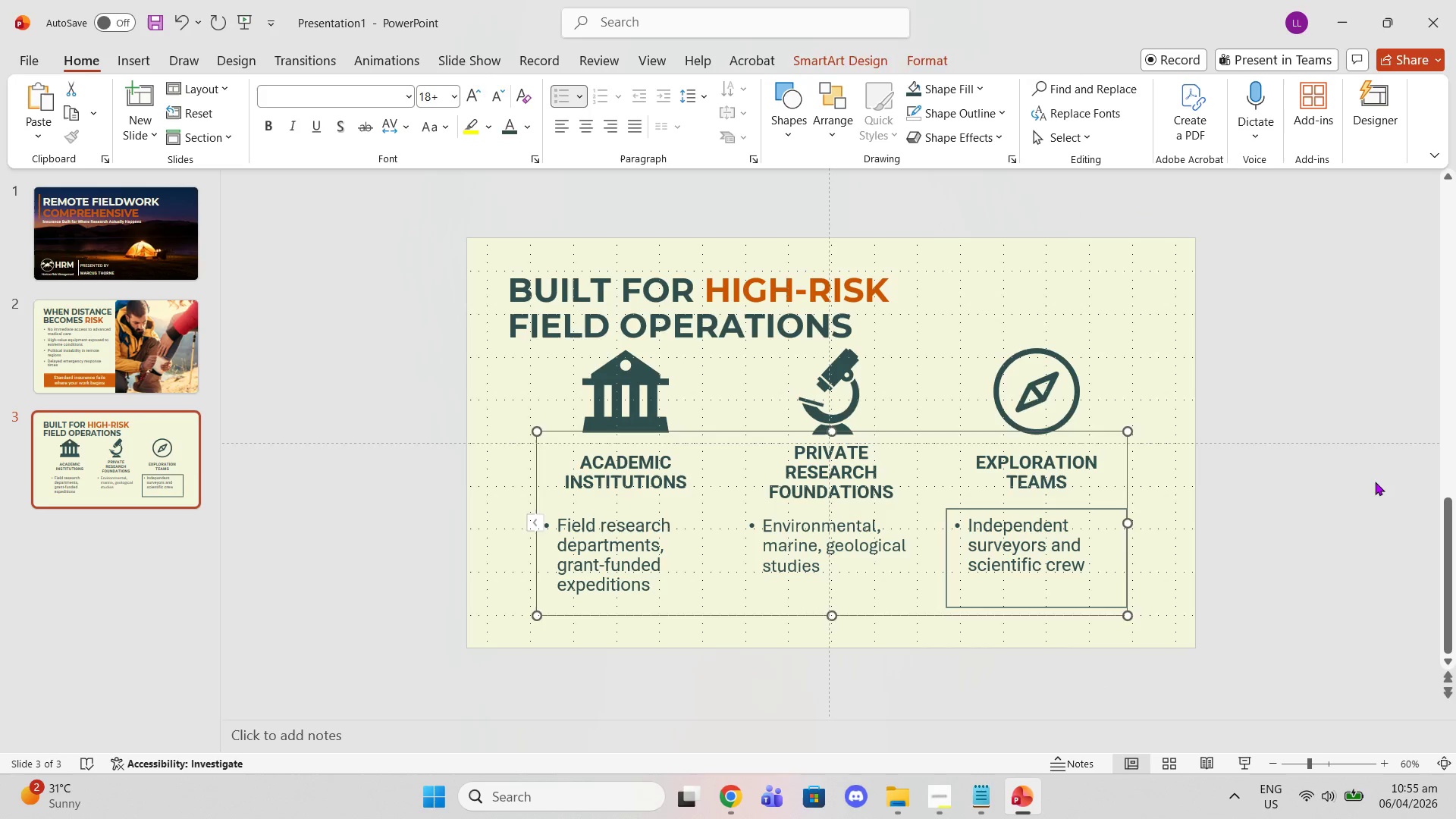 
left_click([1375, 482])
 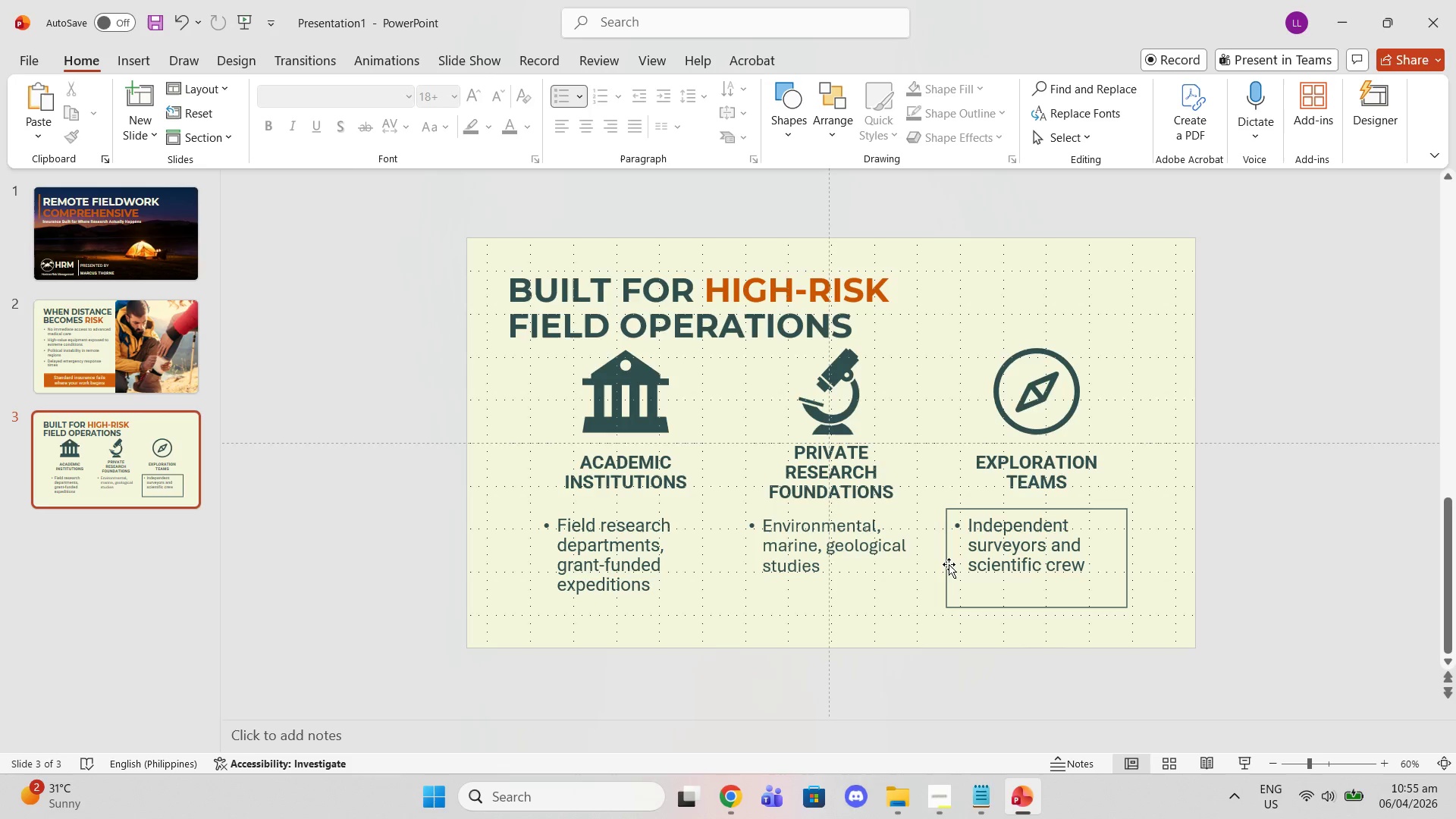 
left_click([947, 564])
 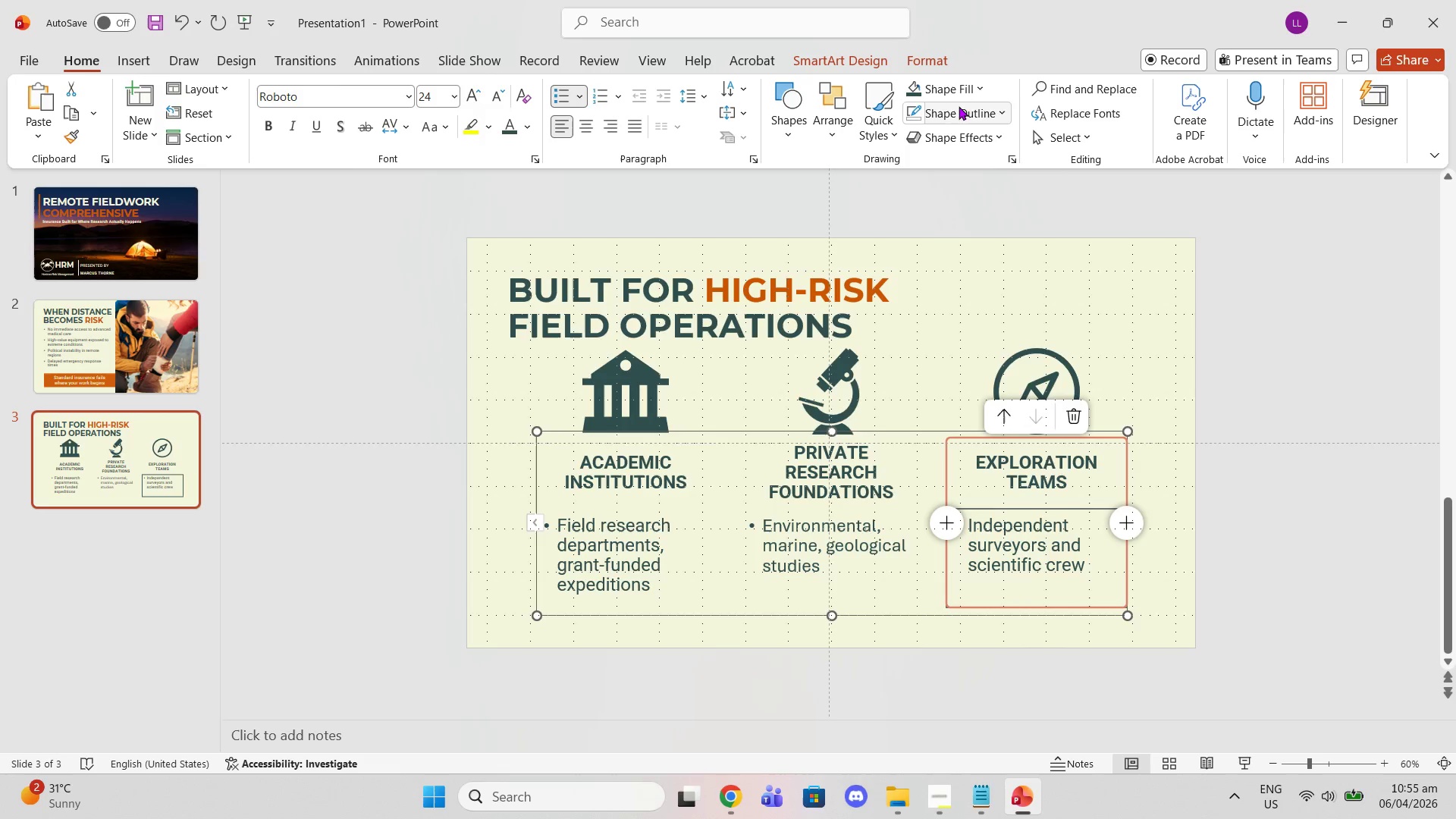 
left_click([958, 107])
 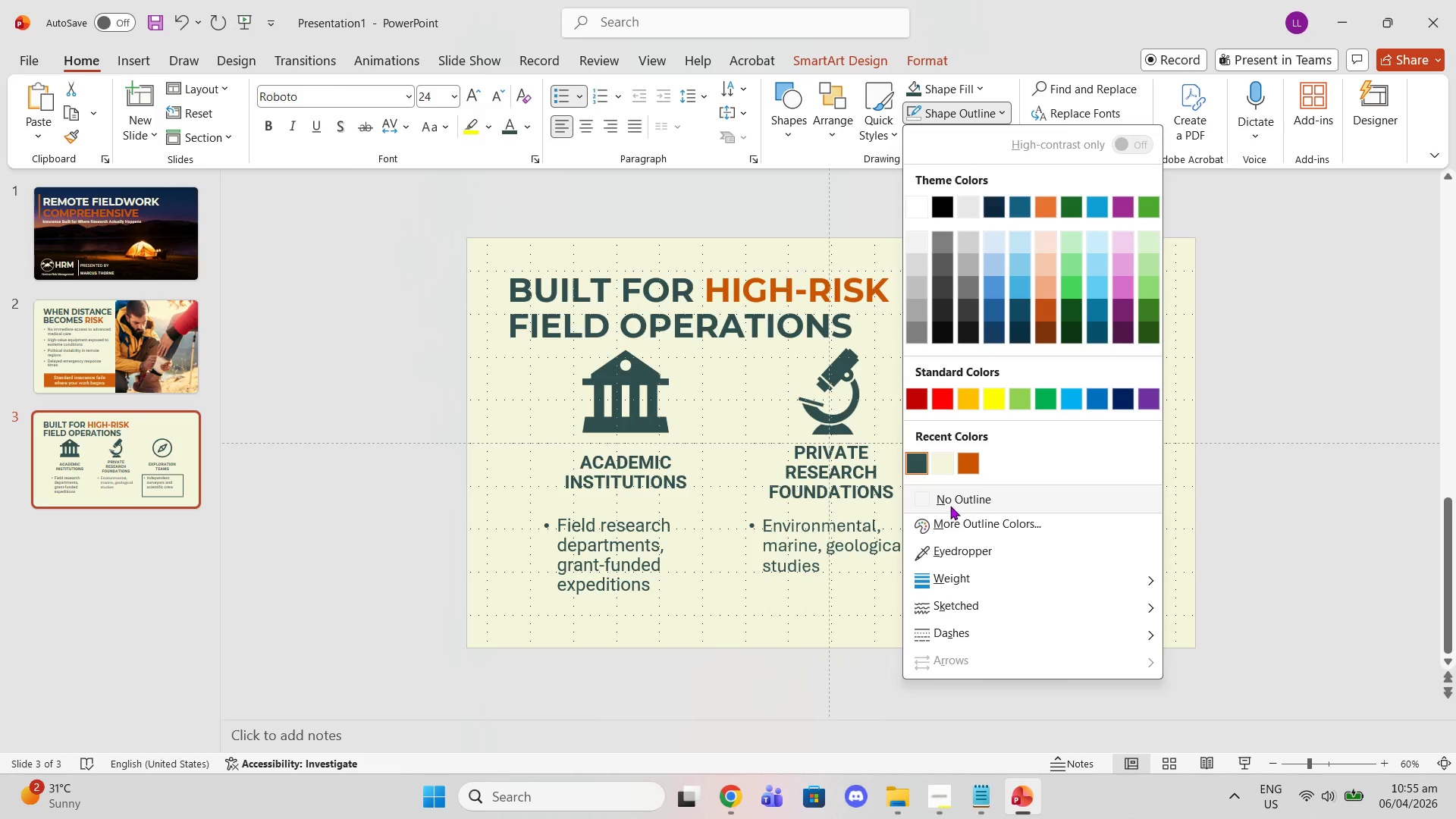 
left_click([941, 497])
 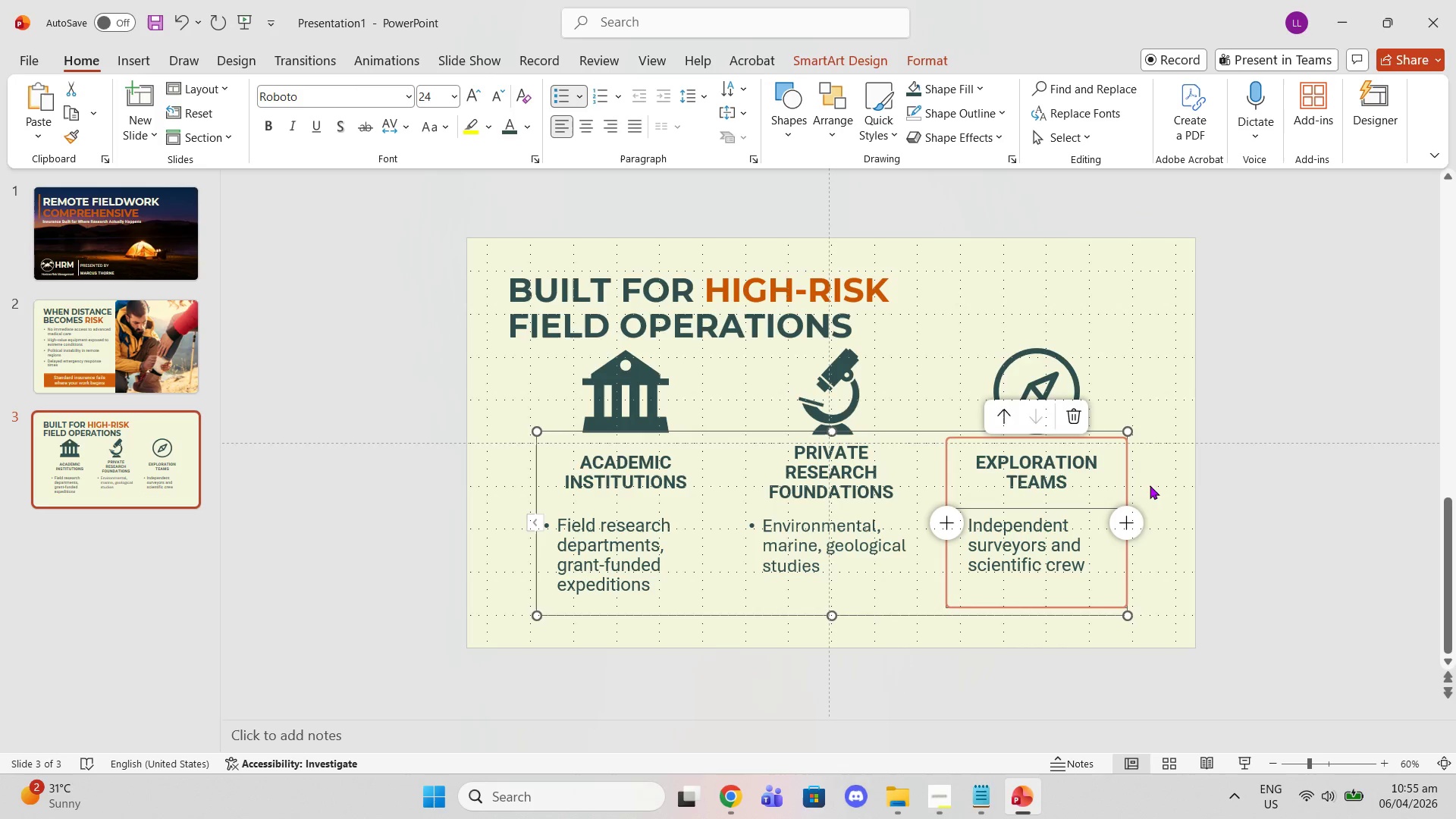 
left_click([1263, 472])
 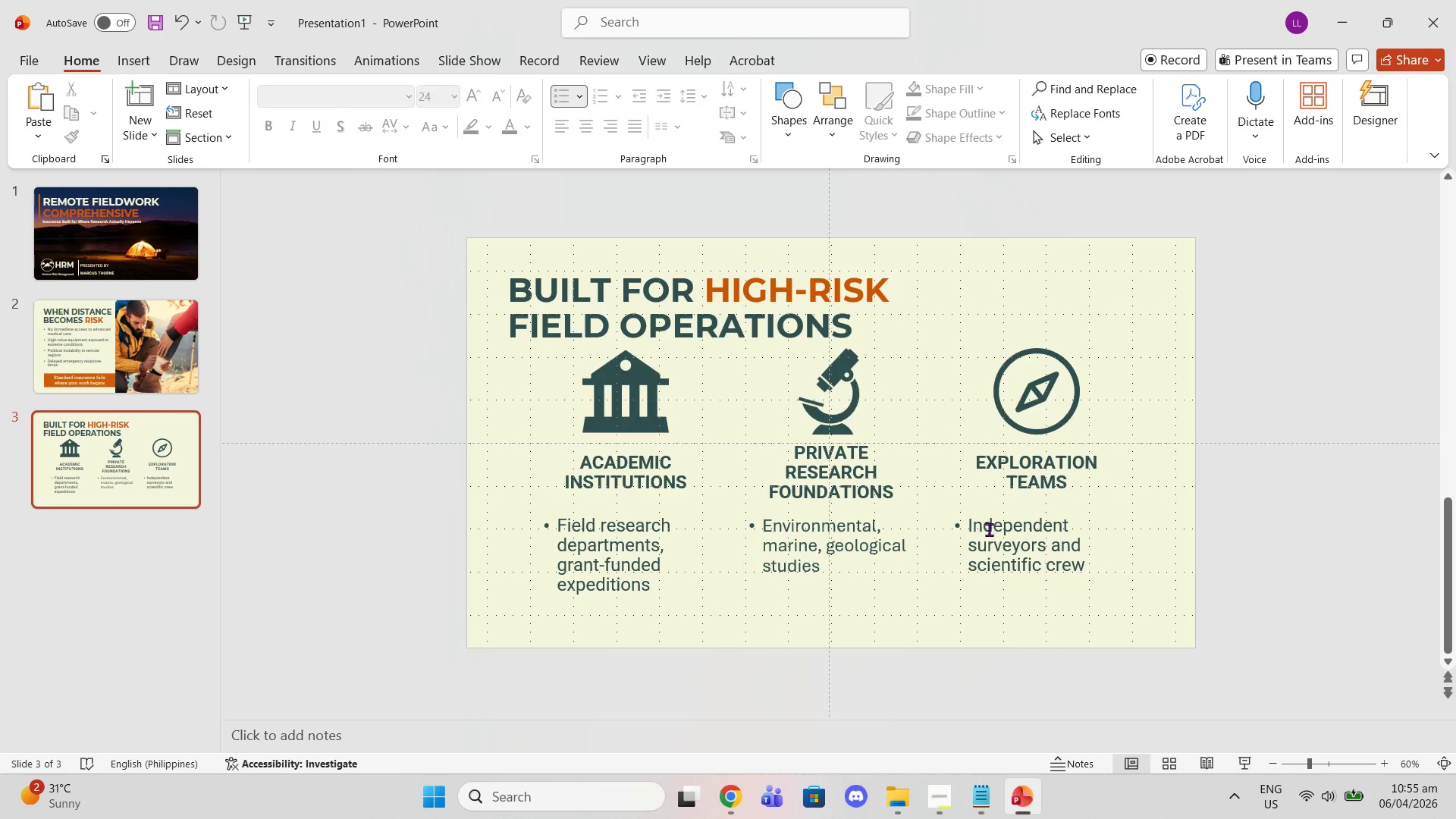 
left_click([968, 526])
 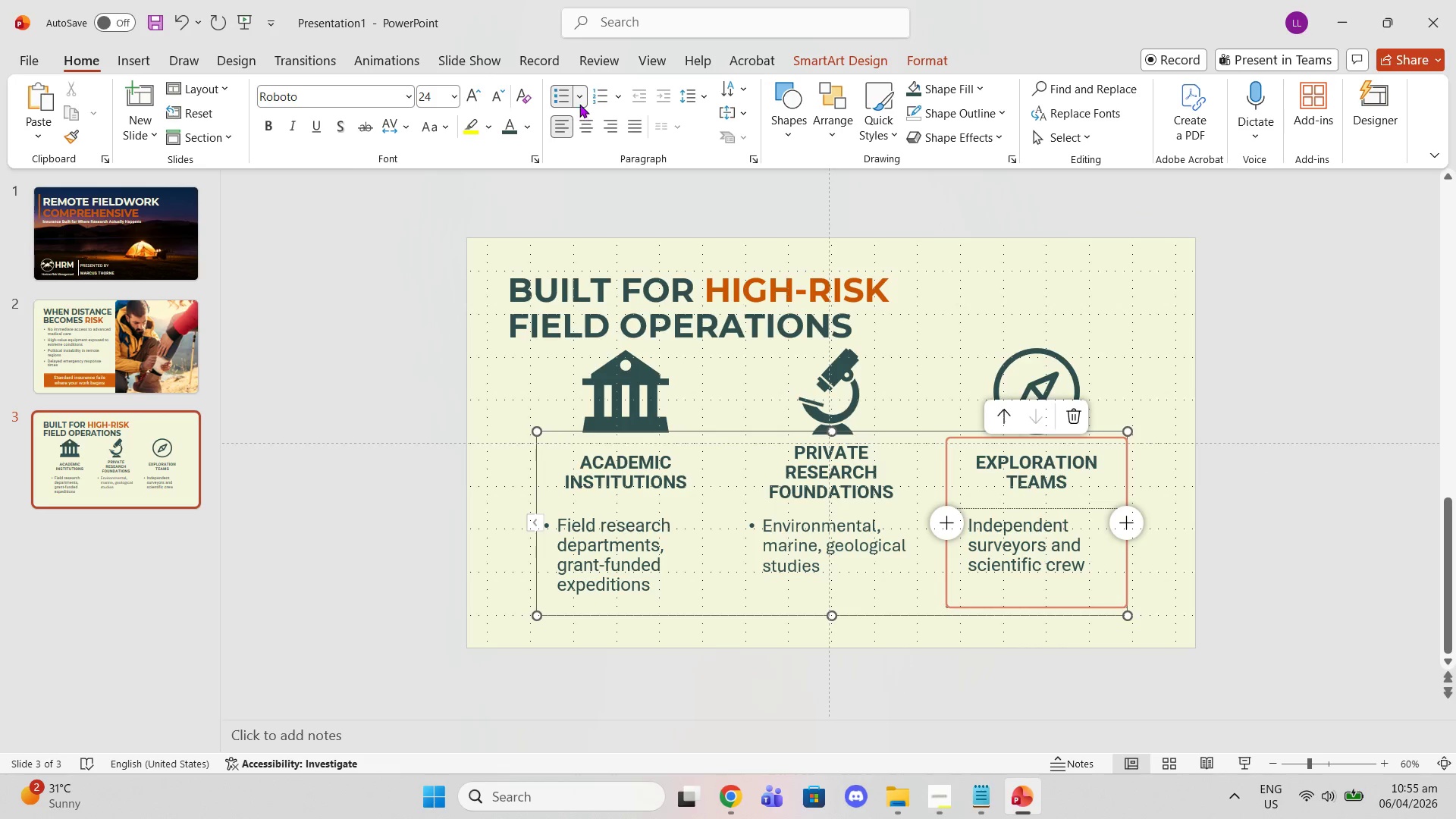 
left_click([579, 104])
 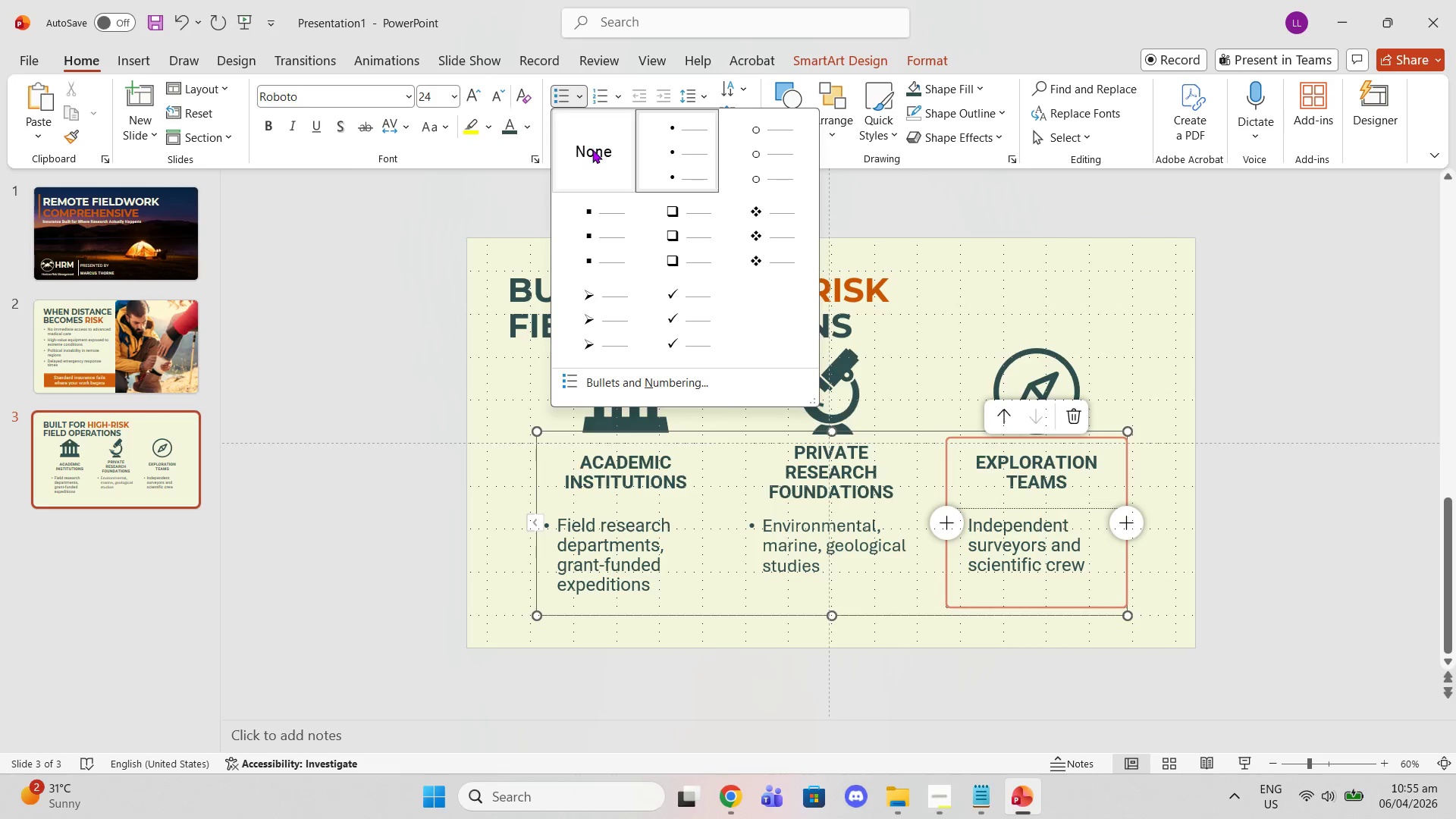 
left_click([592, 149])
 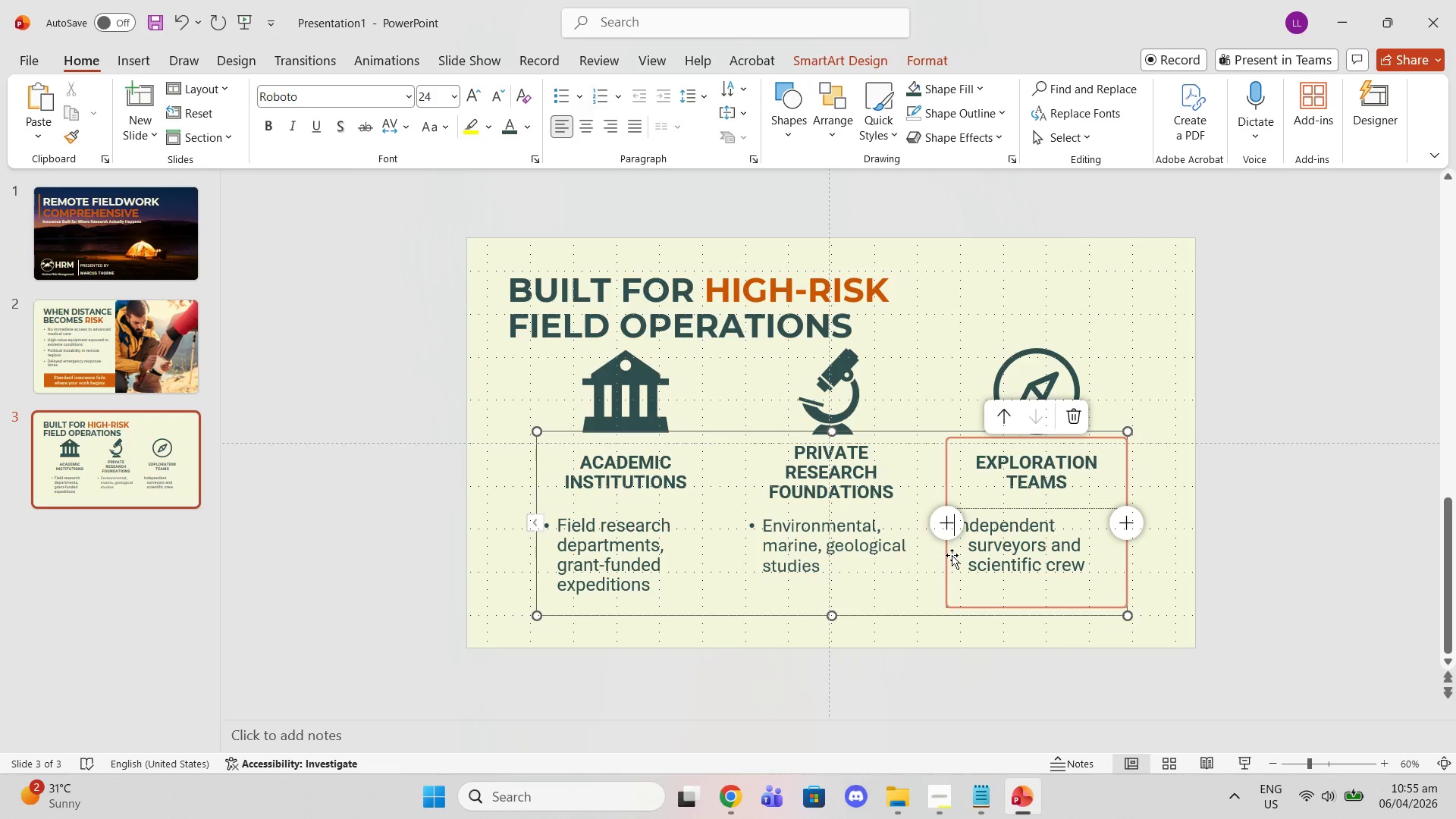 
left_click([971, 552])
 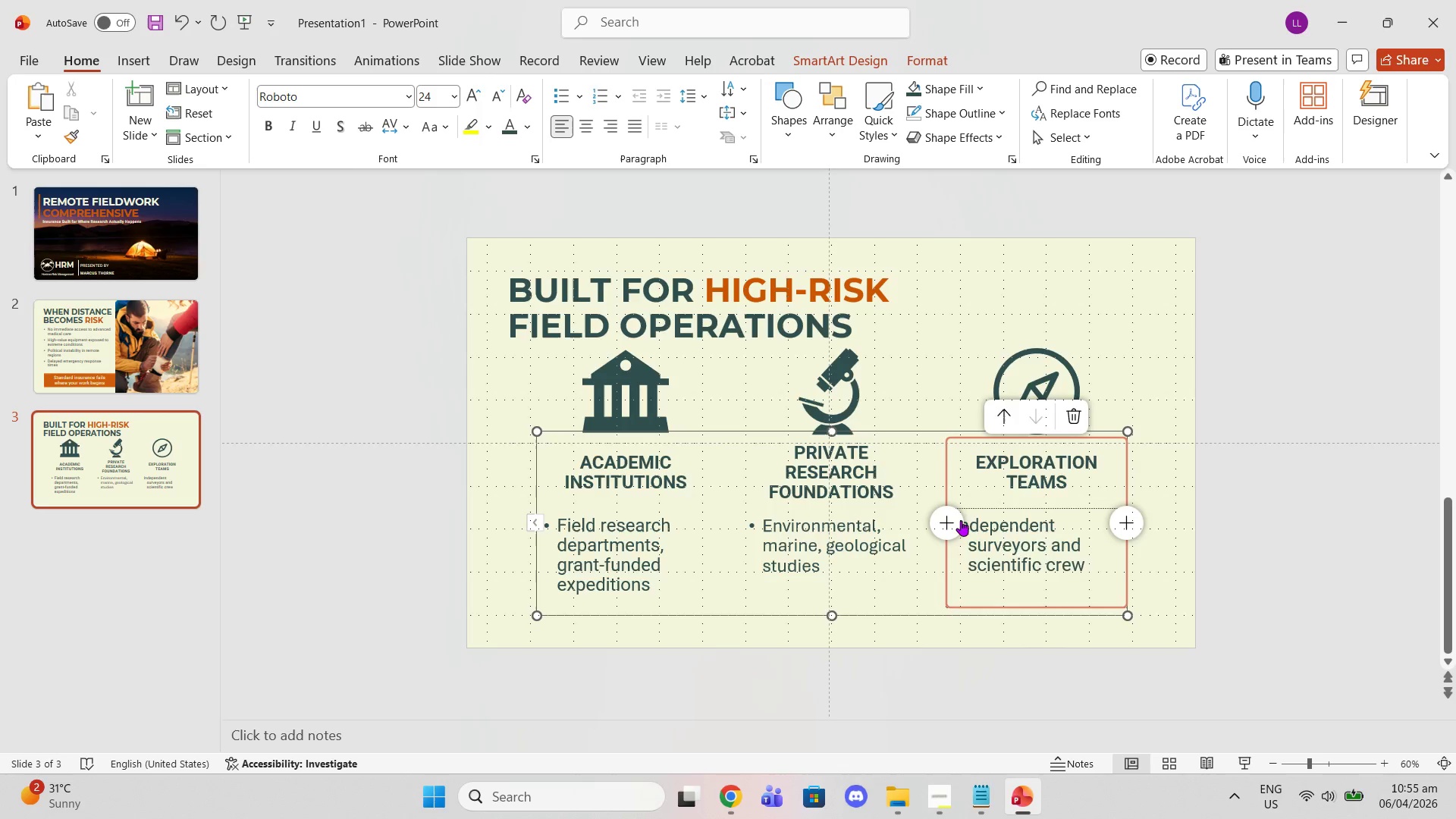 
key(Backspace)
 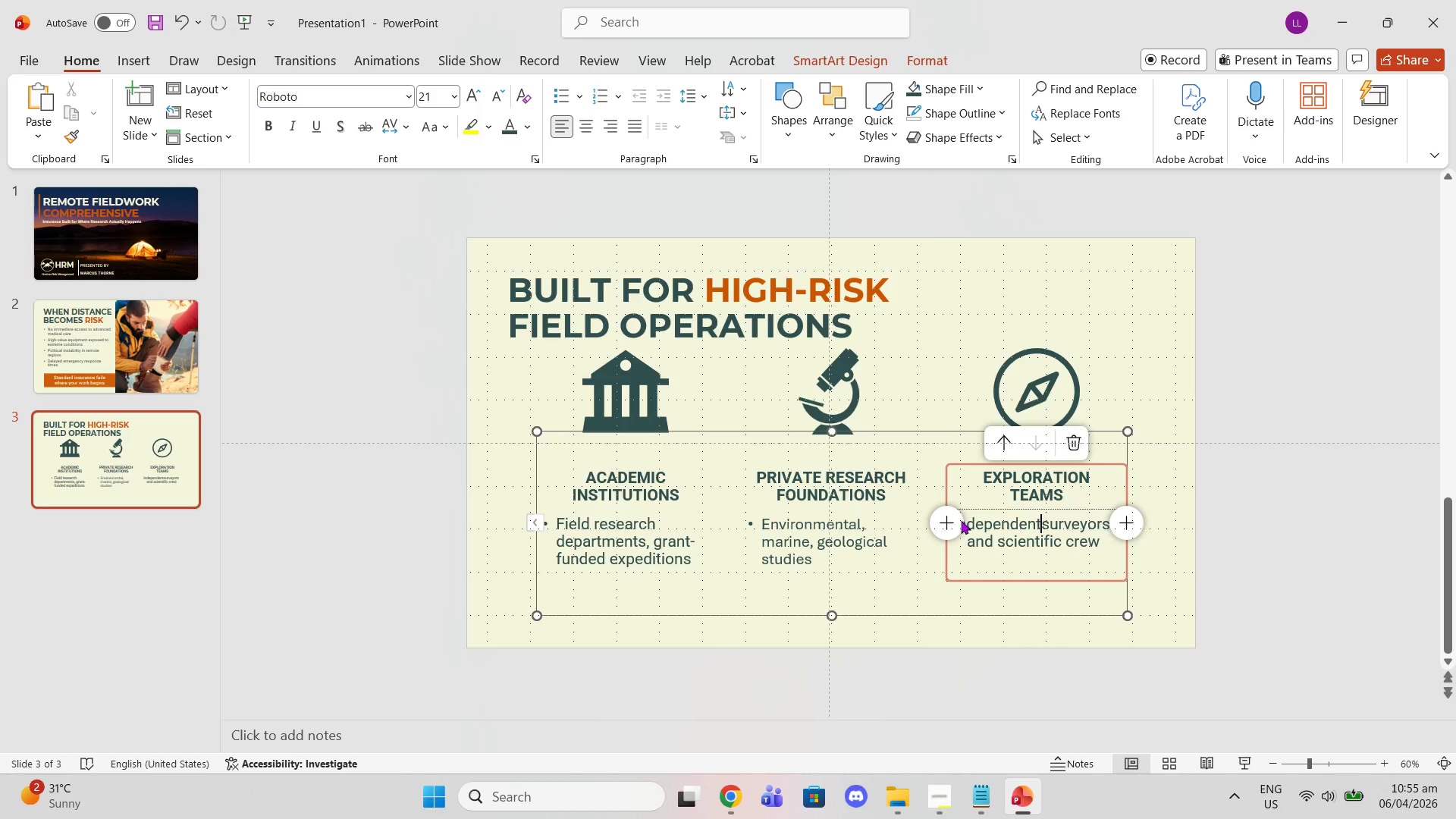 
key(Enter)
 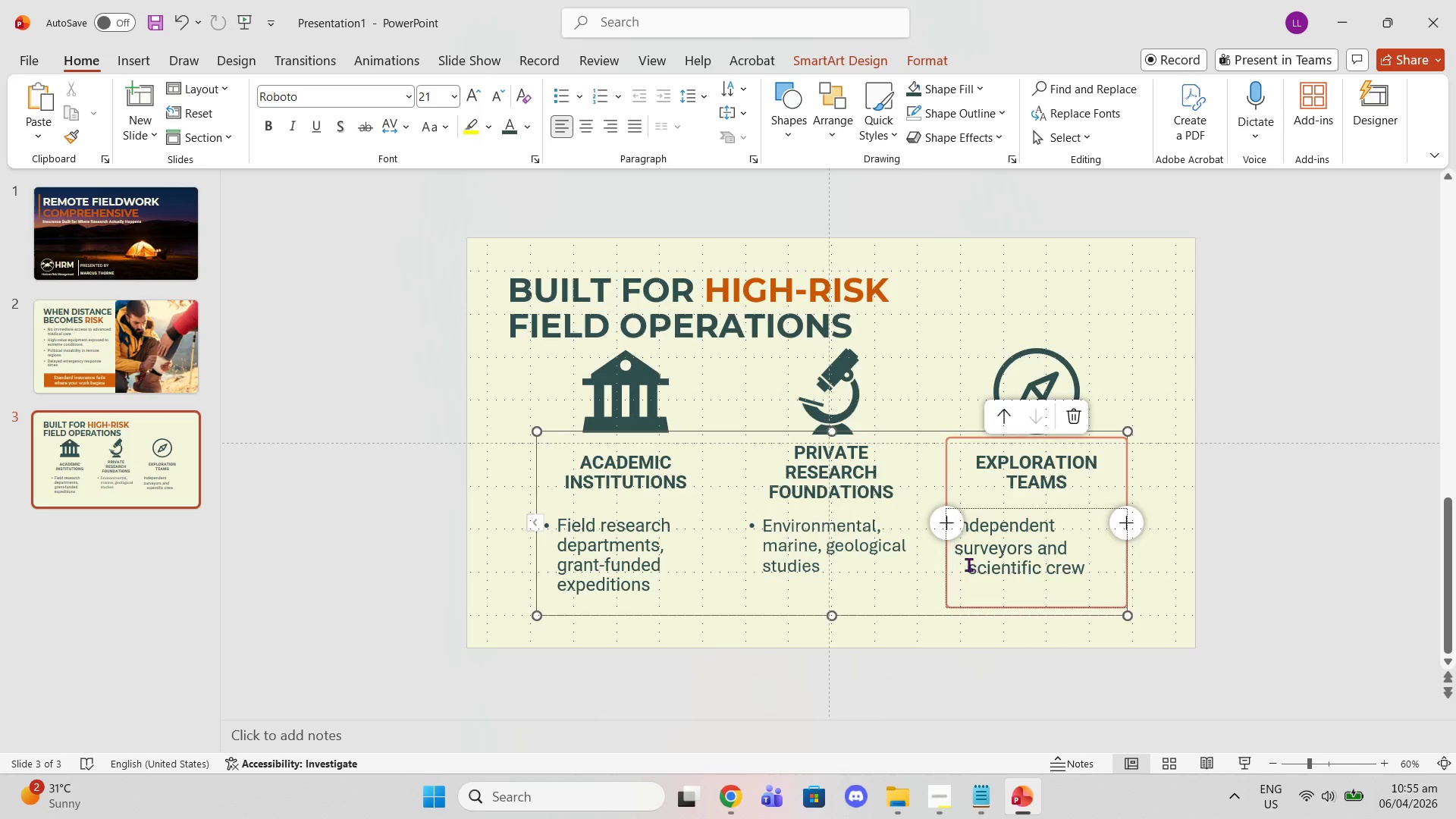 
key(Backspace)
 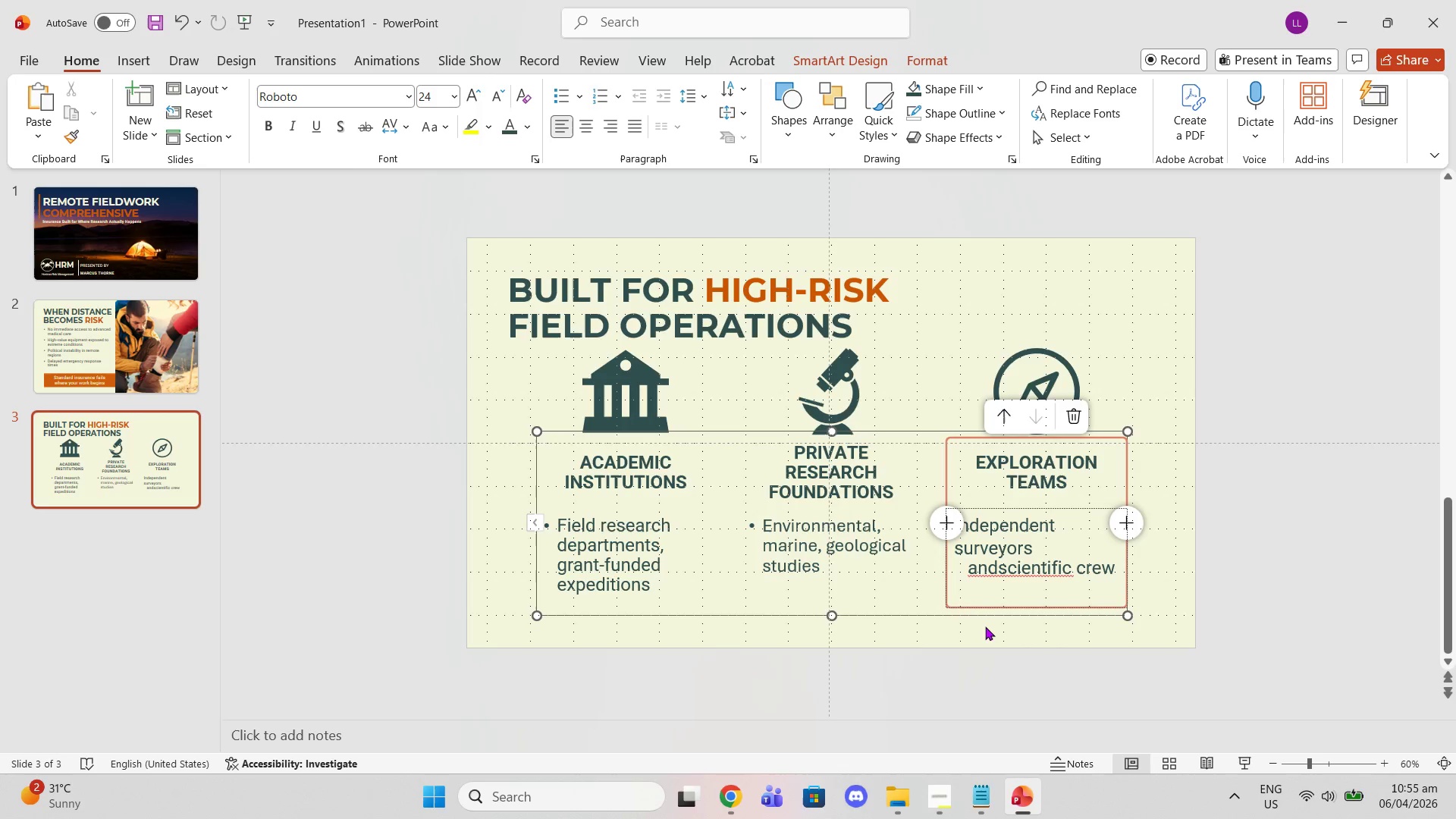 
key(Enter)
 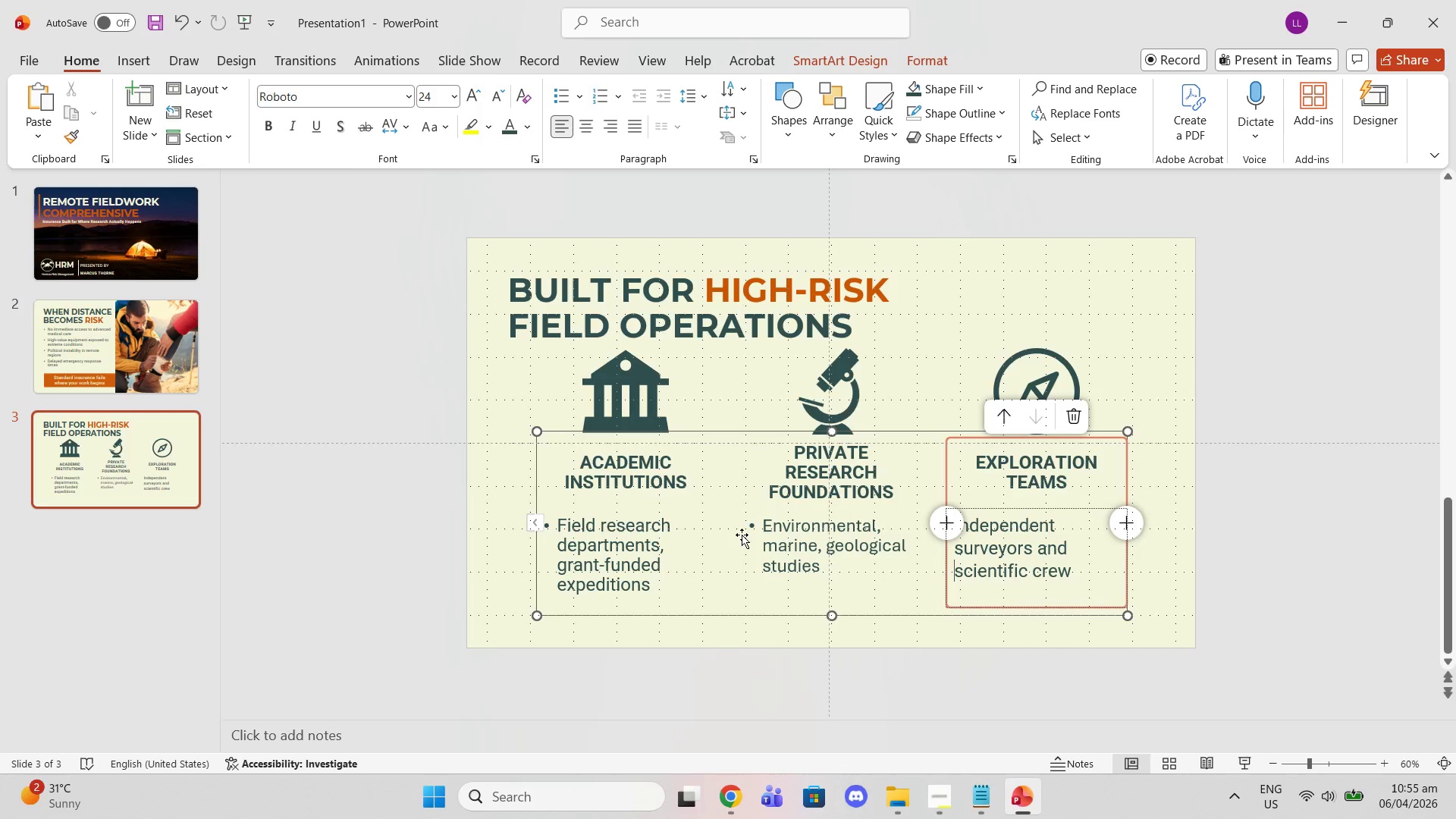 
left_click([759, 523])
 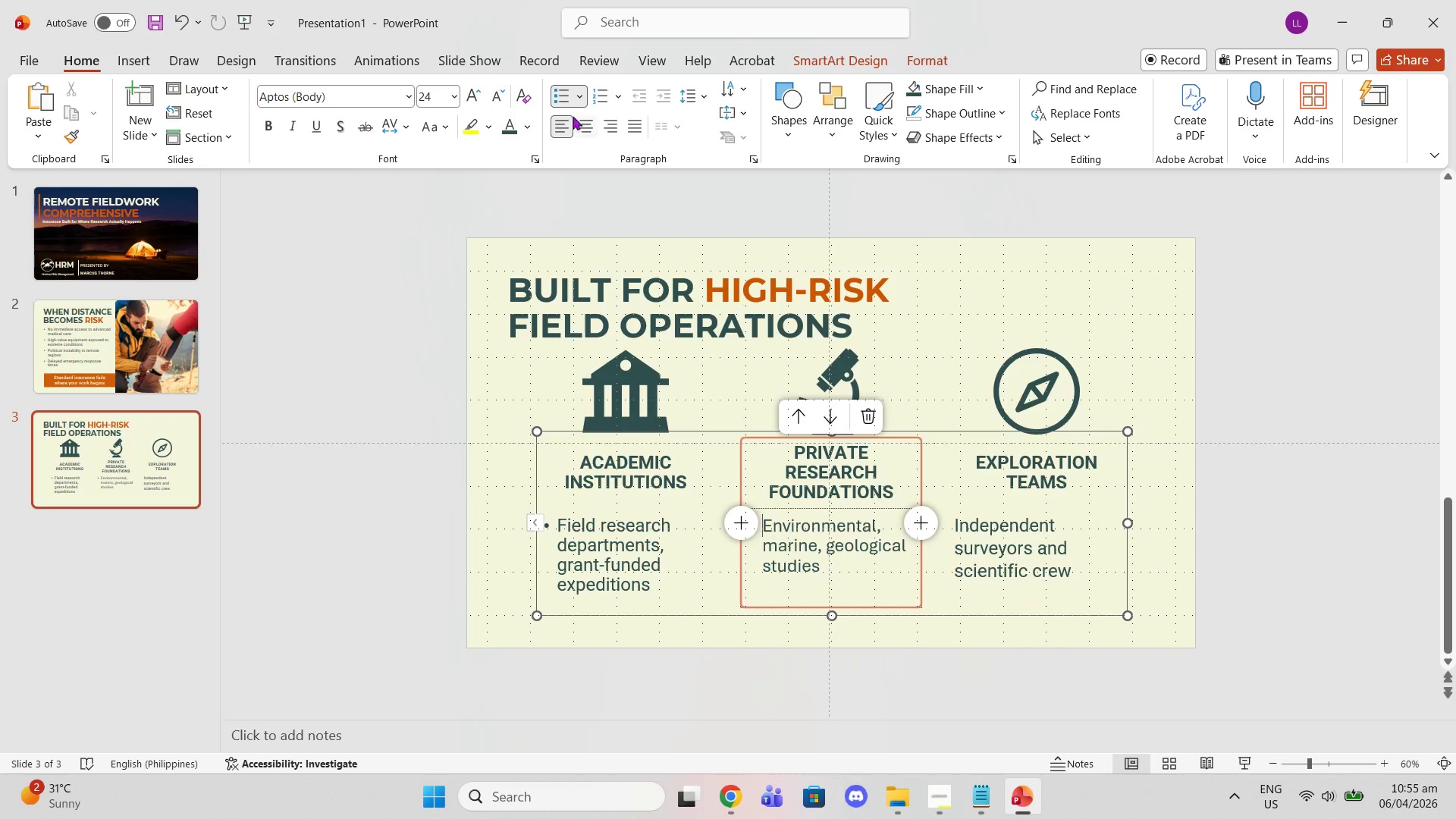 
left_click([566, 89])
 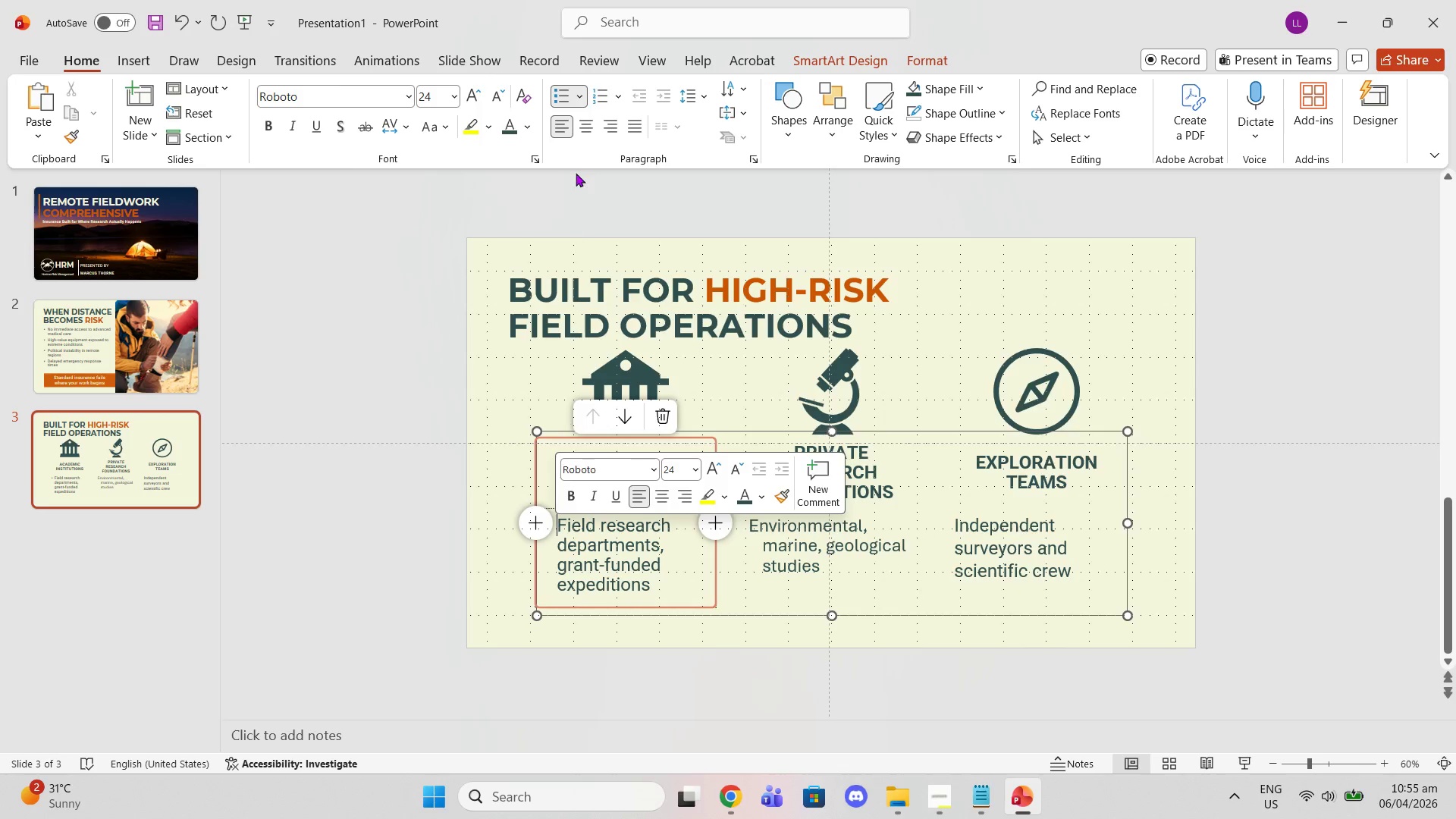 
left_click([557, 93])
 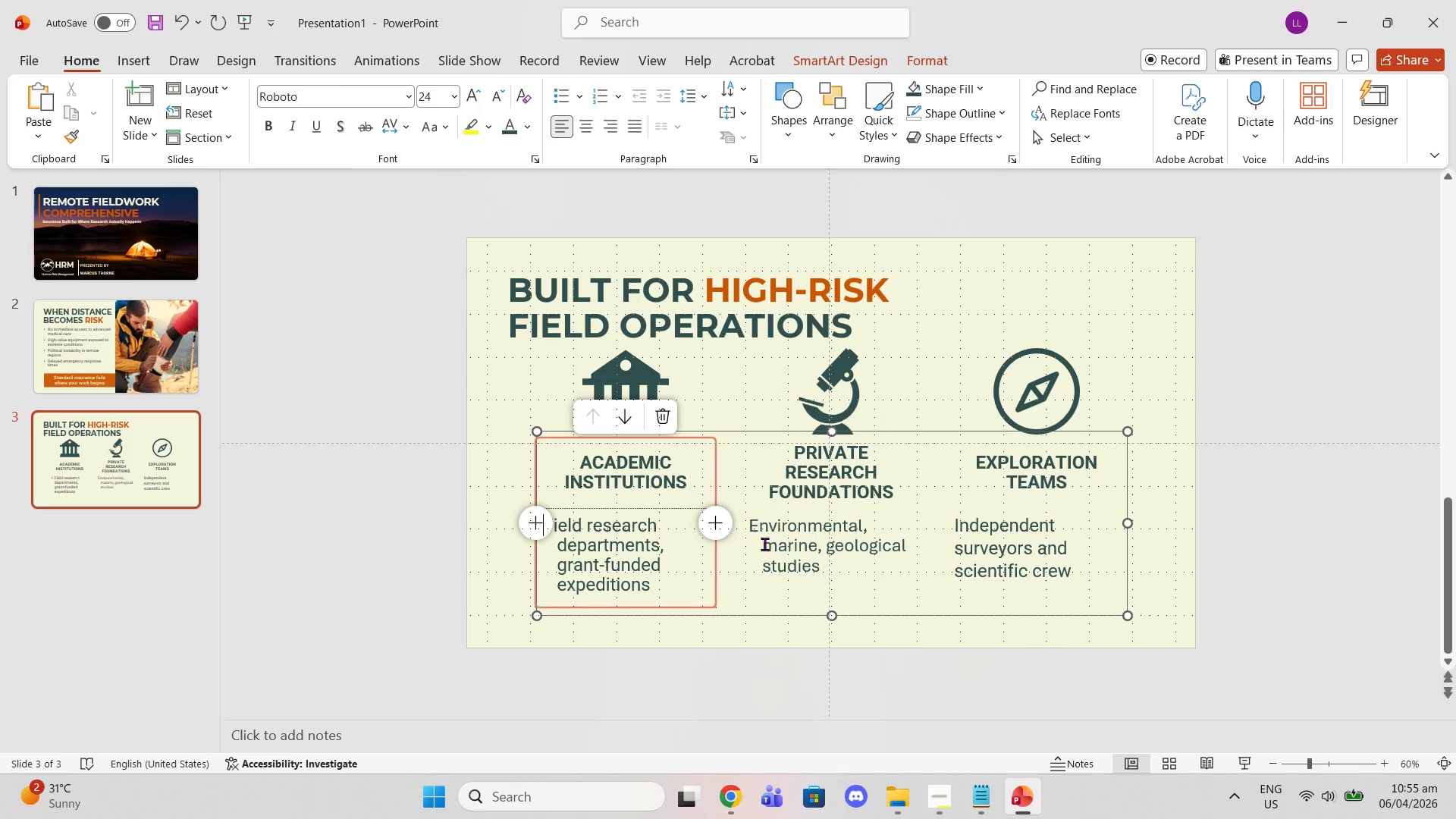 
left_click([768, 548])
 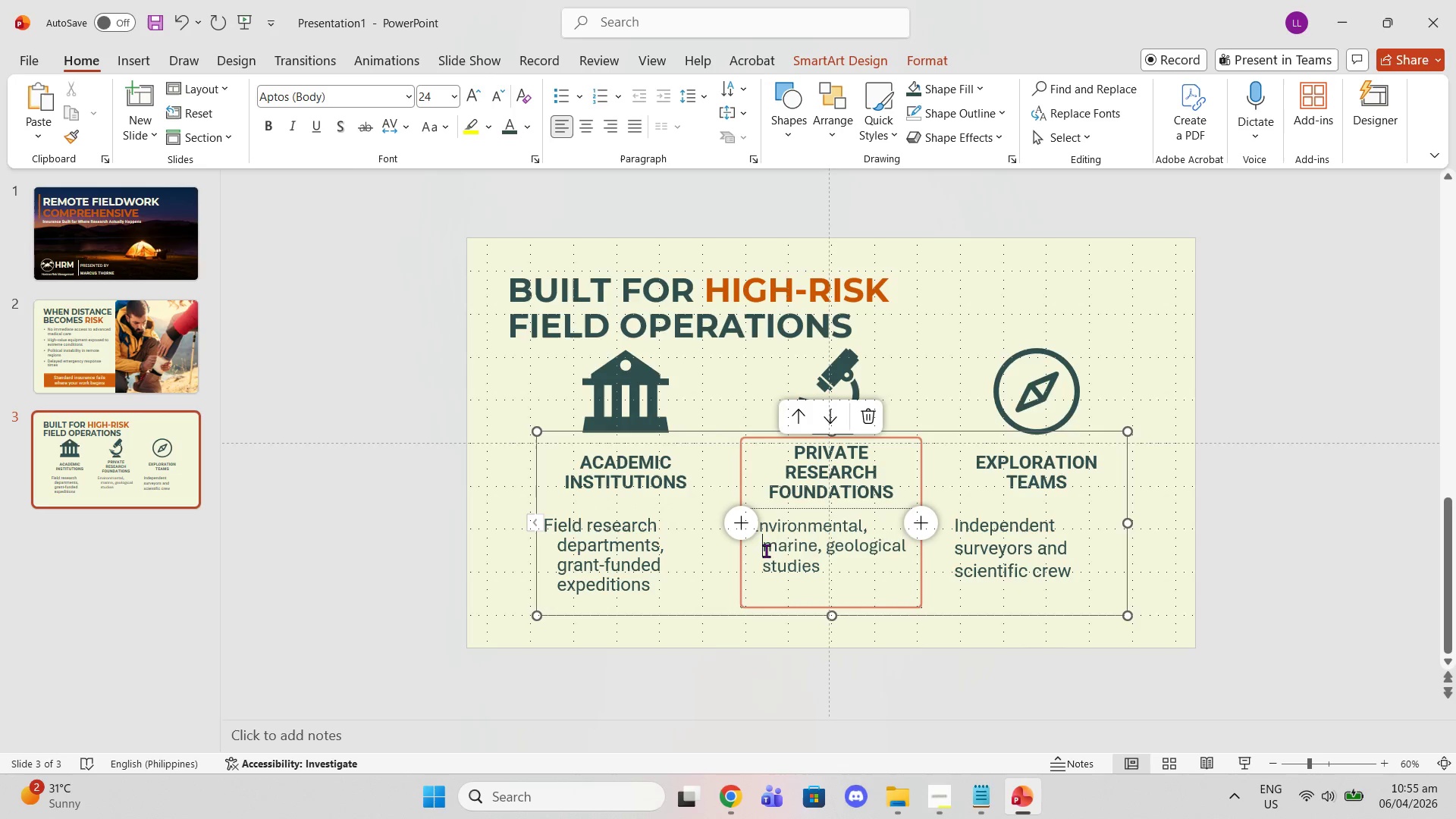 
key(Backspace)
 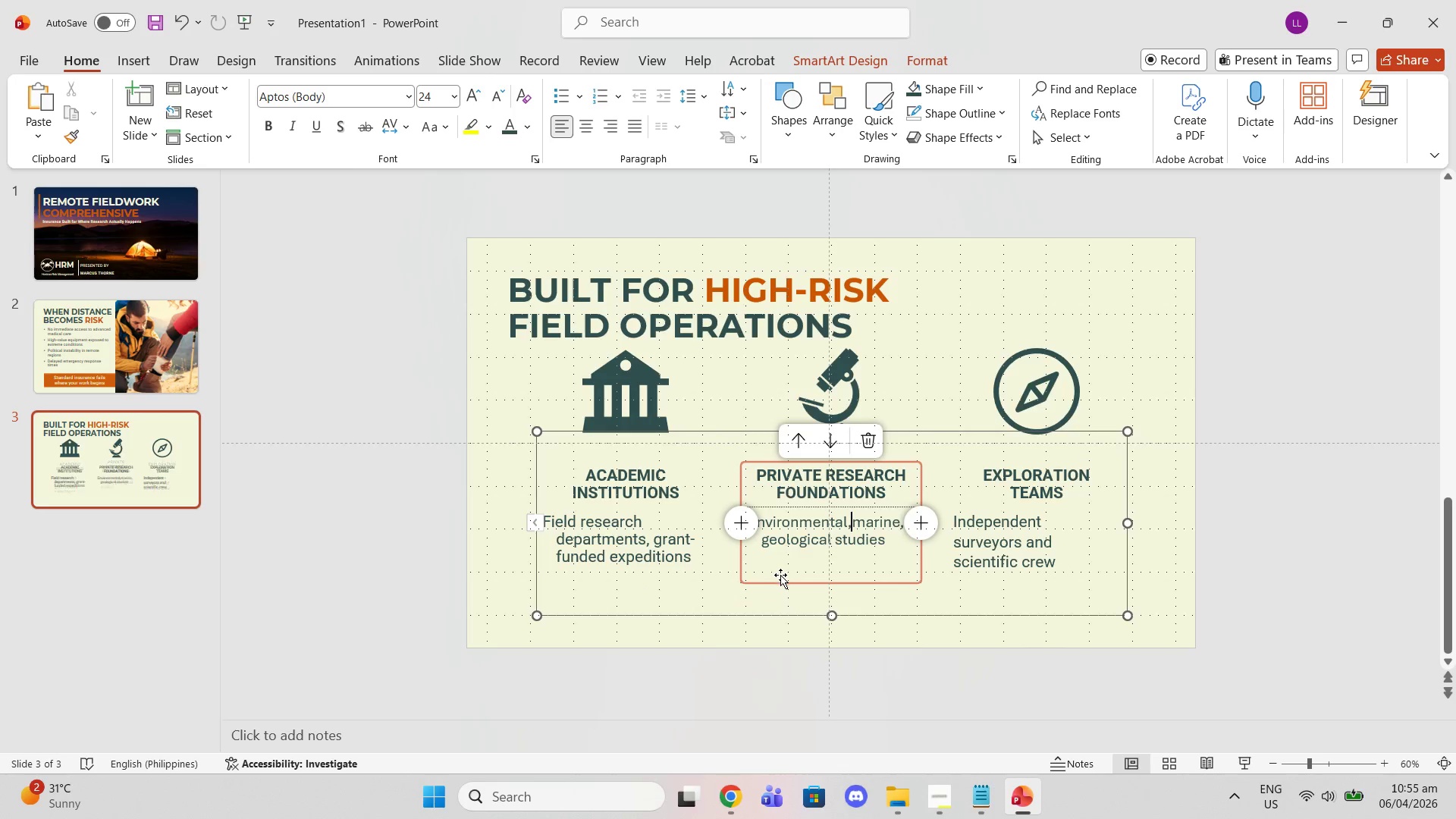 
key(Space)
 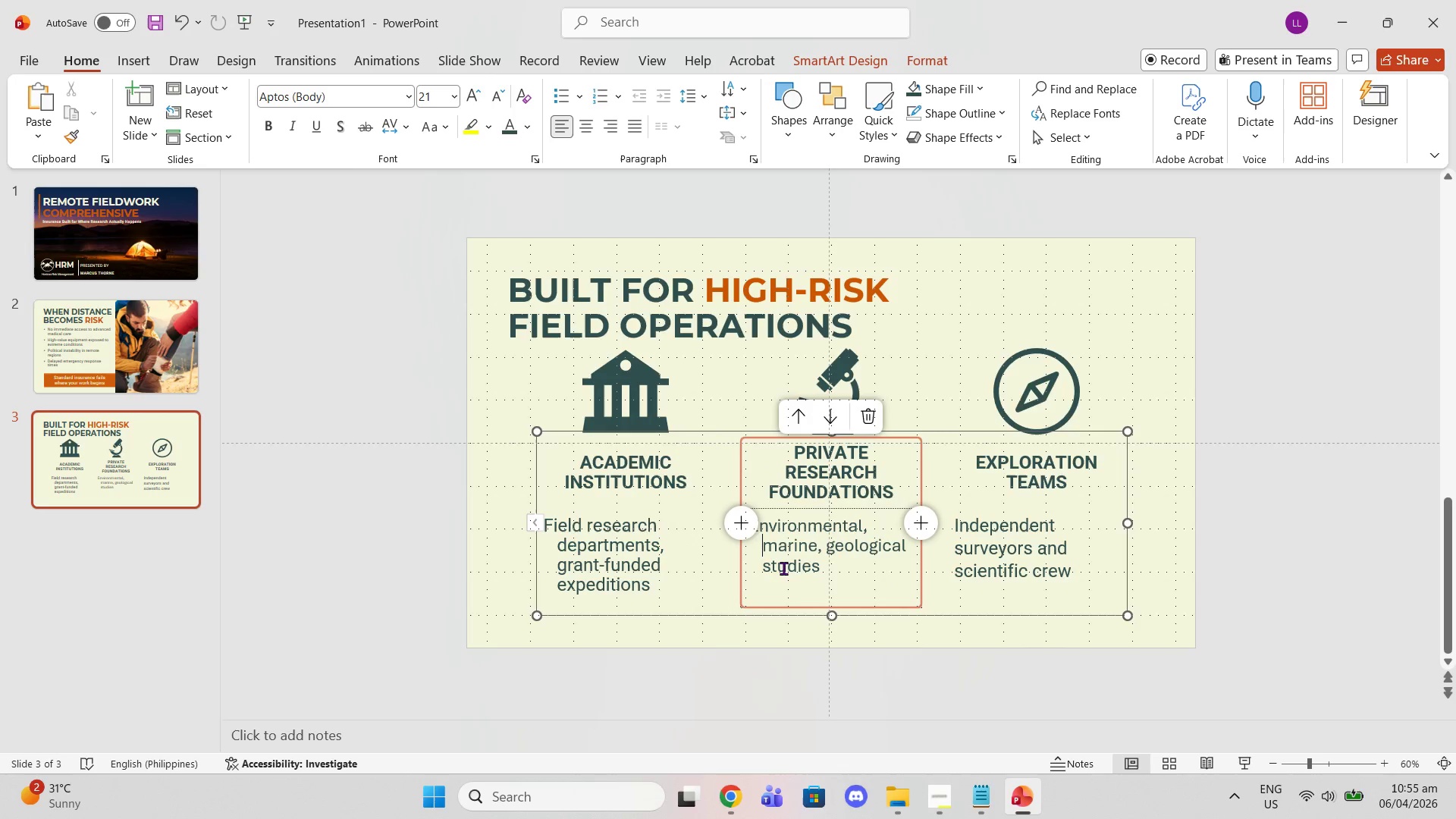 
key(Backspace)
 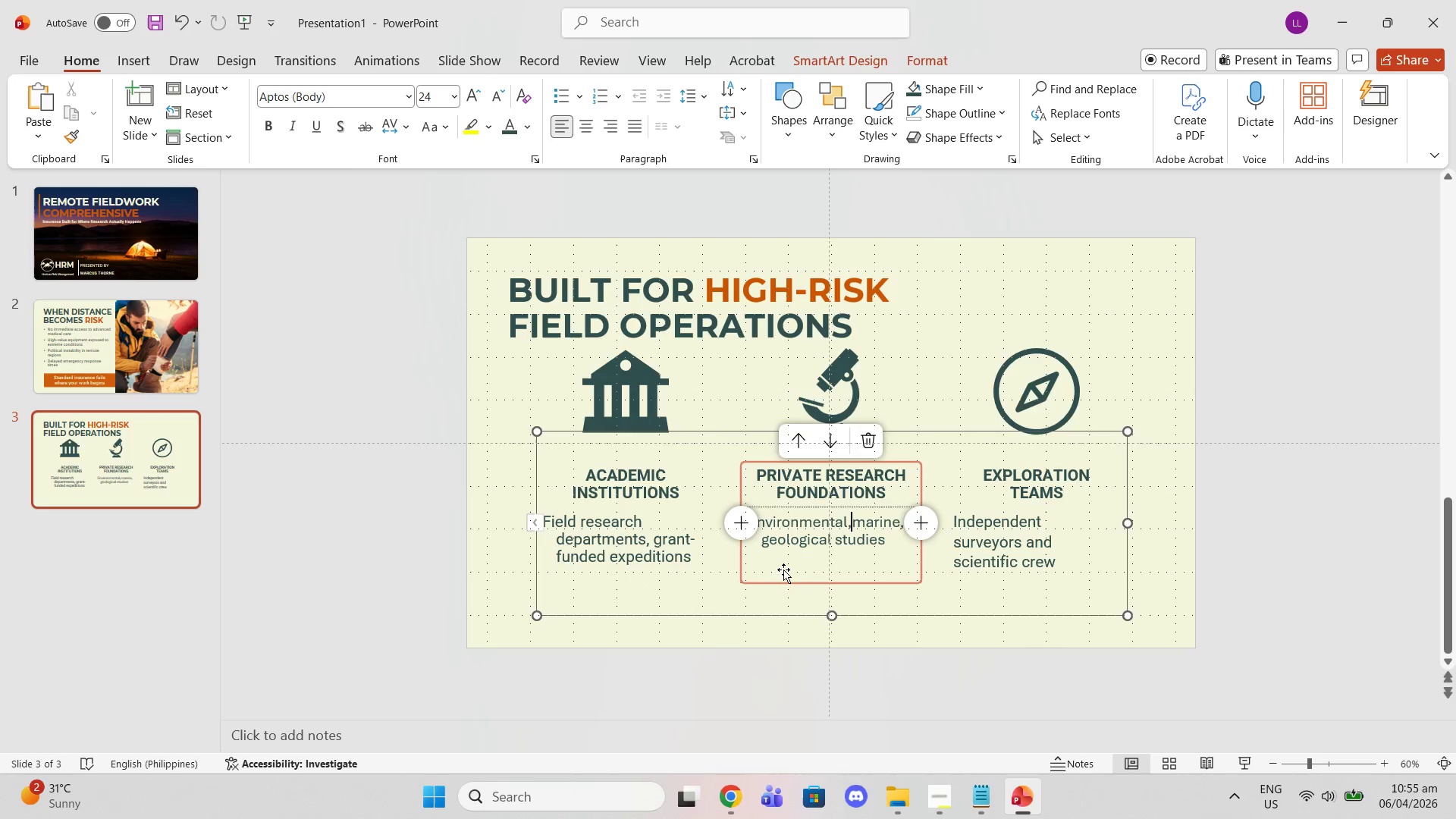 
key(Space)
 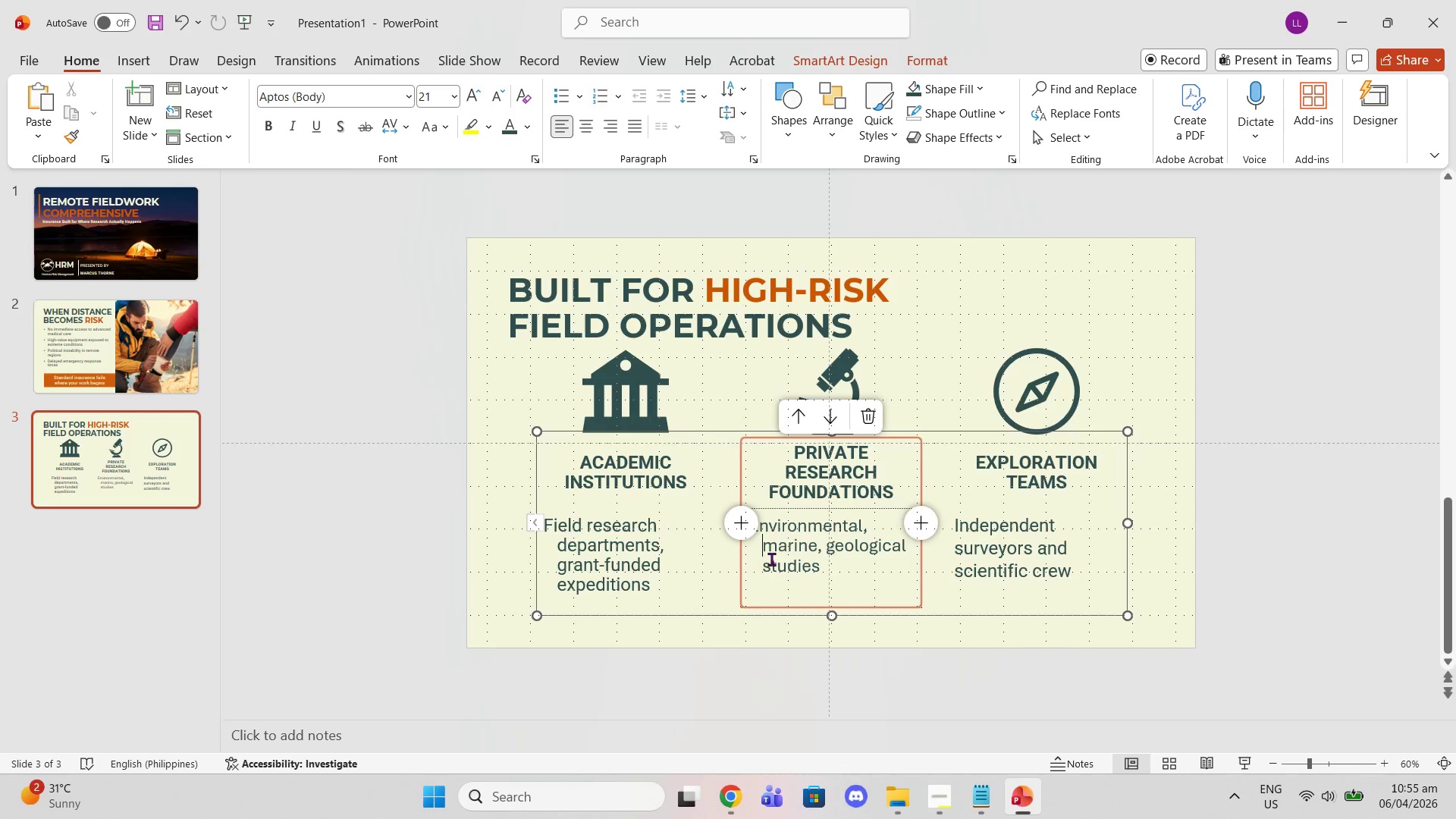 
left_click([759, 565])
 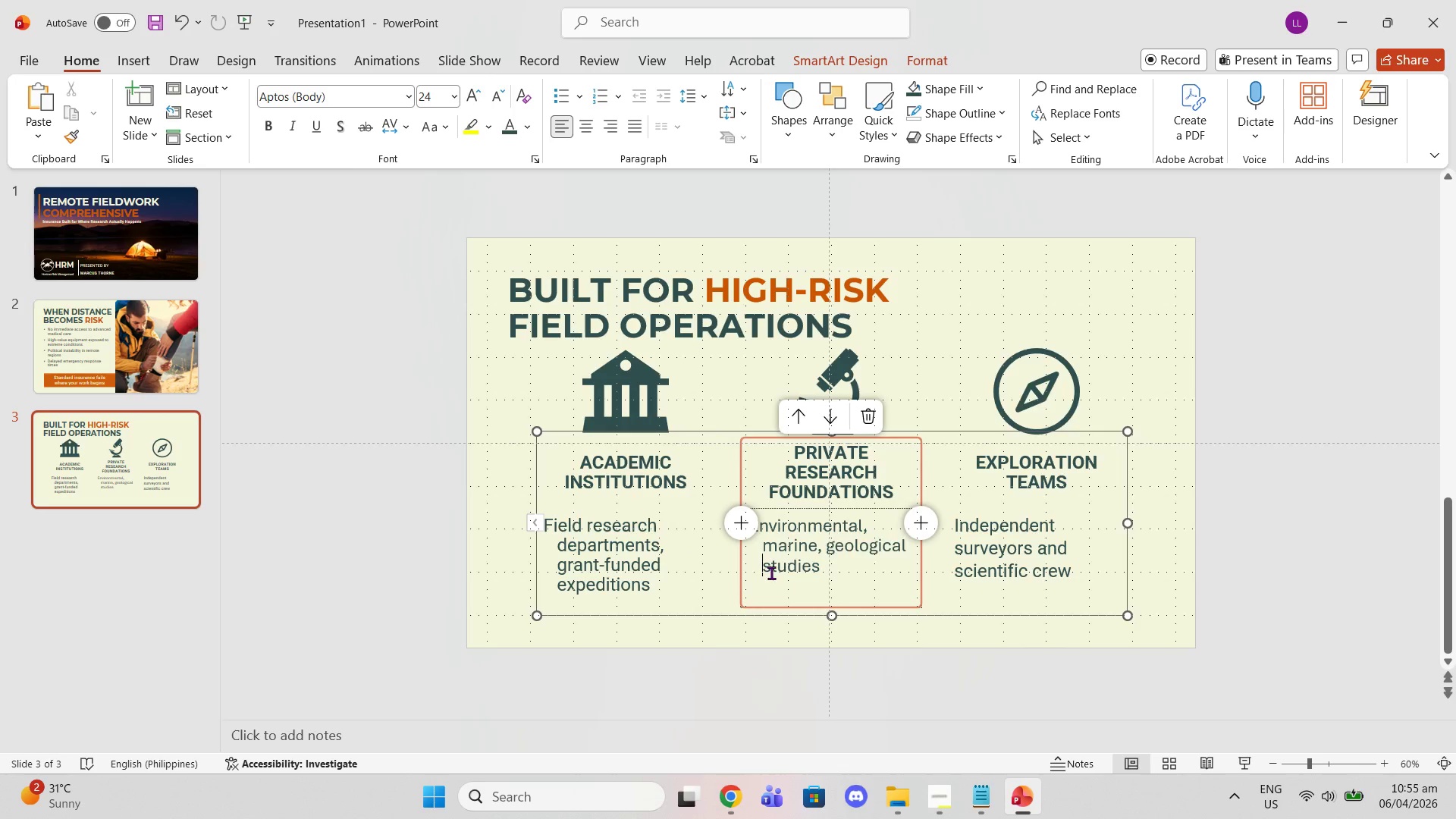 
key(Backspace)
 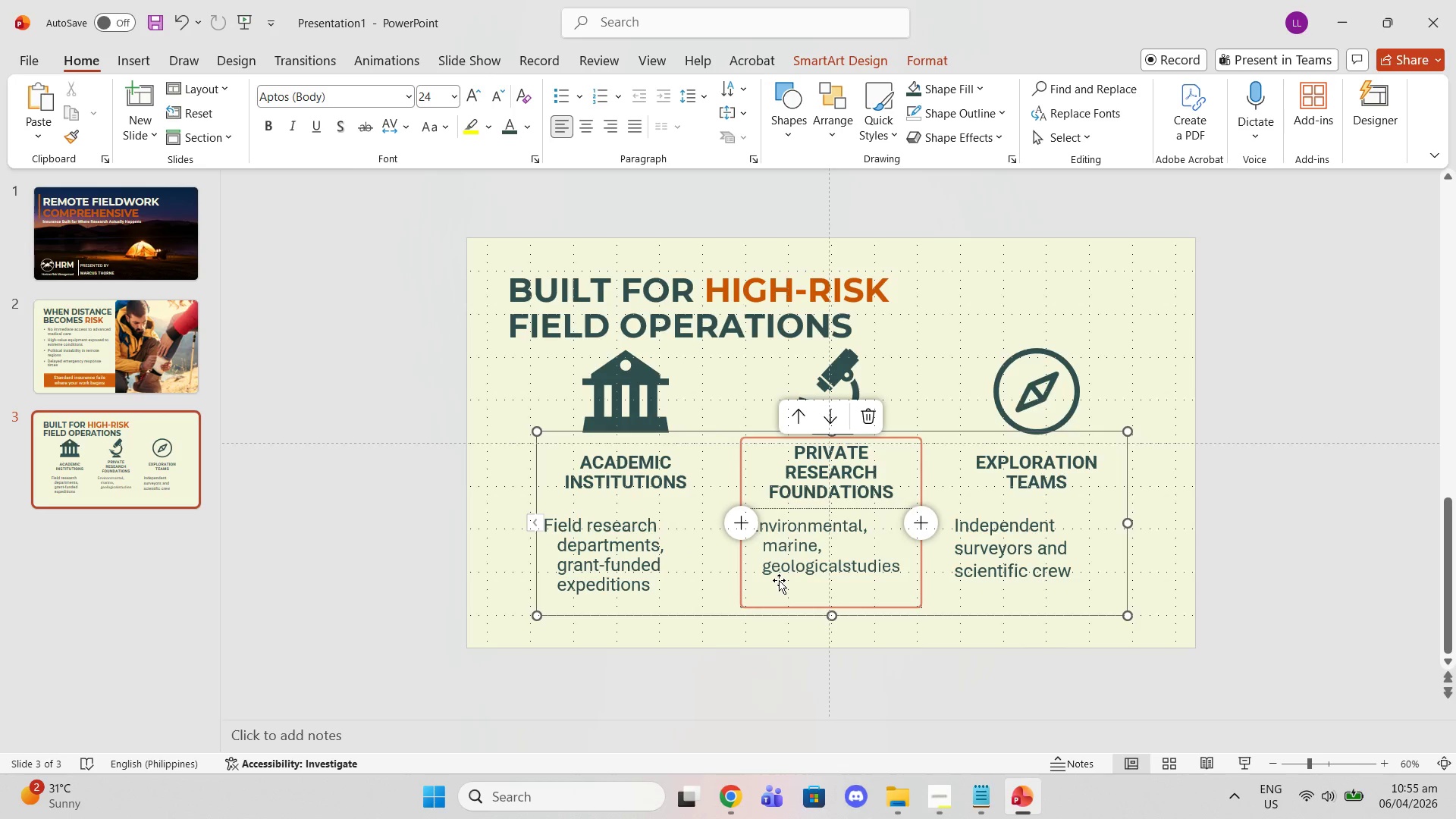 
key(Space)
 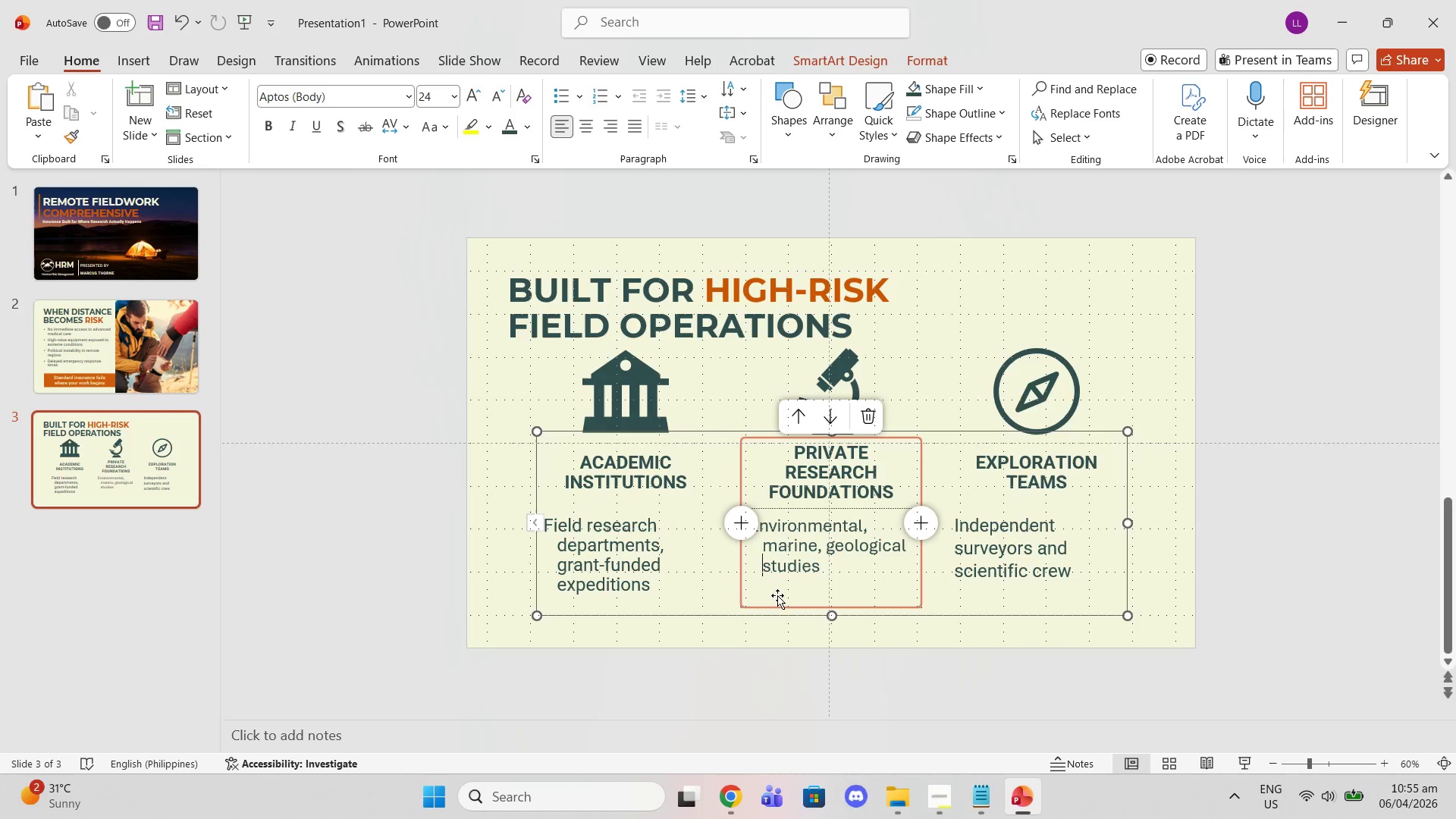 
left_click([777, 595])
 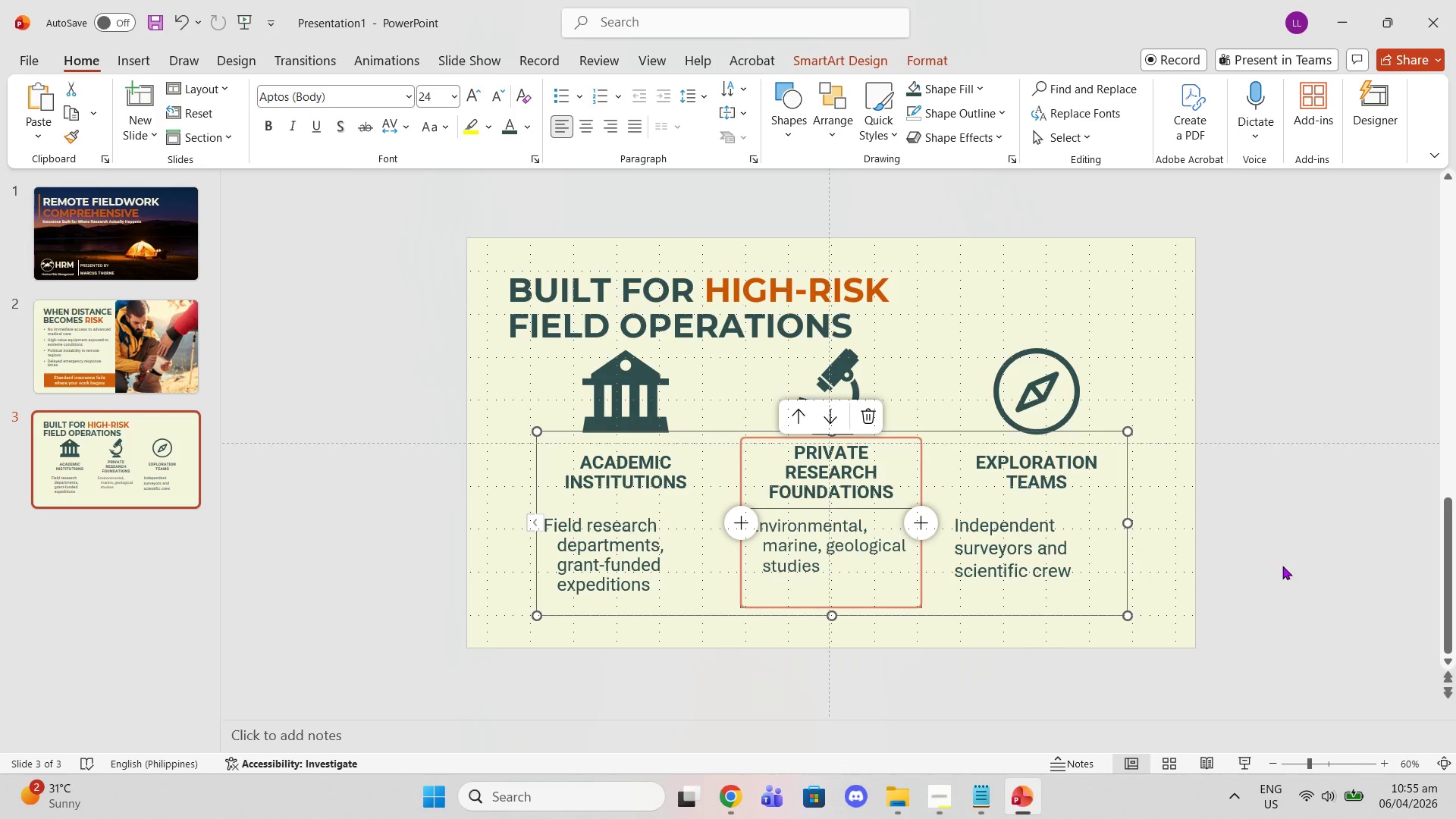 
left_click([1282, 566])
 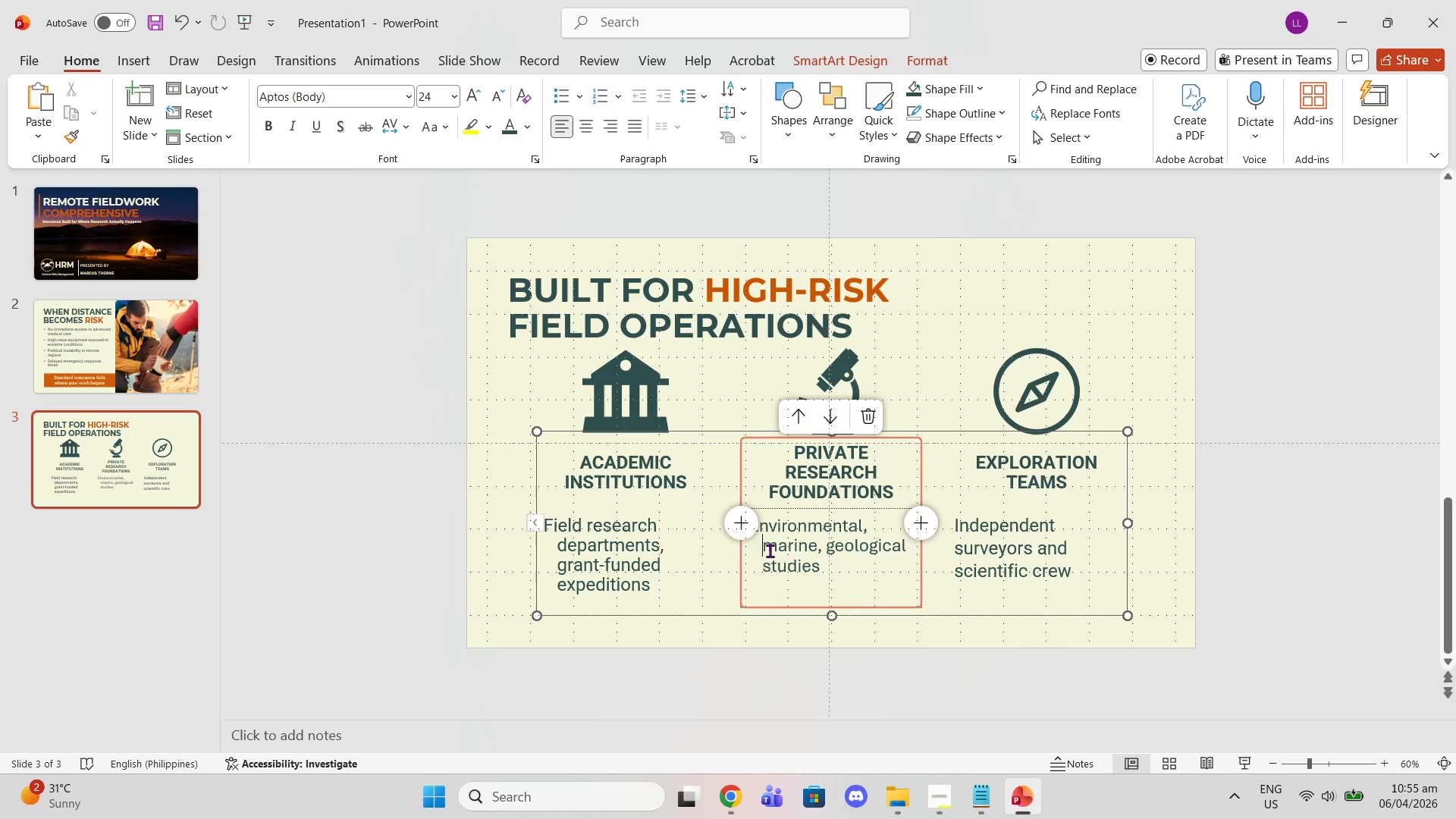 
key(Backspace)
 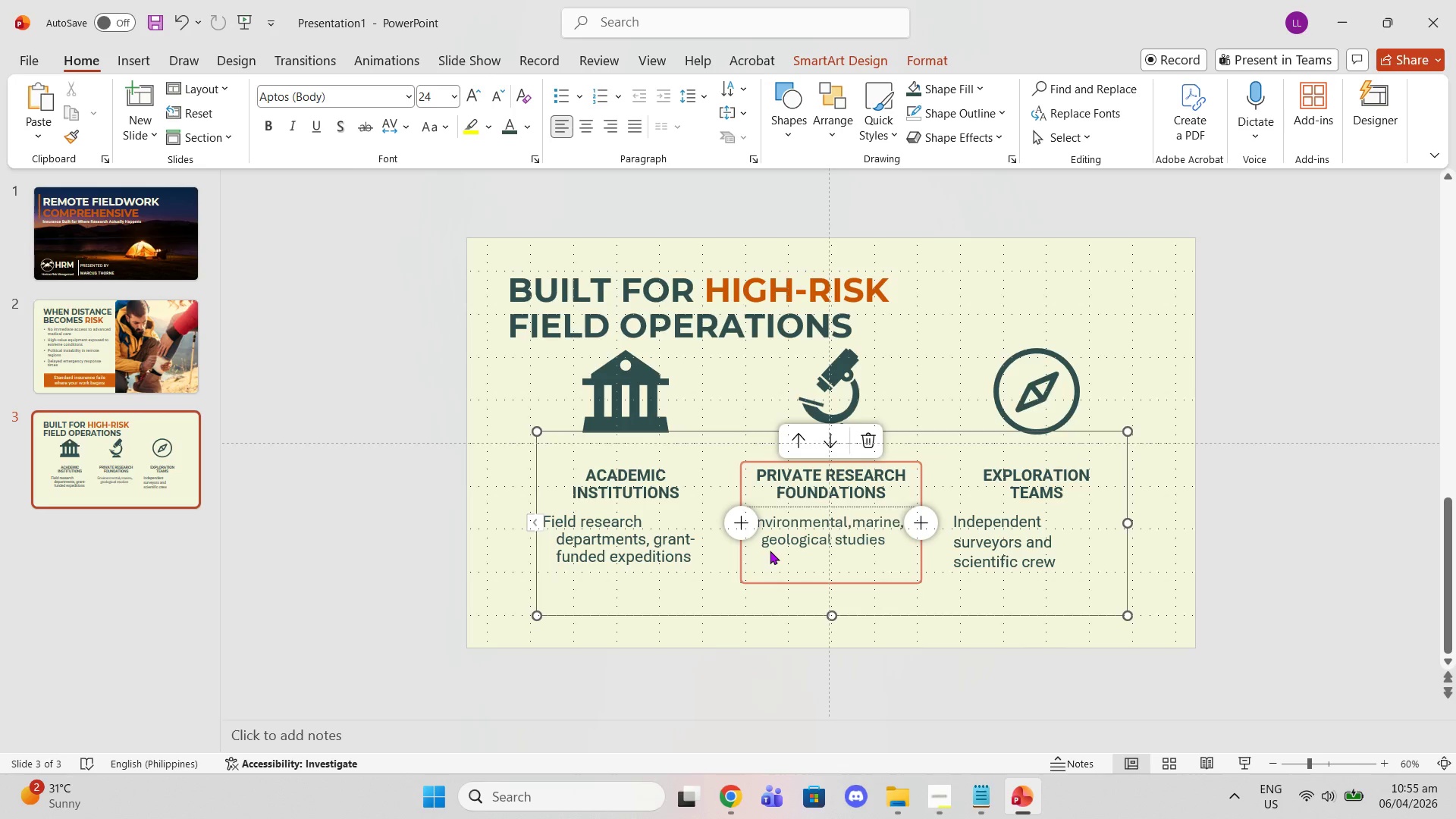 
key(Backspace)
 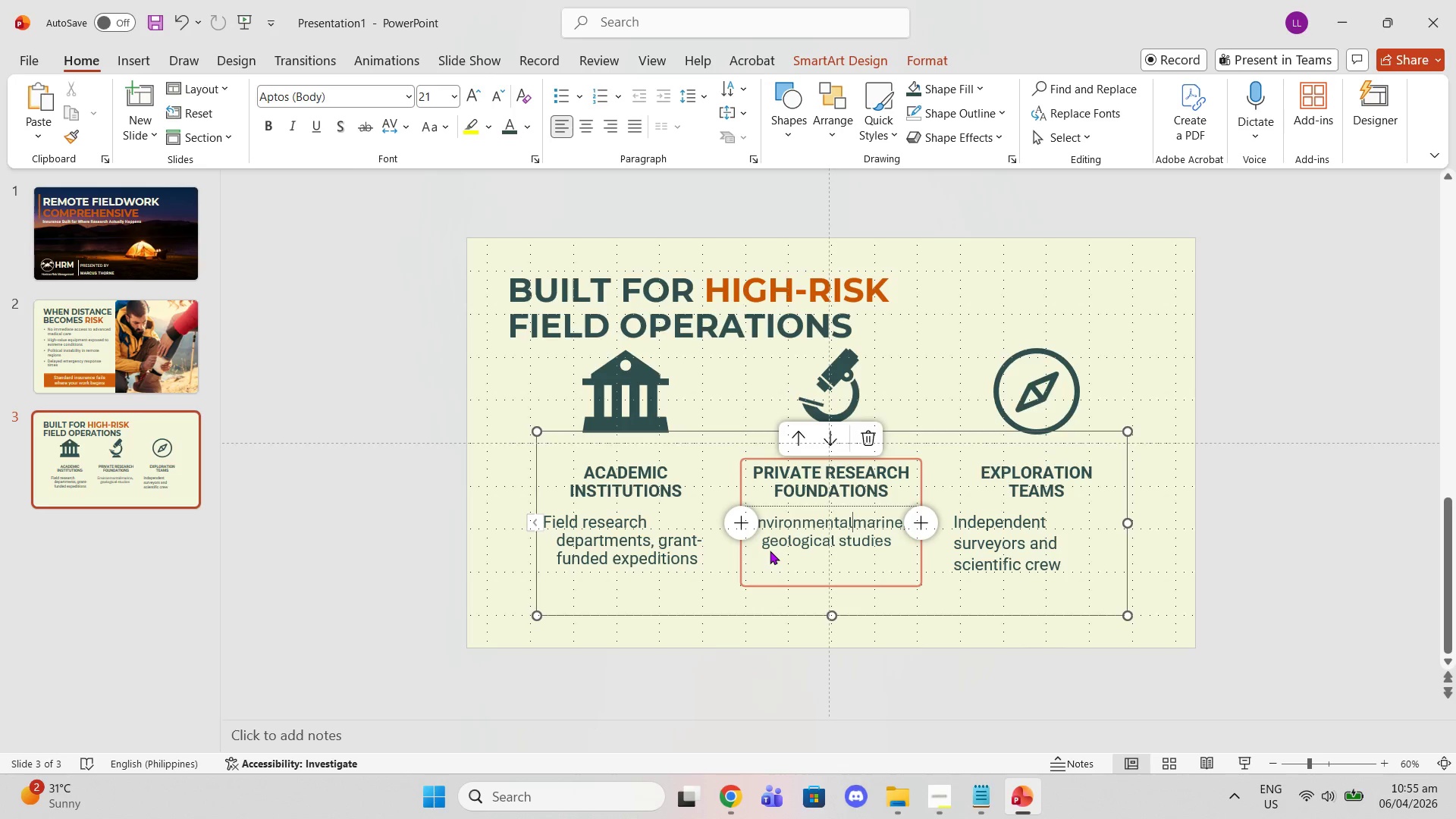 
key(Comma)
 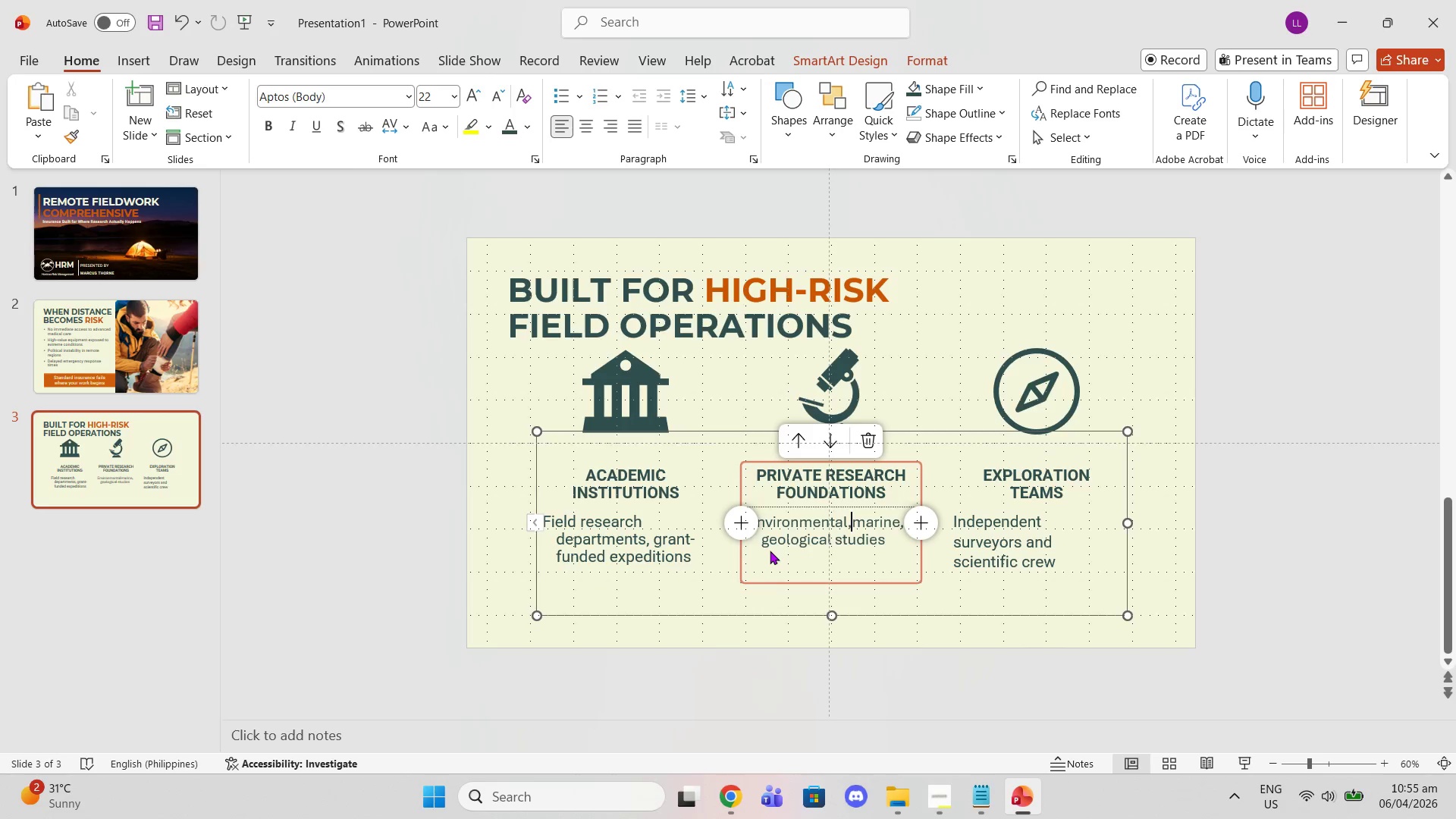 
key(Enter)
 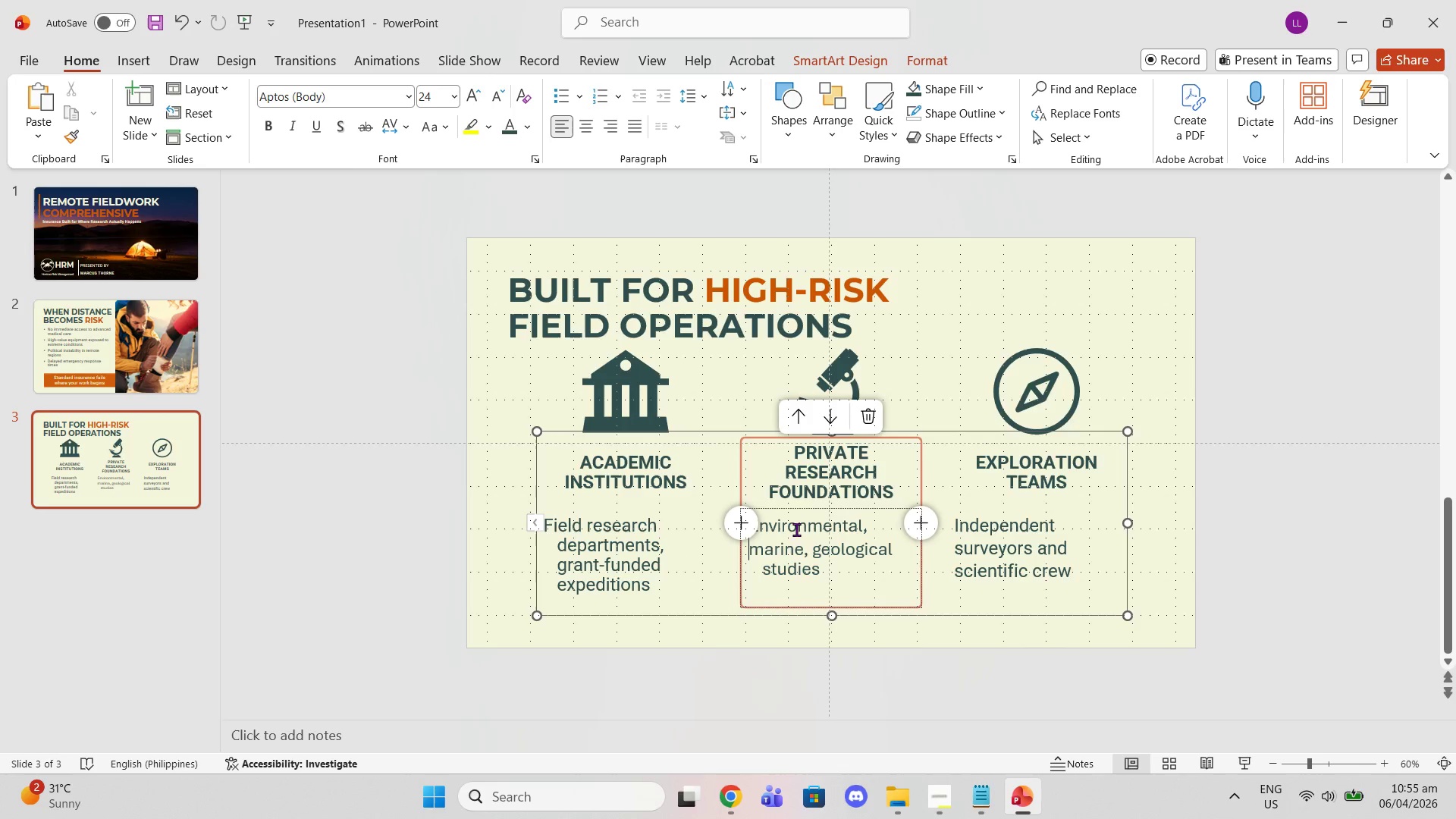 
left_click([767, 566])
 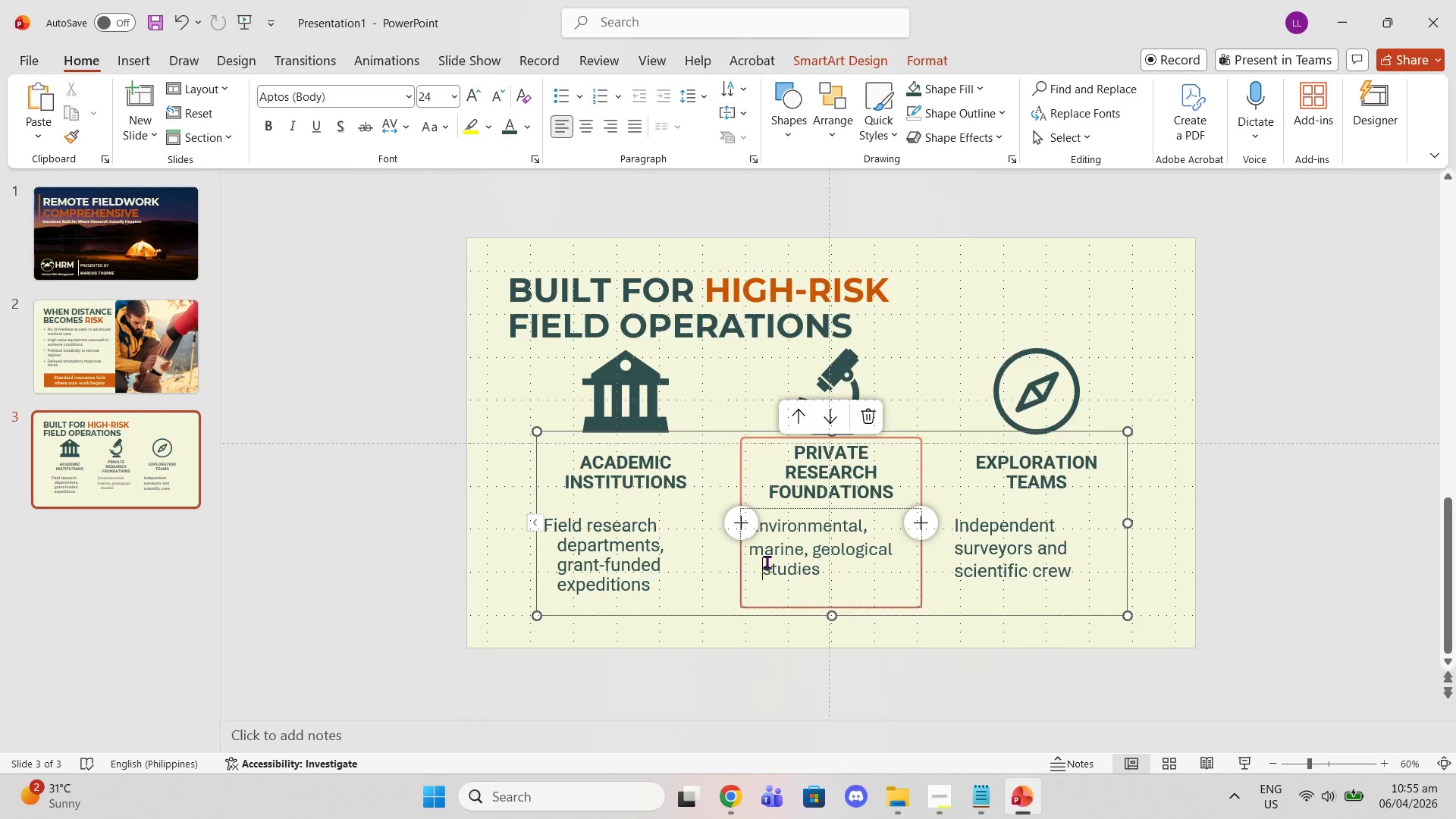 
key(Backspace)
 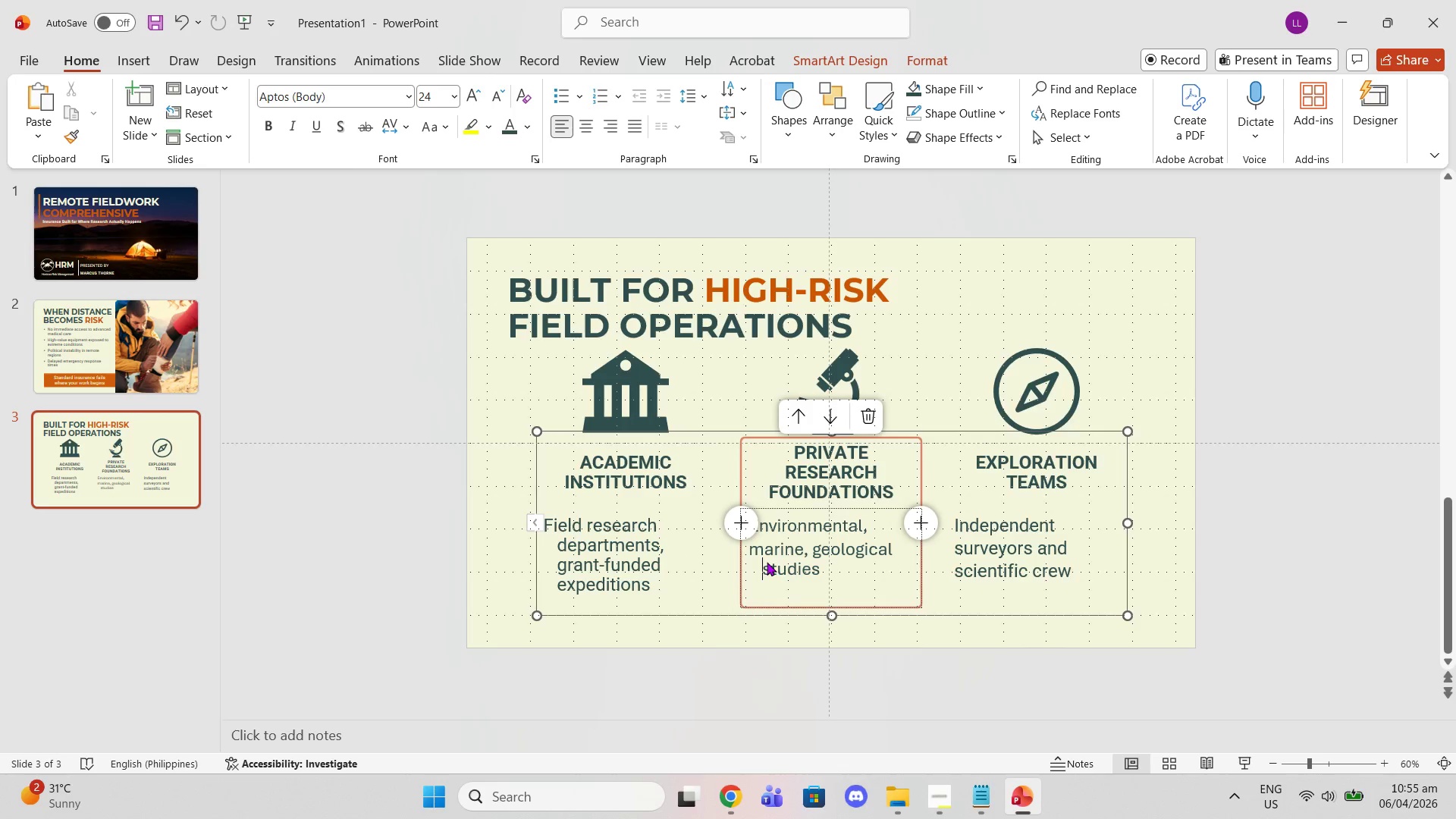 
key(Backquote)
 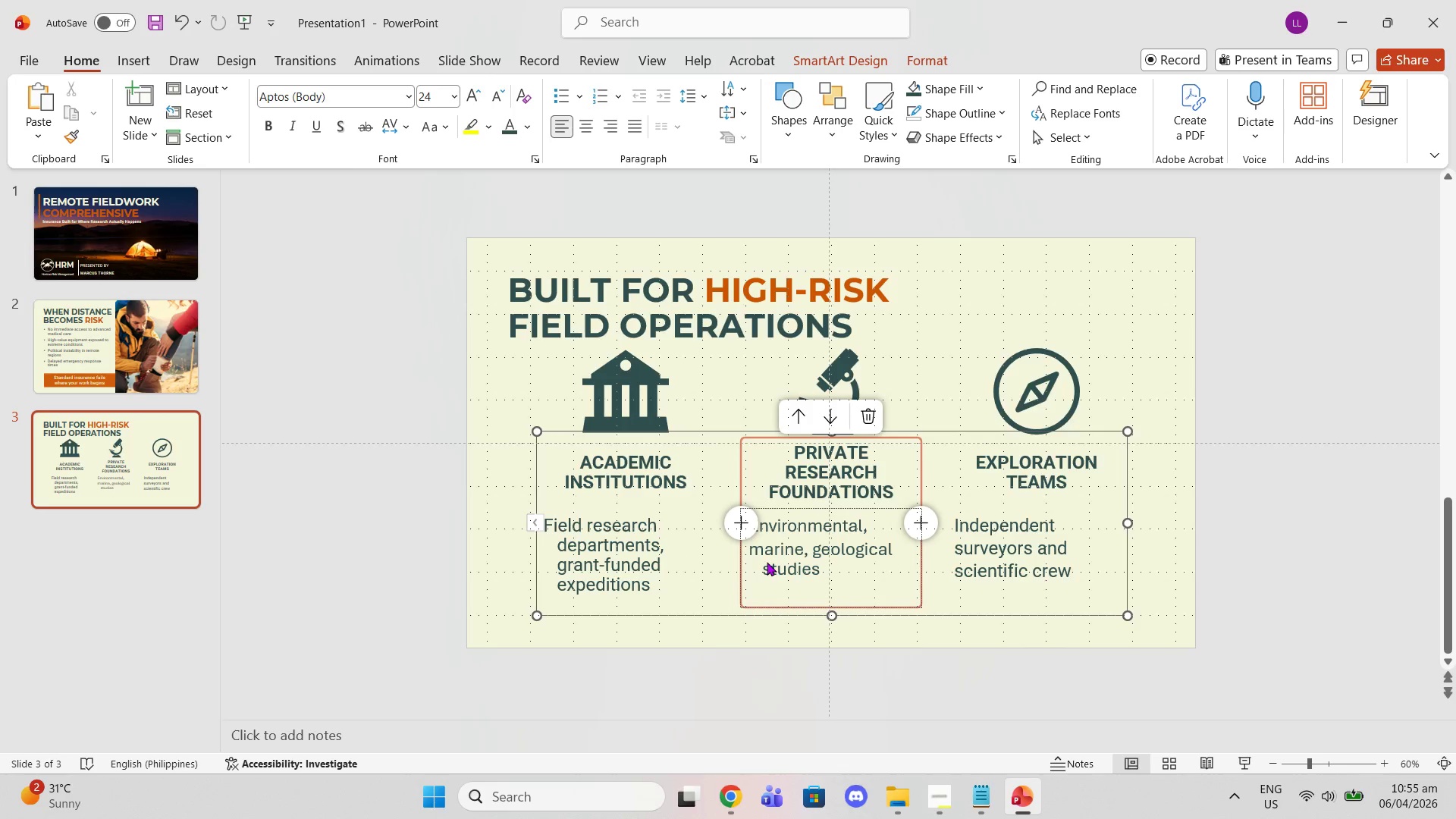 
key(Backspace)
 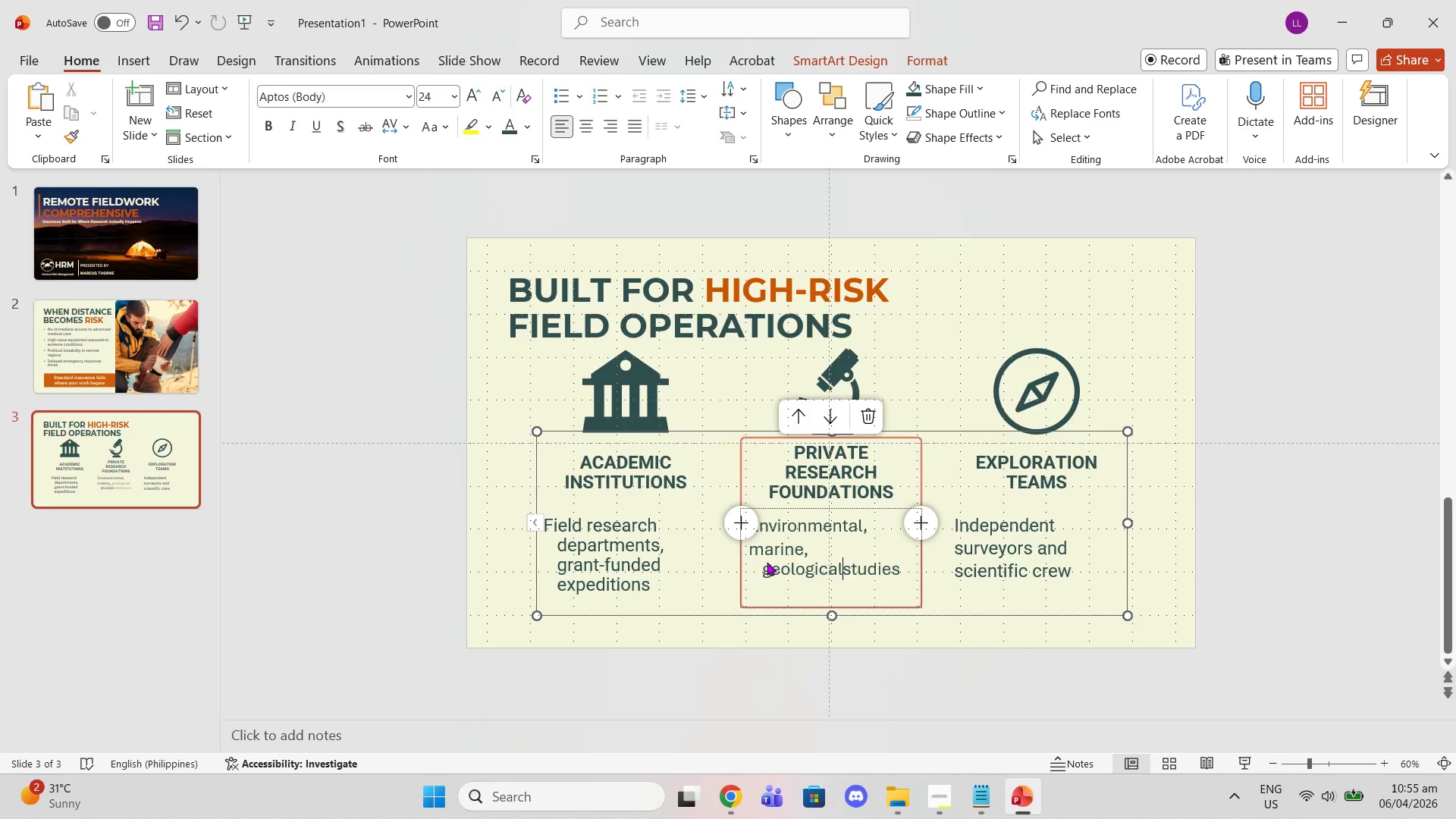 
key(Backspace)
 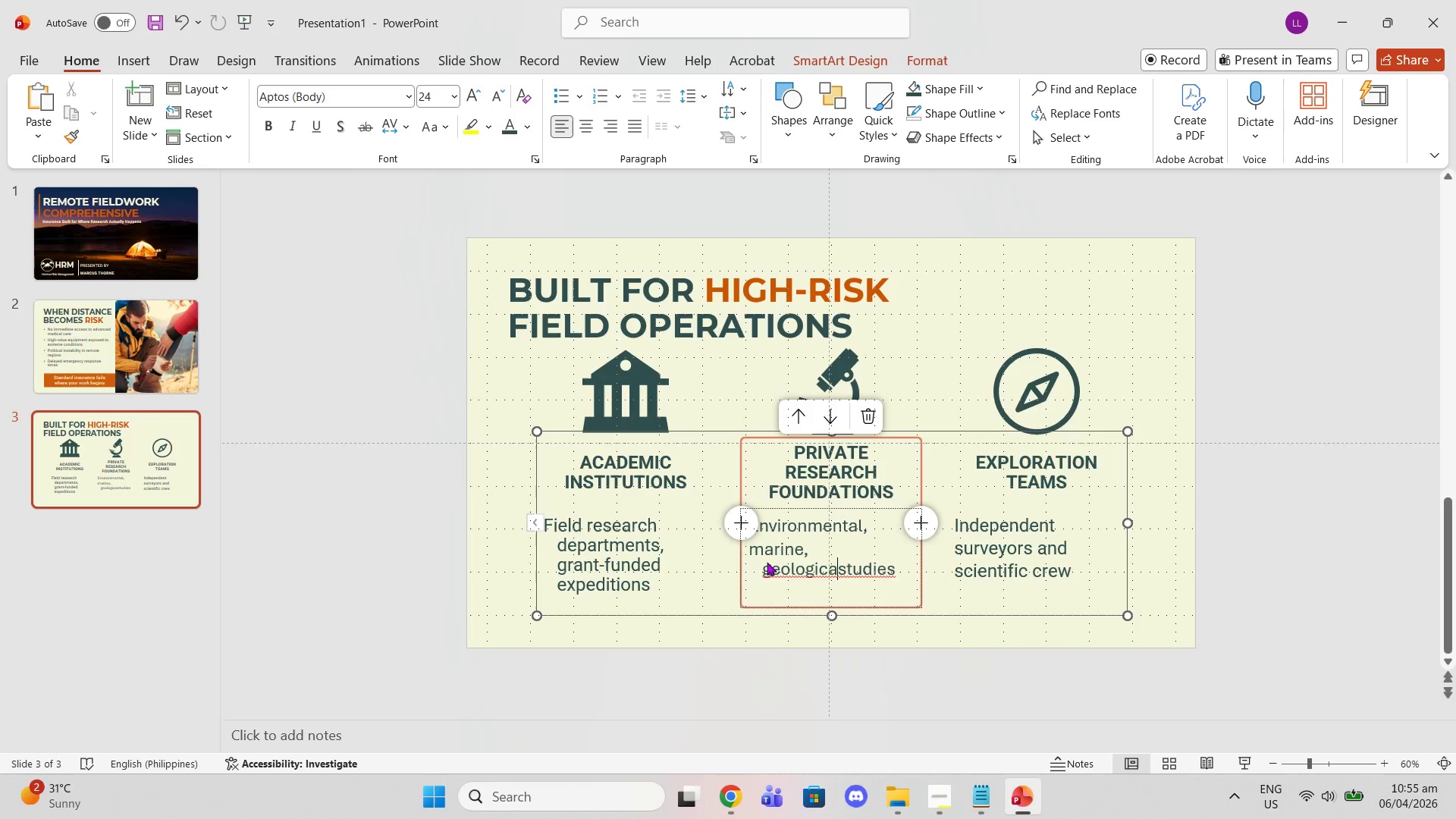 
key(L)
 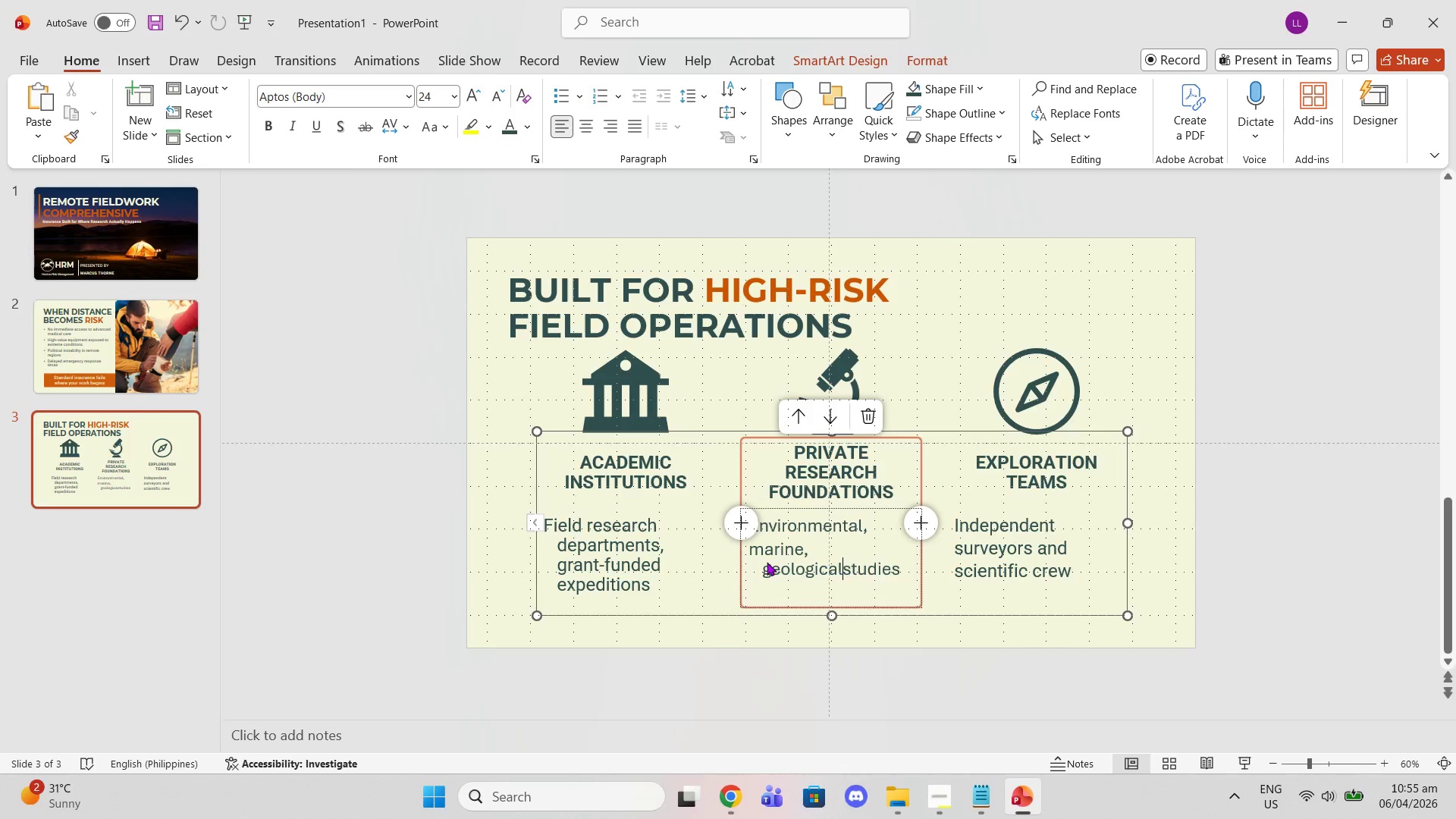 
key(Enter)
 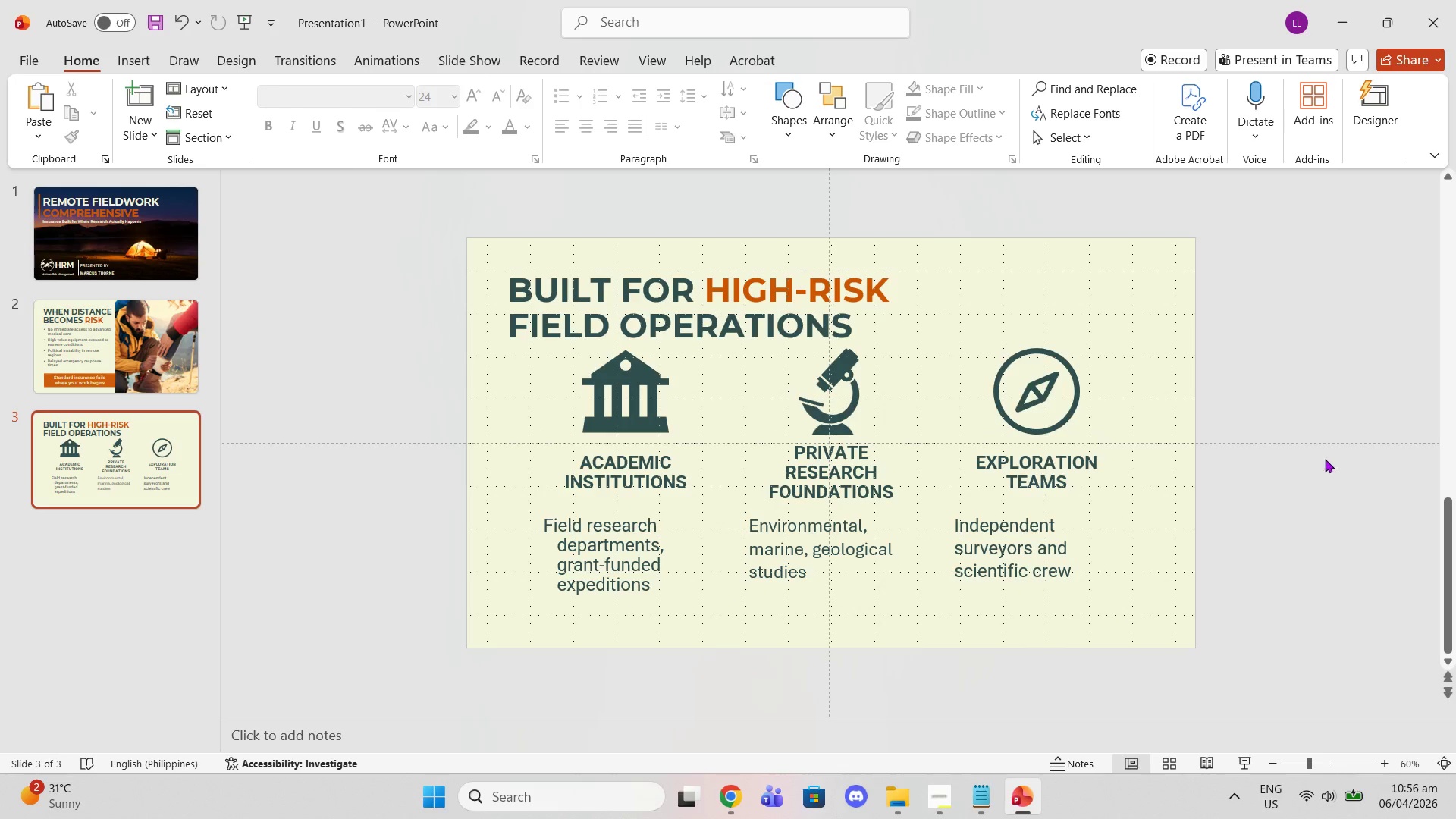 
left_click([559, 529])
 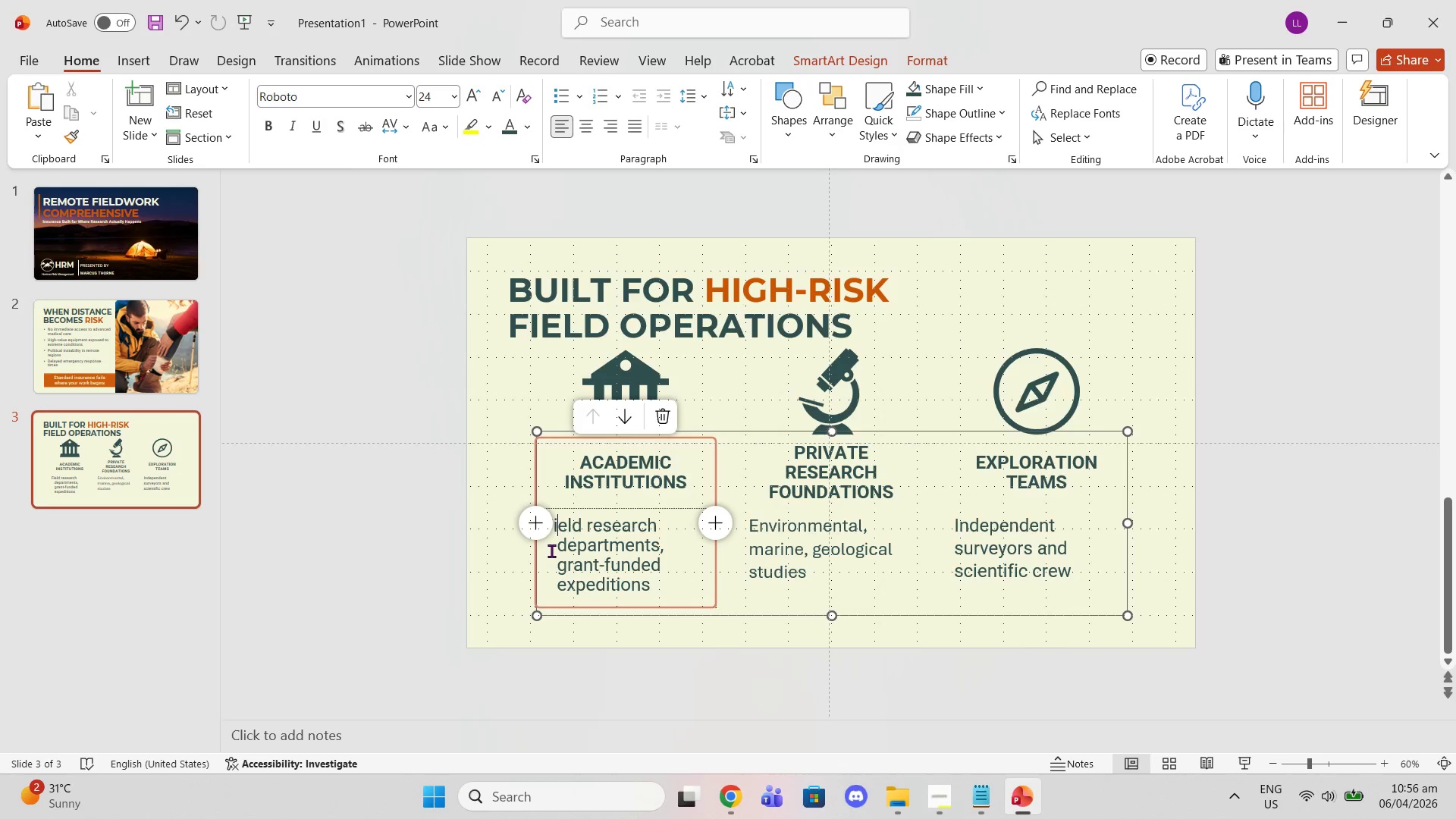 
left_click([551, 551])
 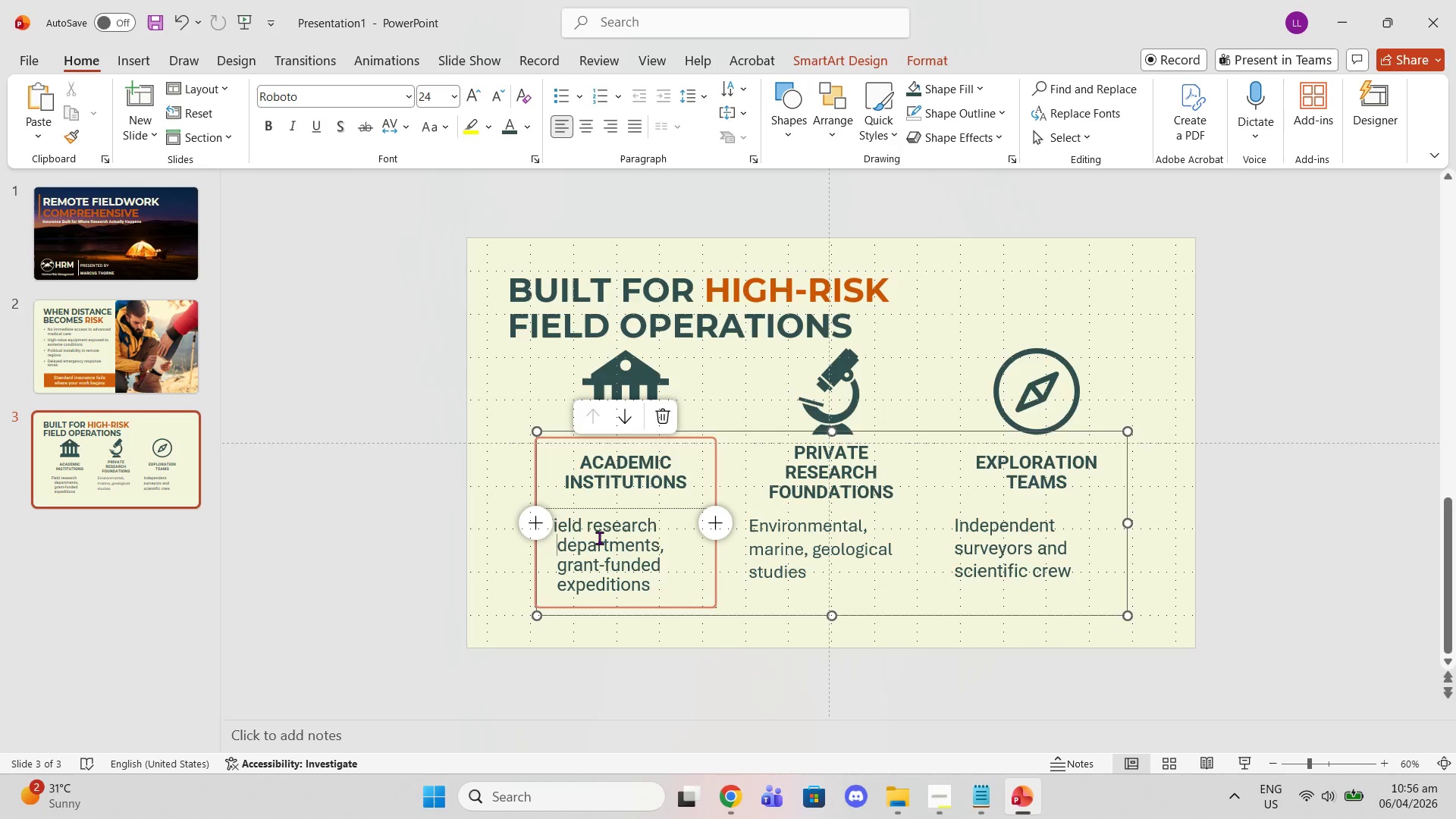 
key(Backspace)
 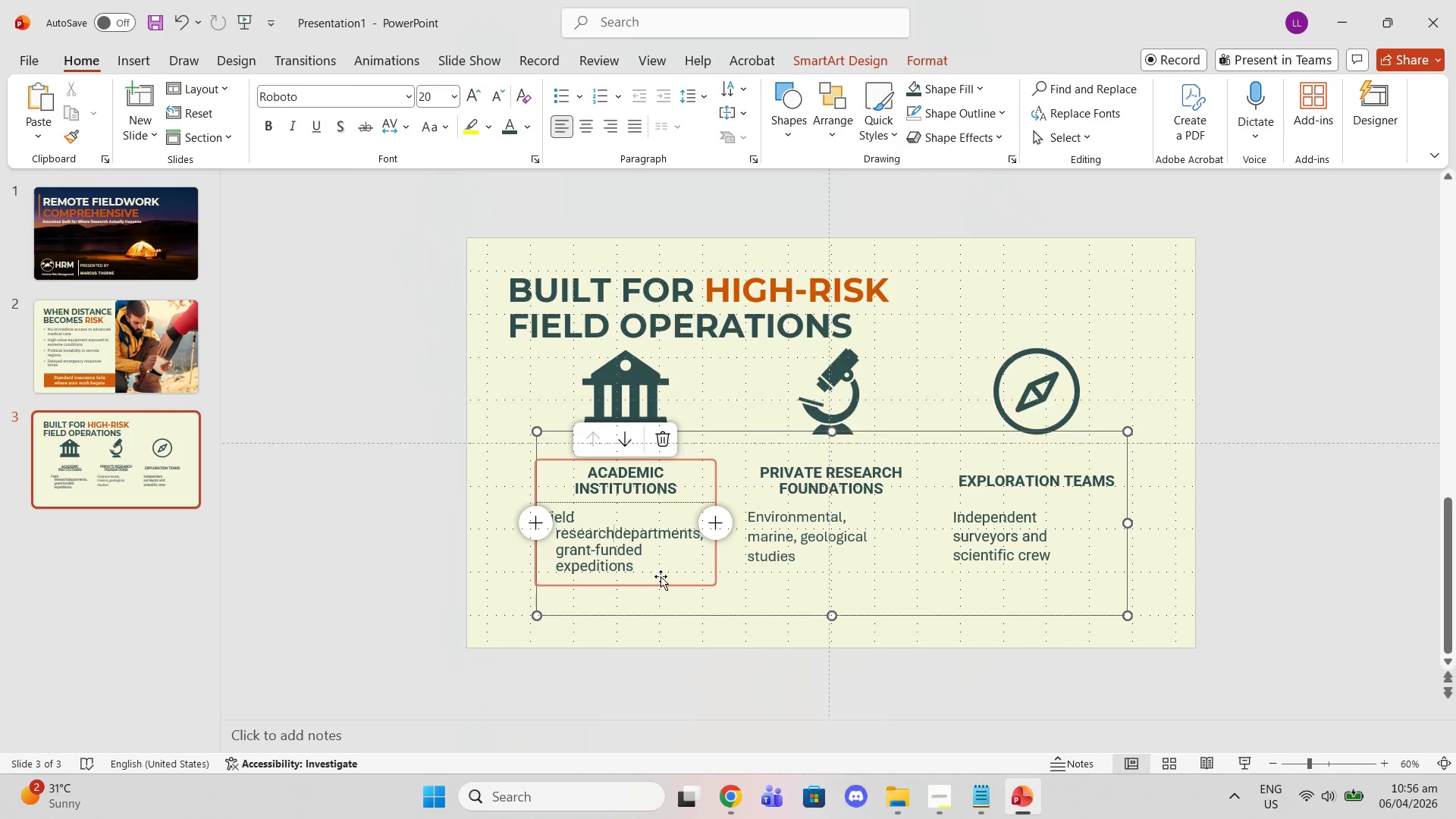 
key(Space)
 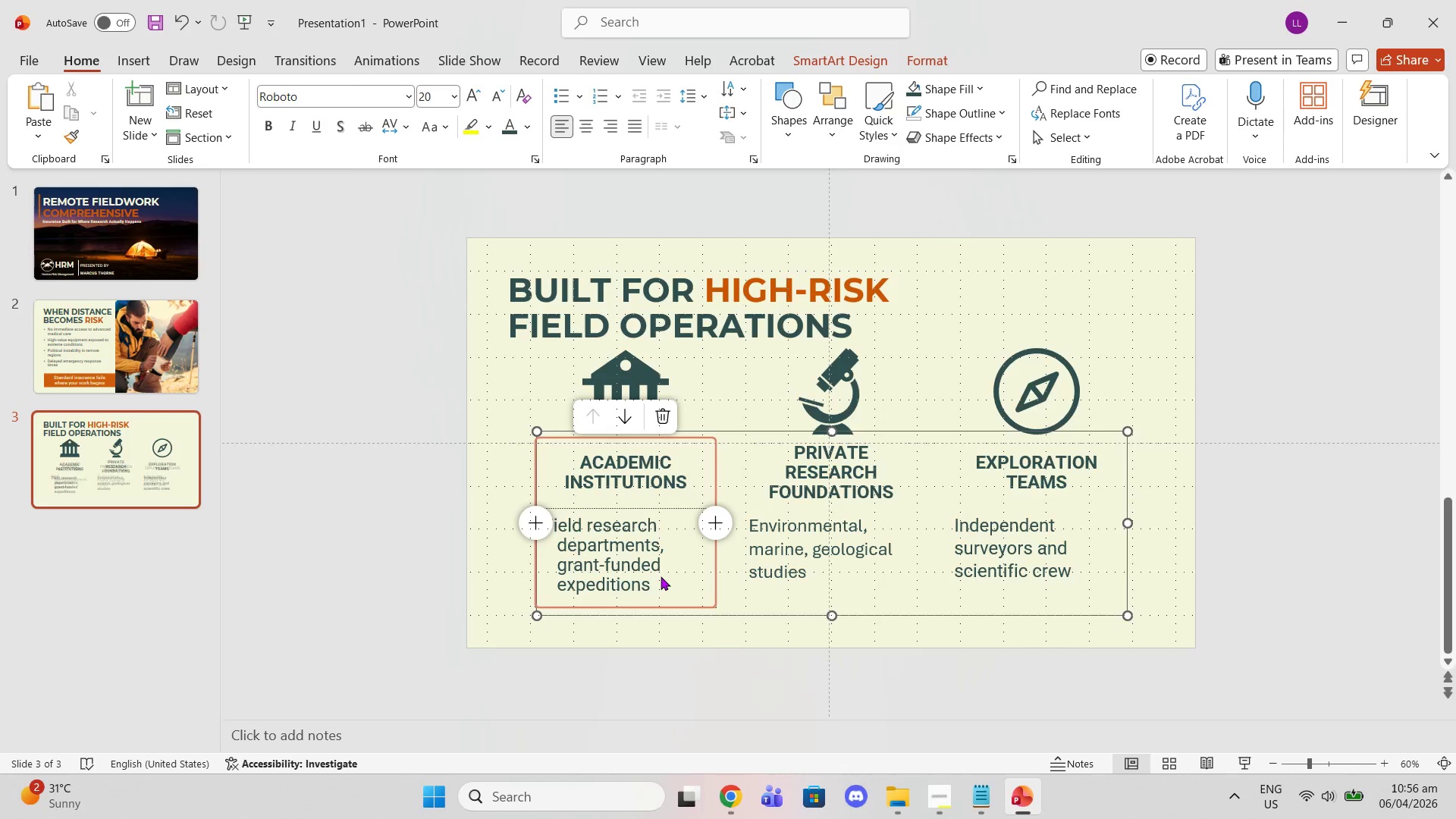 
key(Backspace)
 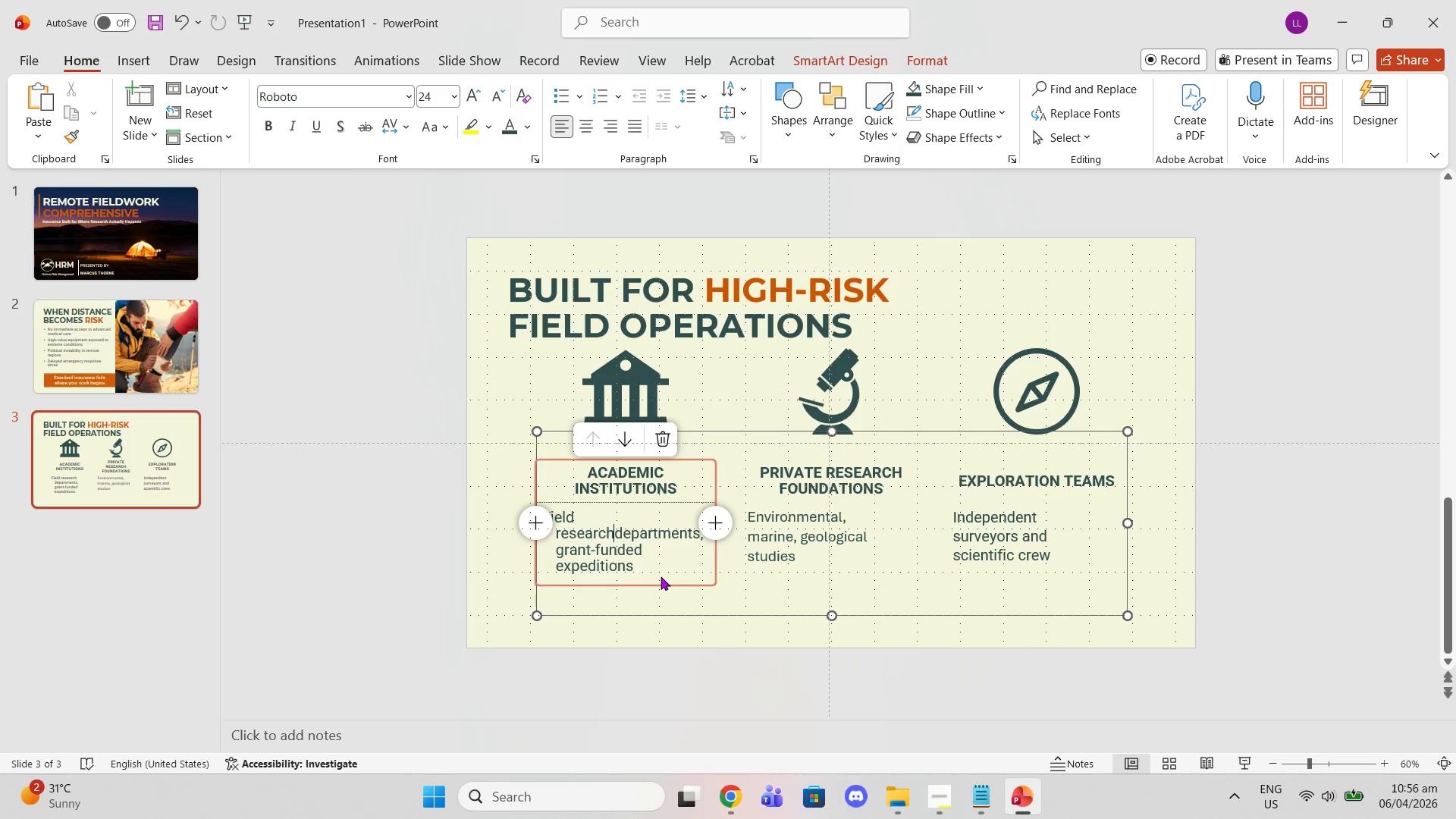 
key(Backspace)
 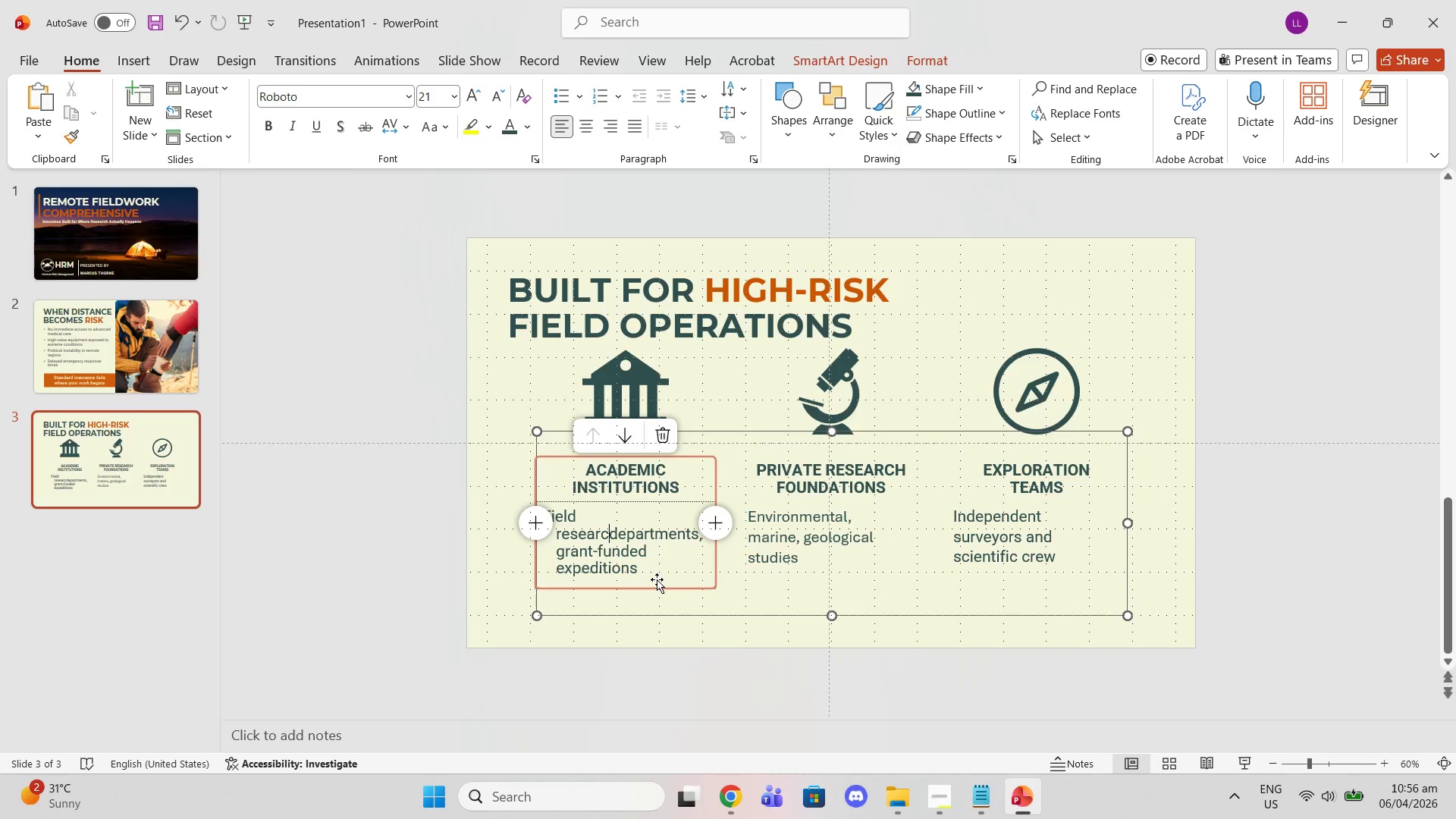 
key(H)
 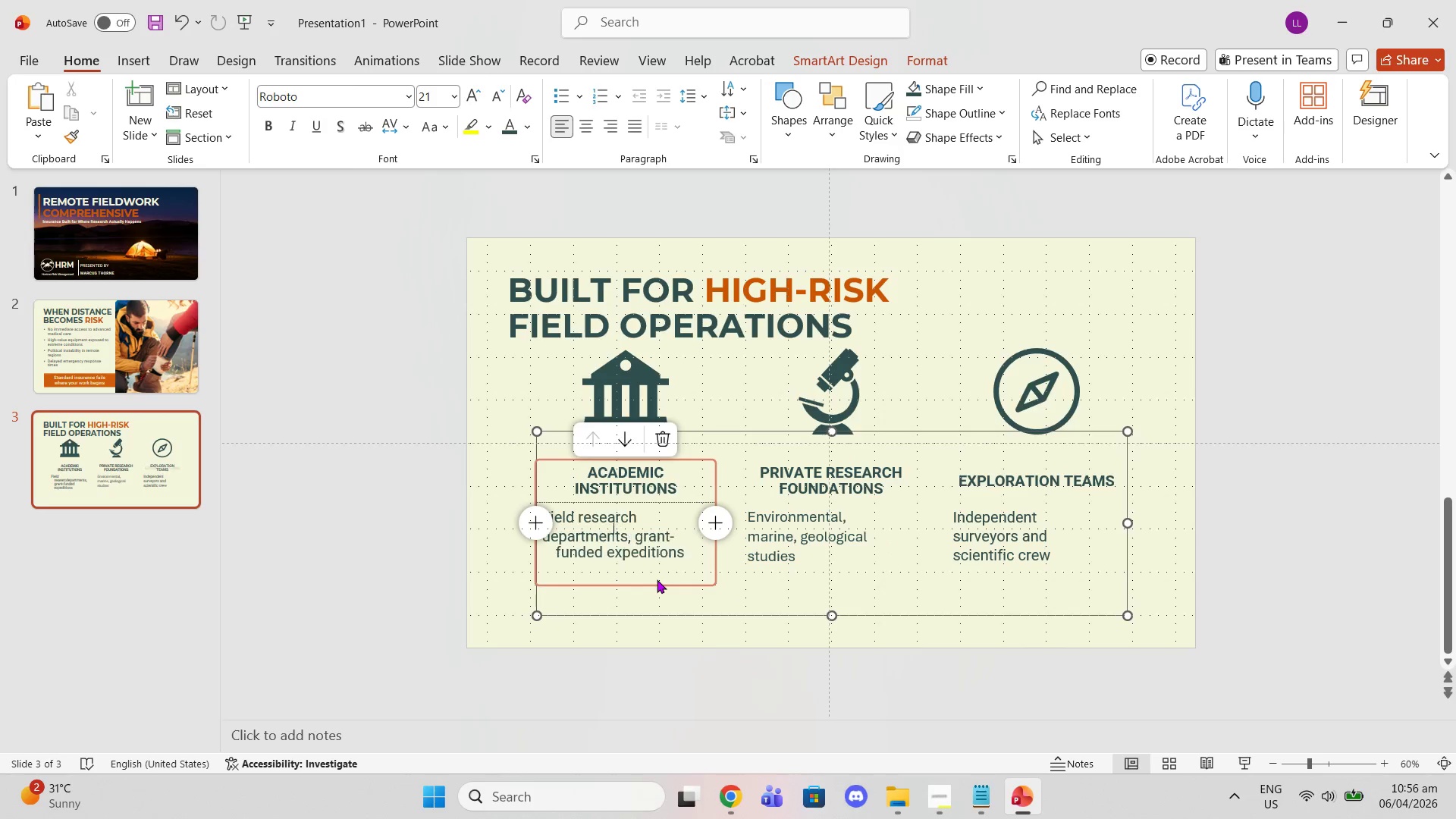 
key(Enter)
 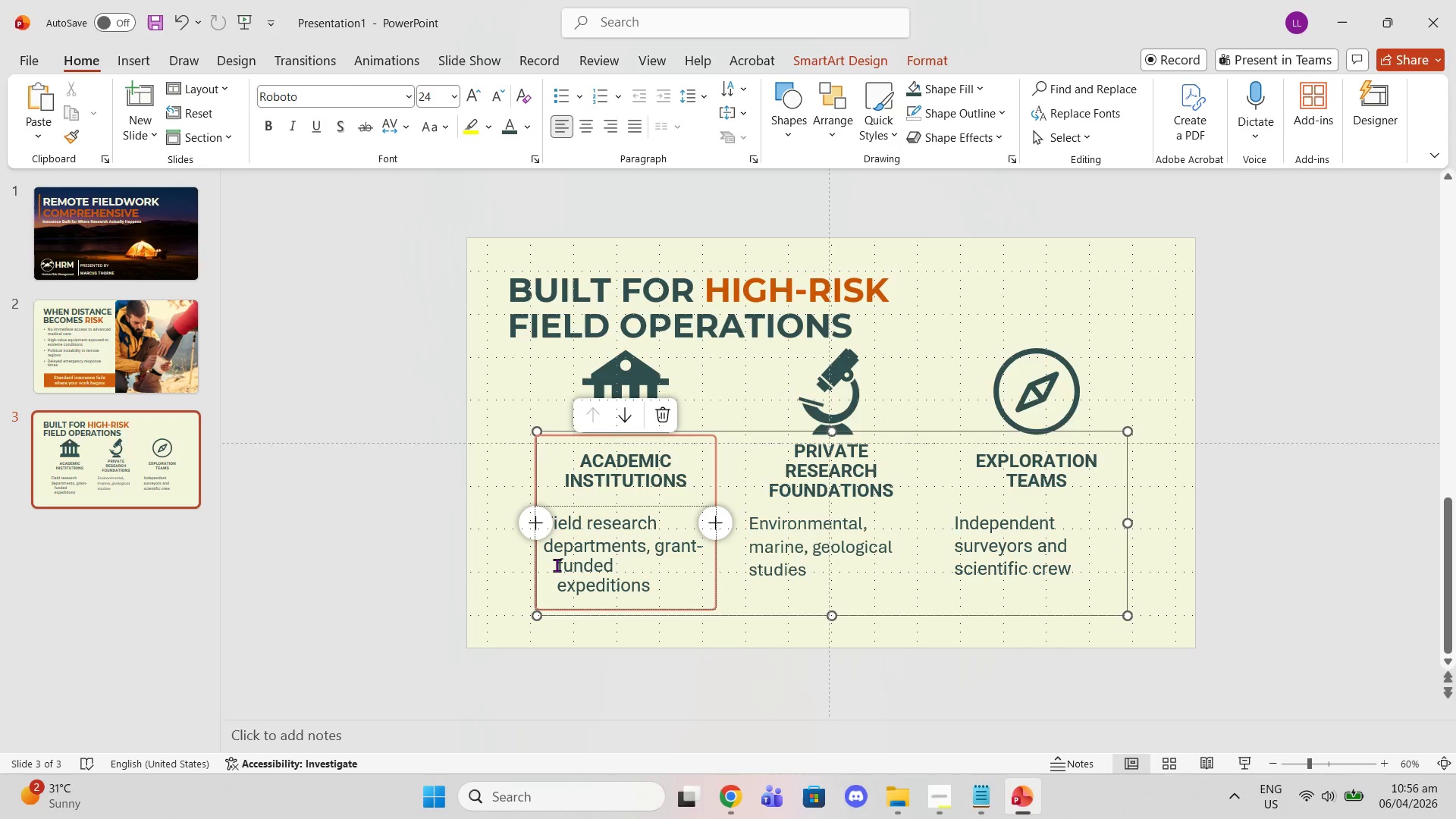 
left_click([554, 565])
 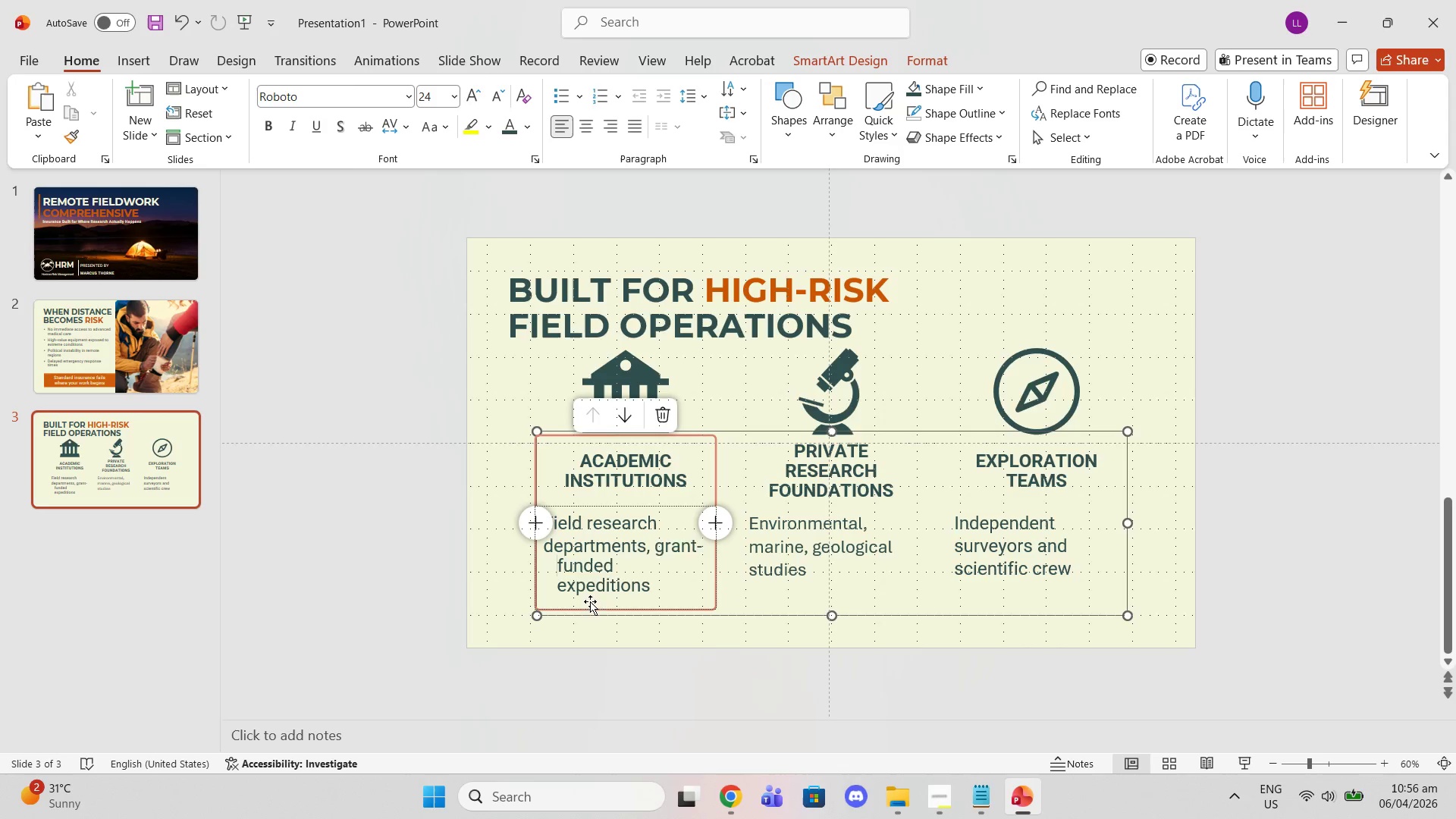 
key(Backspace)
 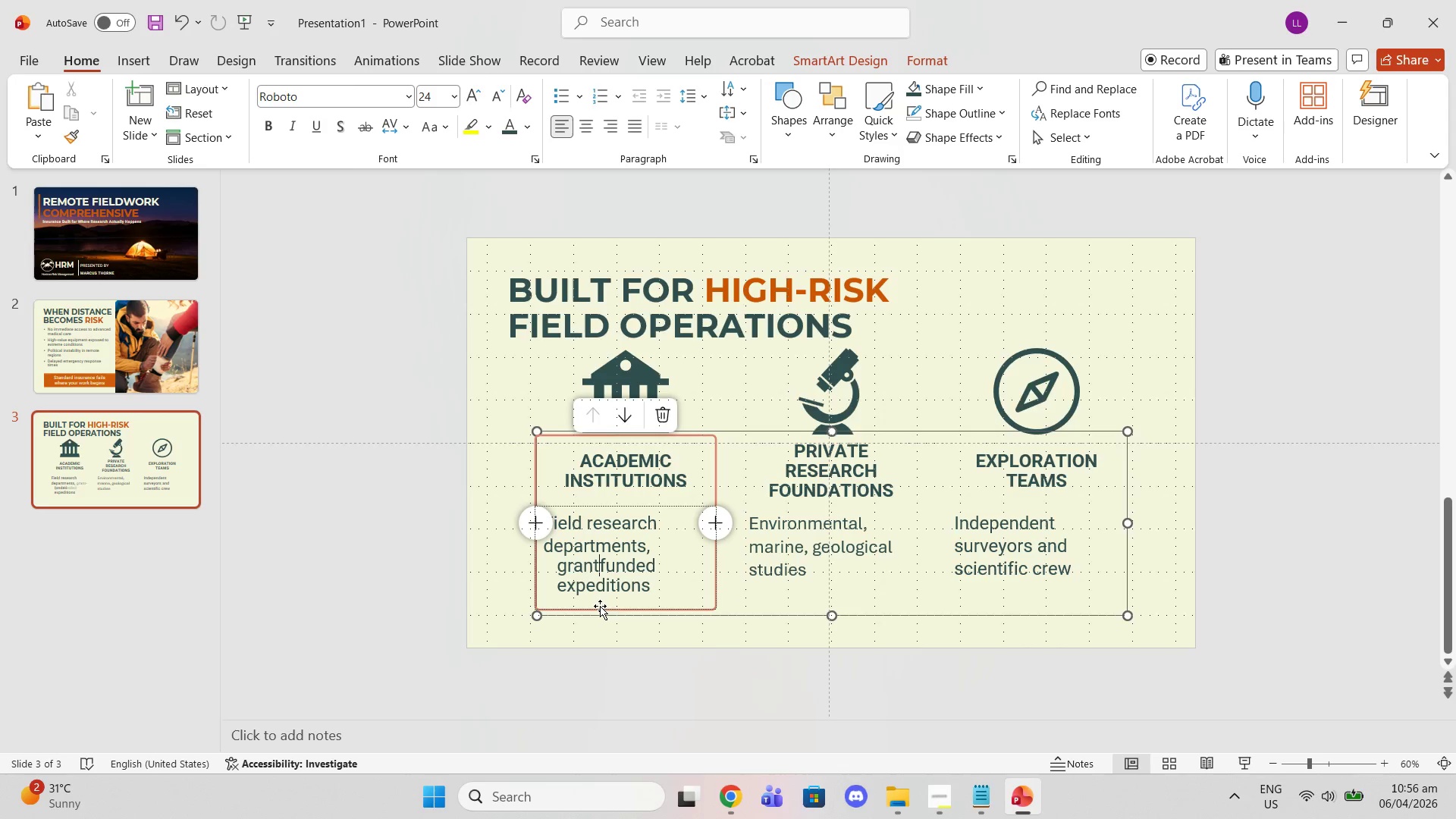 
key(Backspace)
 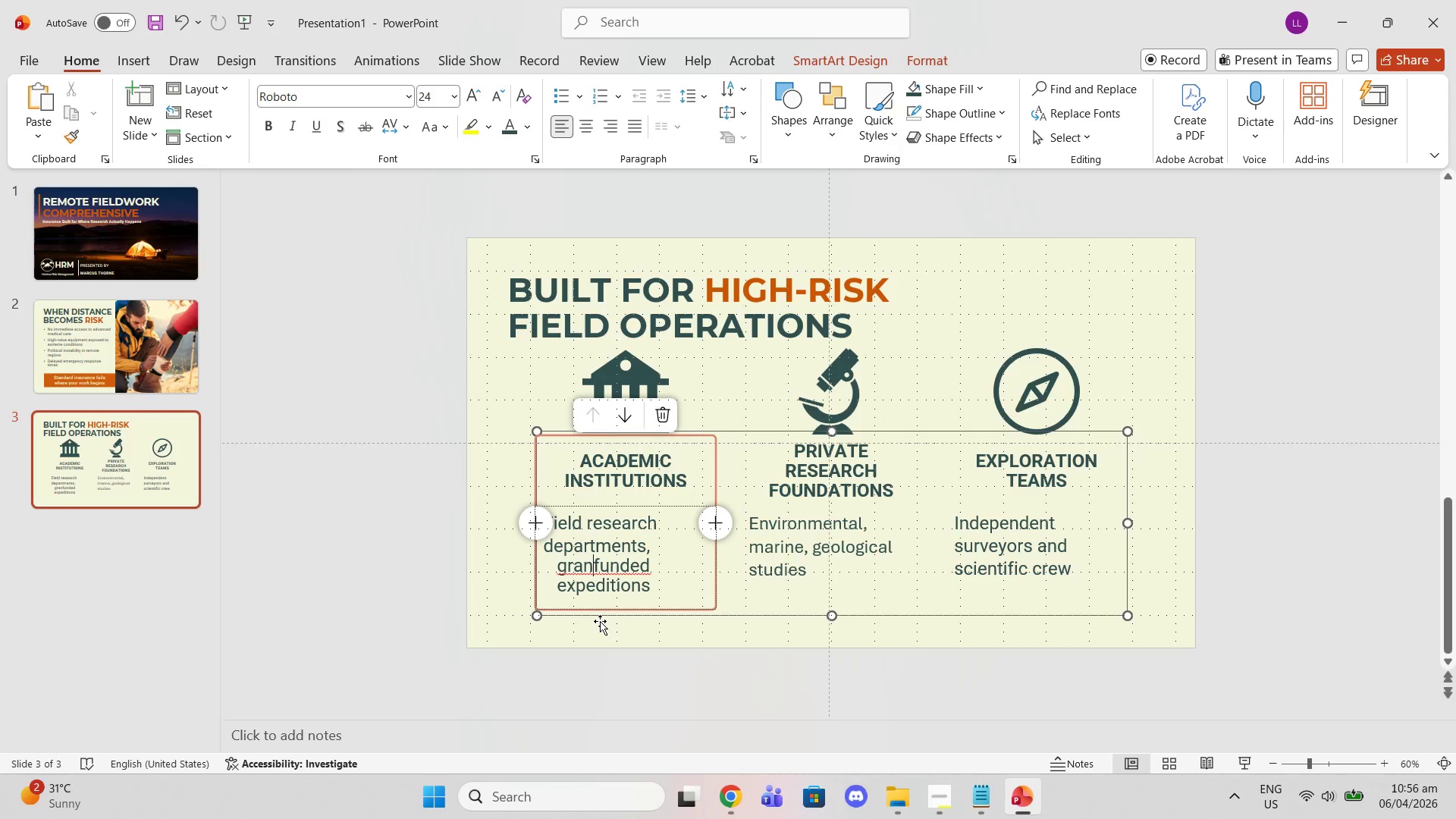 
key(T)
 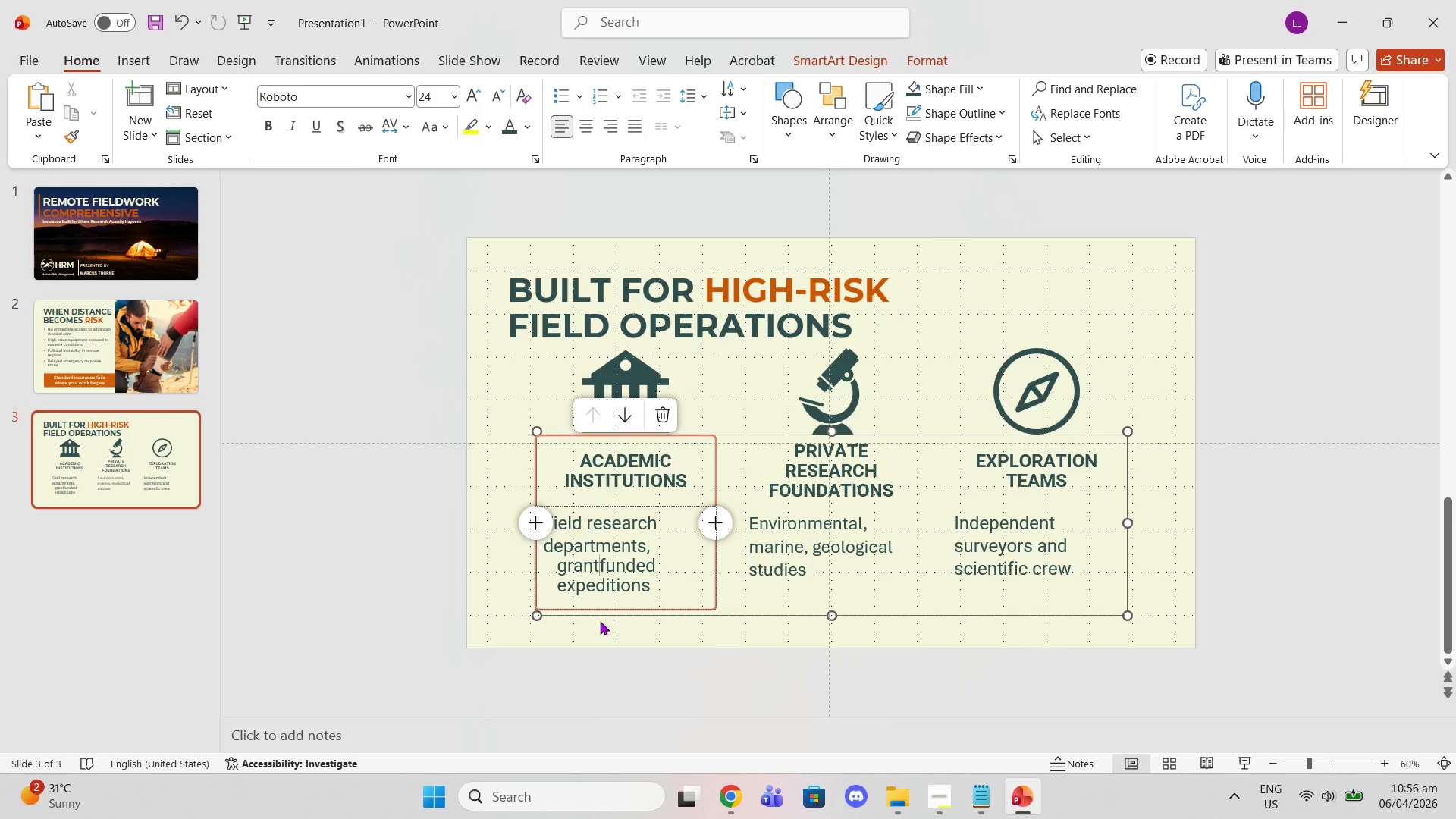 
key(Minus)
 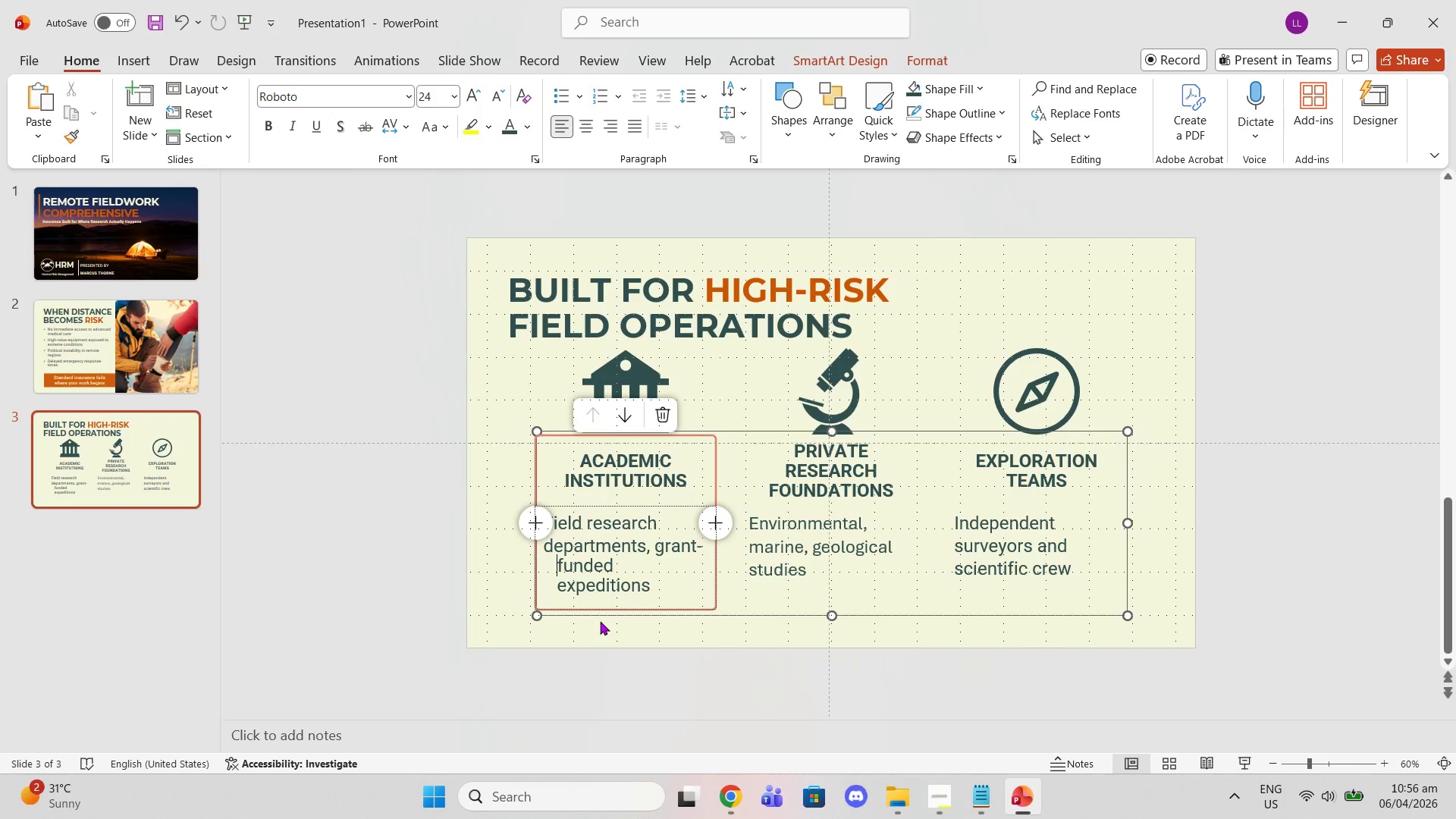 
key(Backspace)
 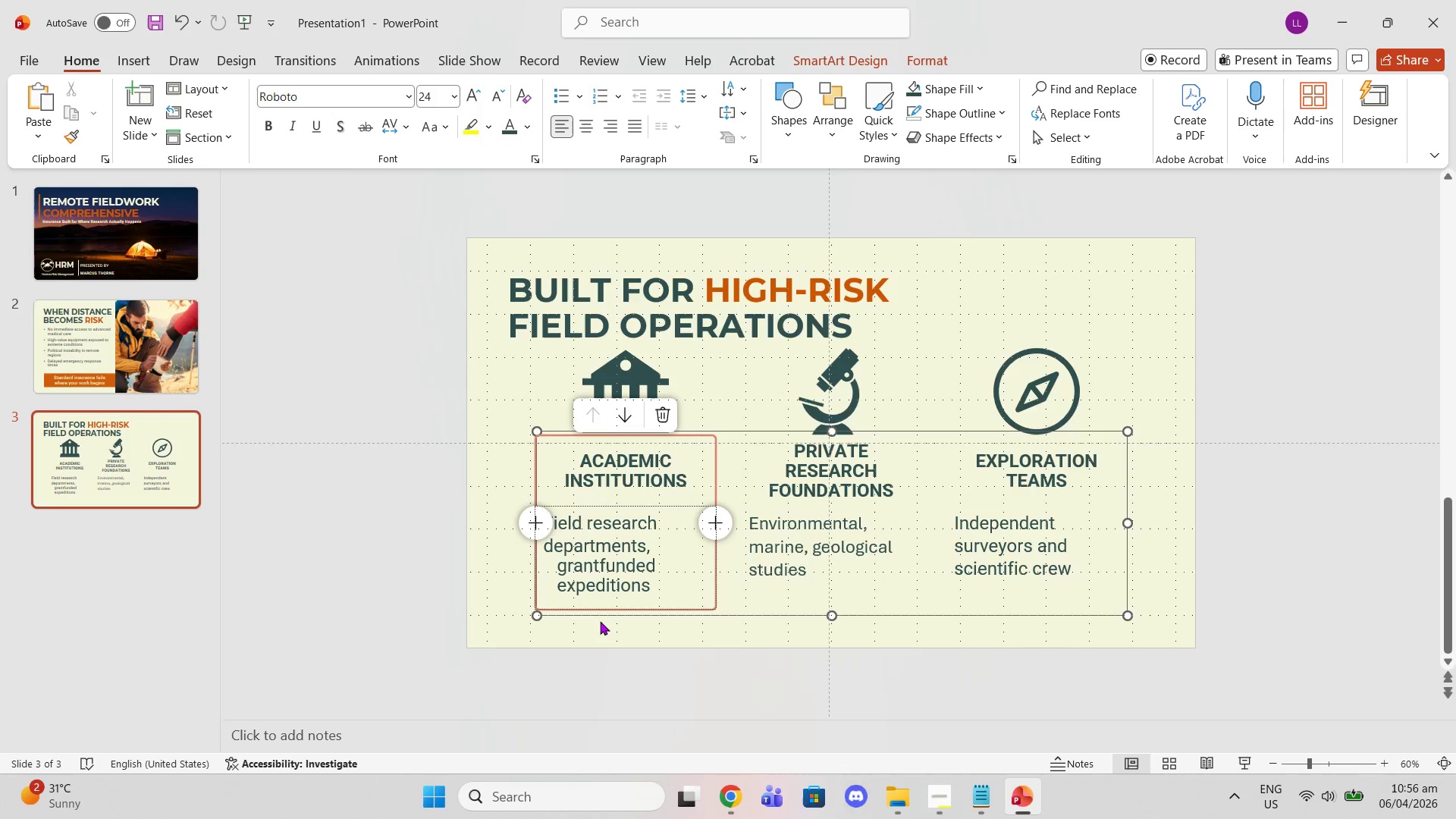 
key(Backspace)
 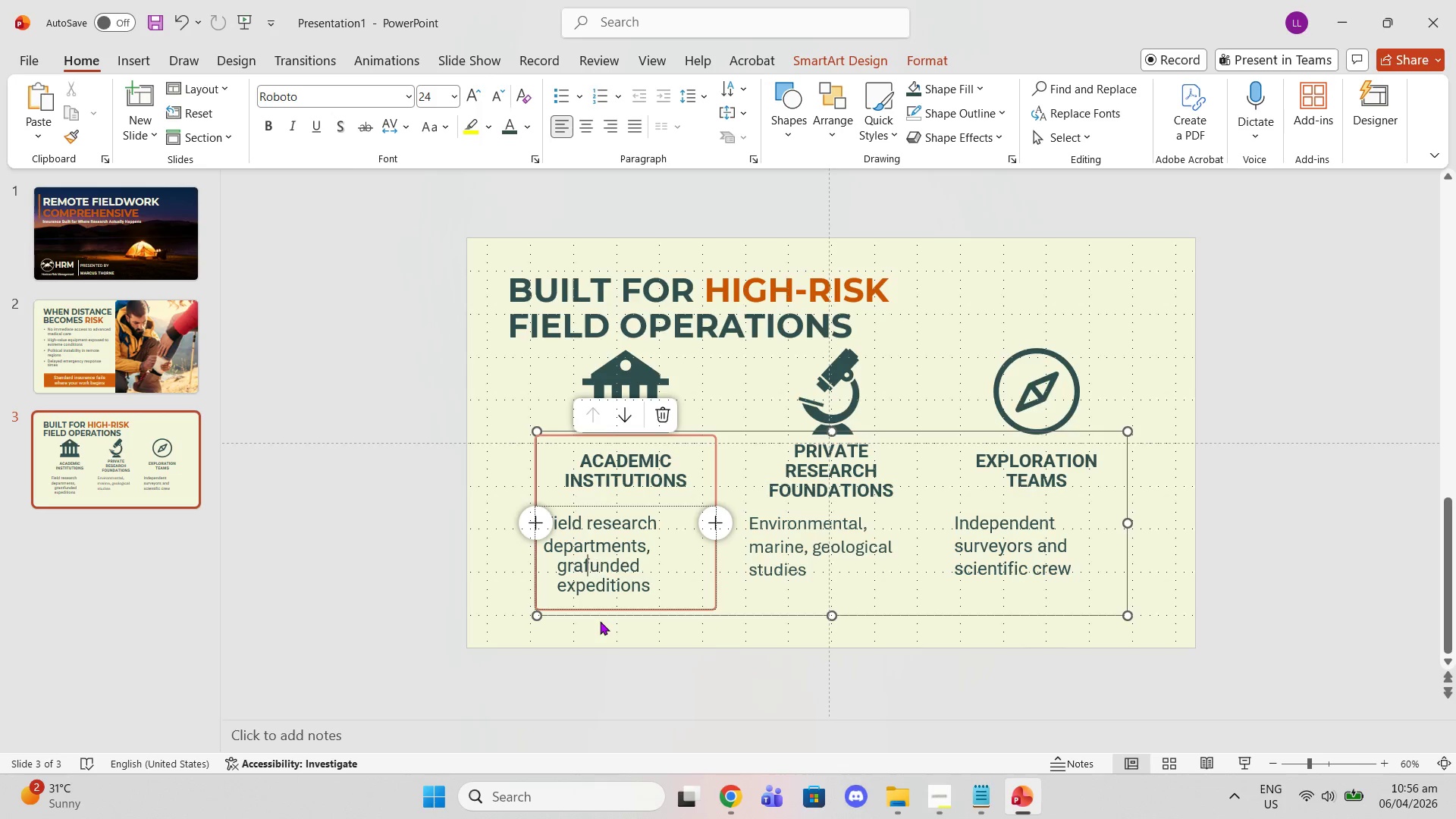 
key(Backspace)
 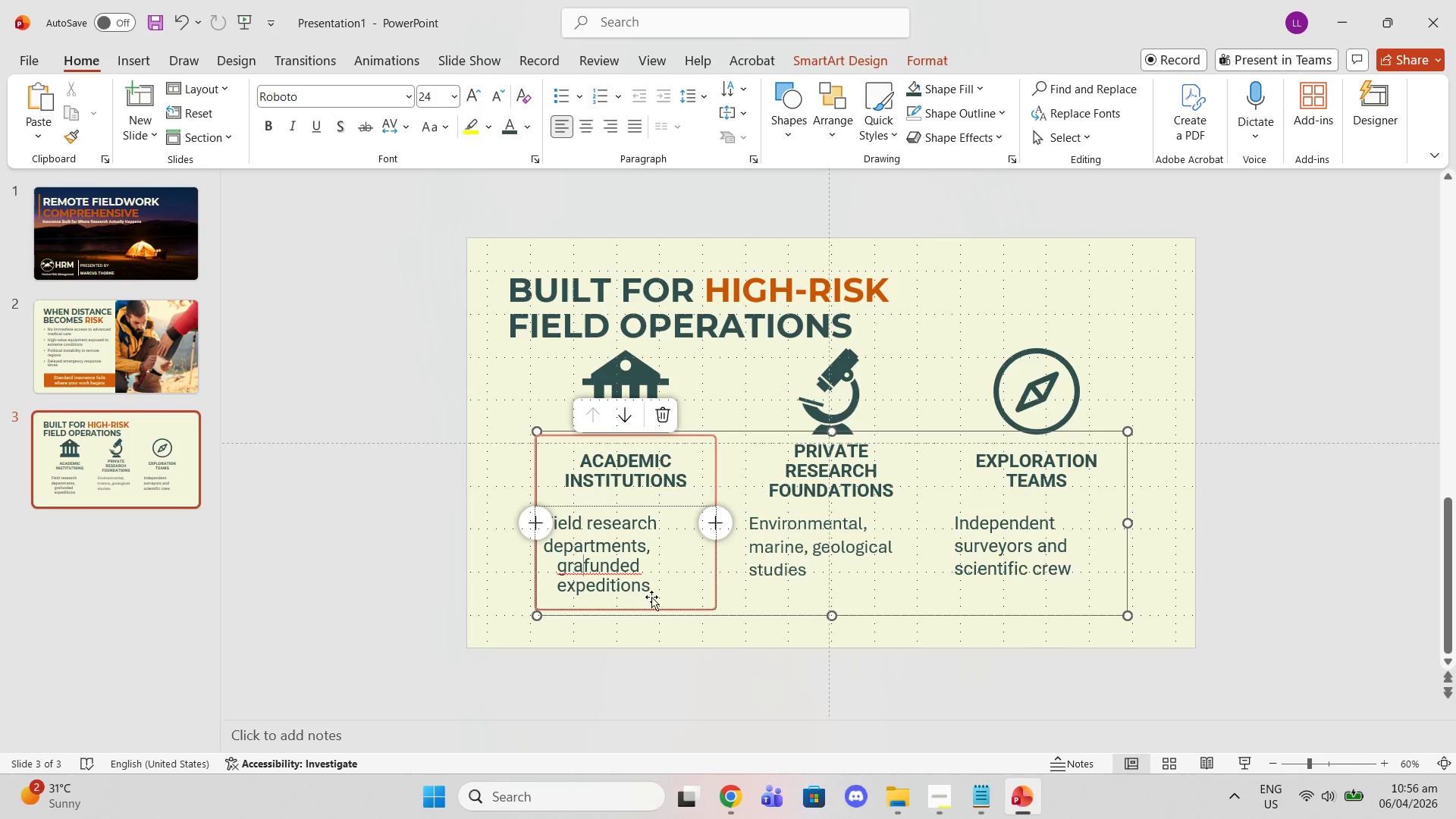 
left_click_drag(start_coordinate=[654, 585], to_coordinate=[552, 565])
 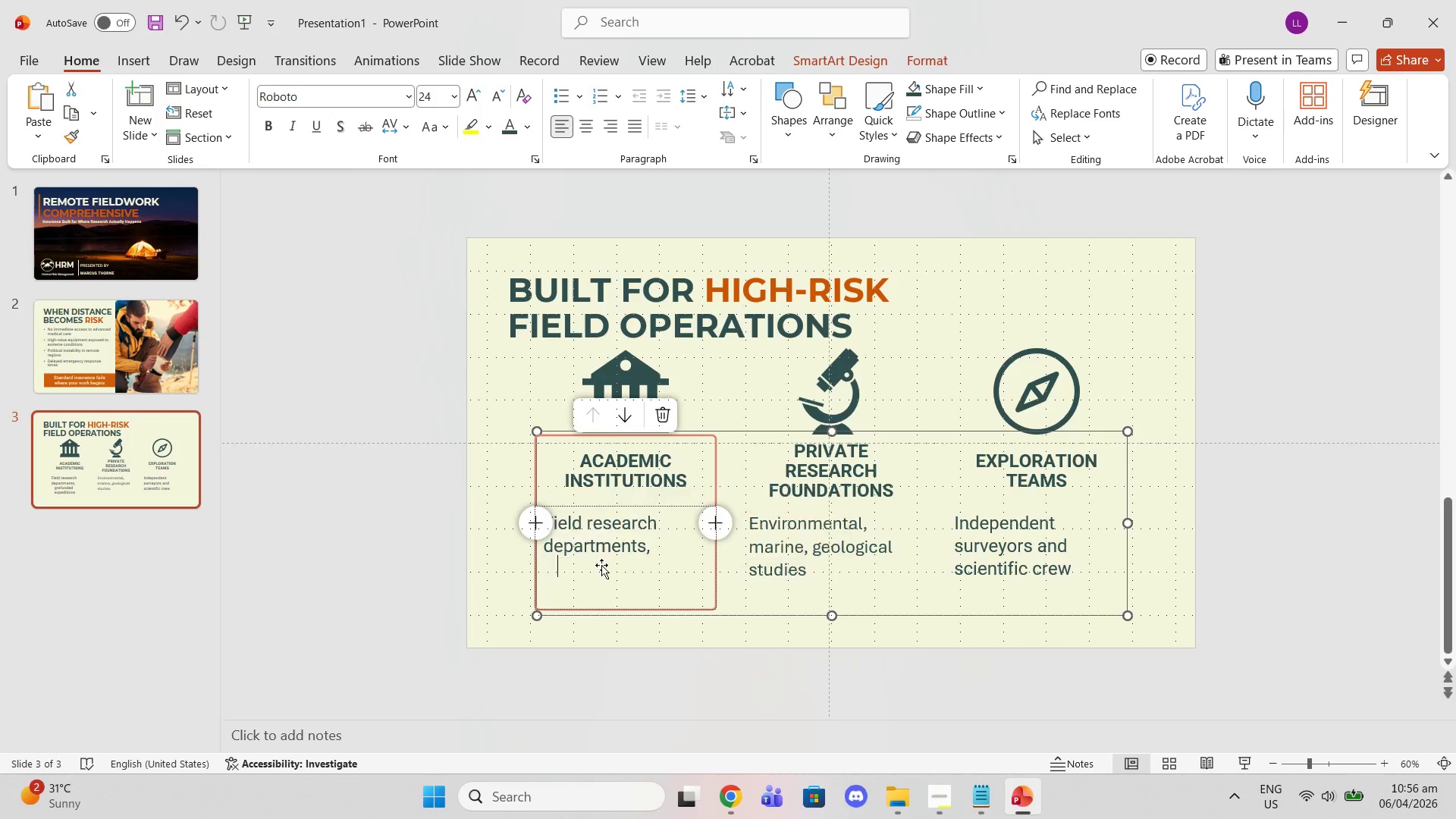 
key(Backspace)
type(grrant)
key(Backspace)
key(Backspace)
key(Backspace)
key(Backspace)
type(ant-funded )
 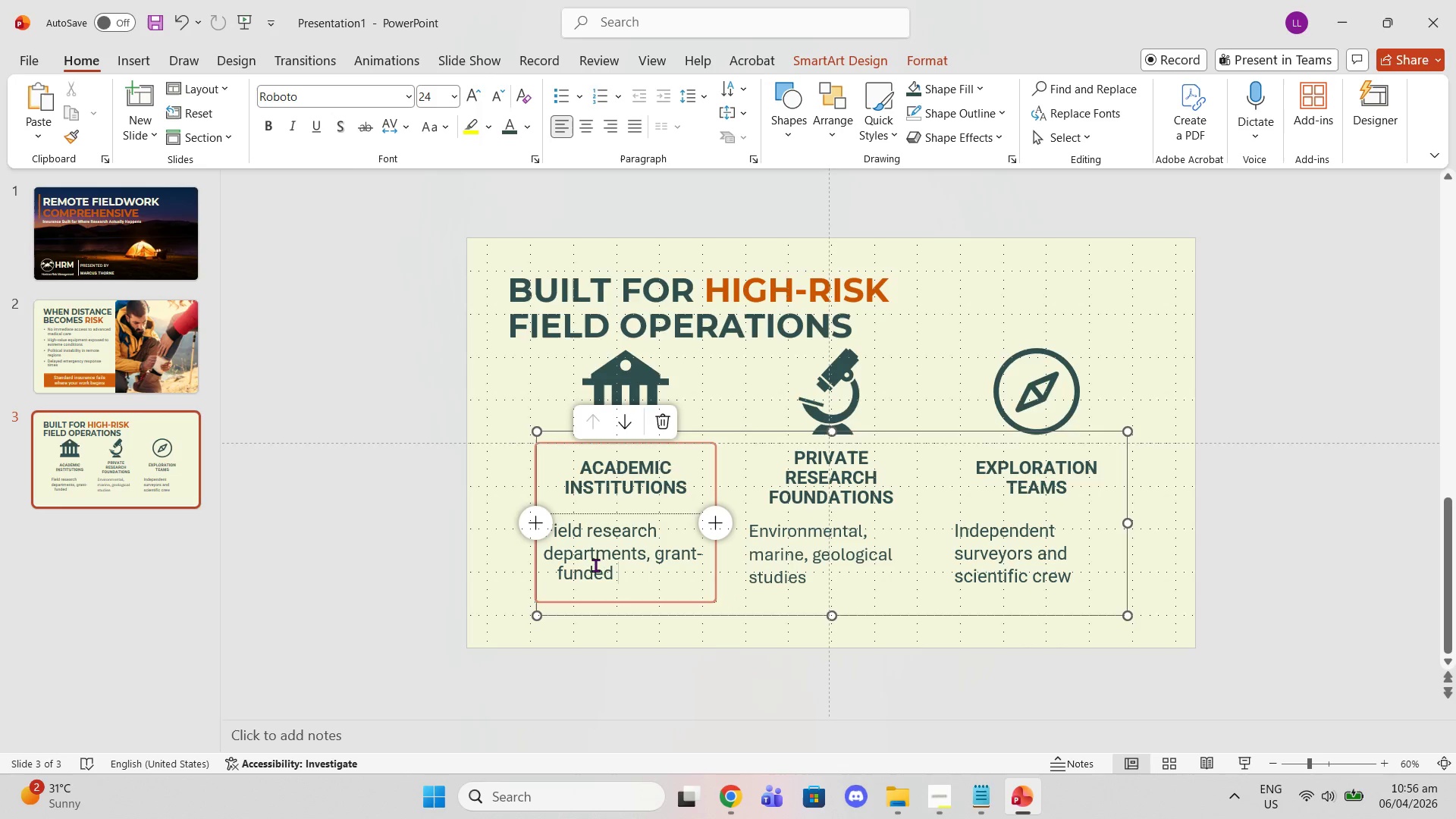 
left_click([561, 577])
 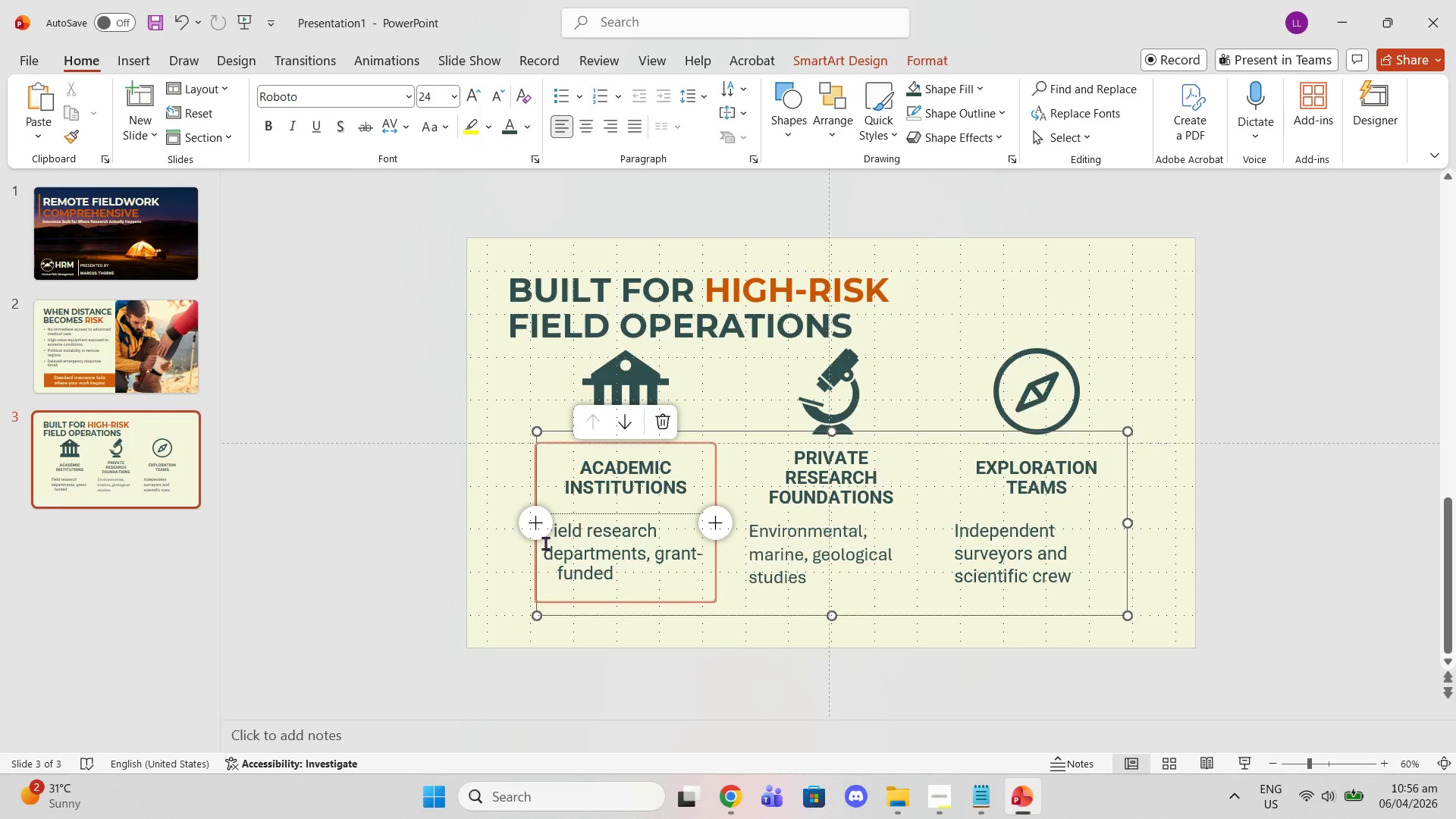 
left_click([554, 581])
 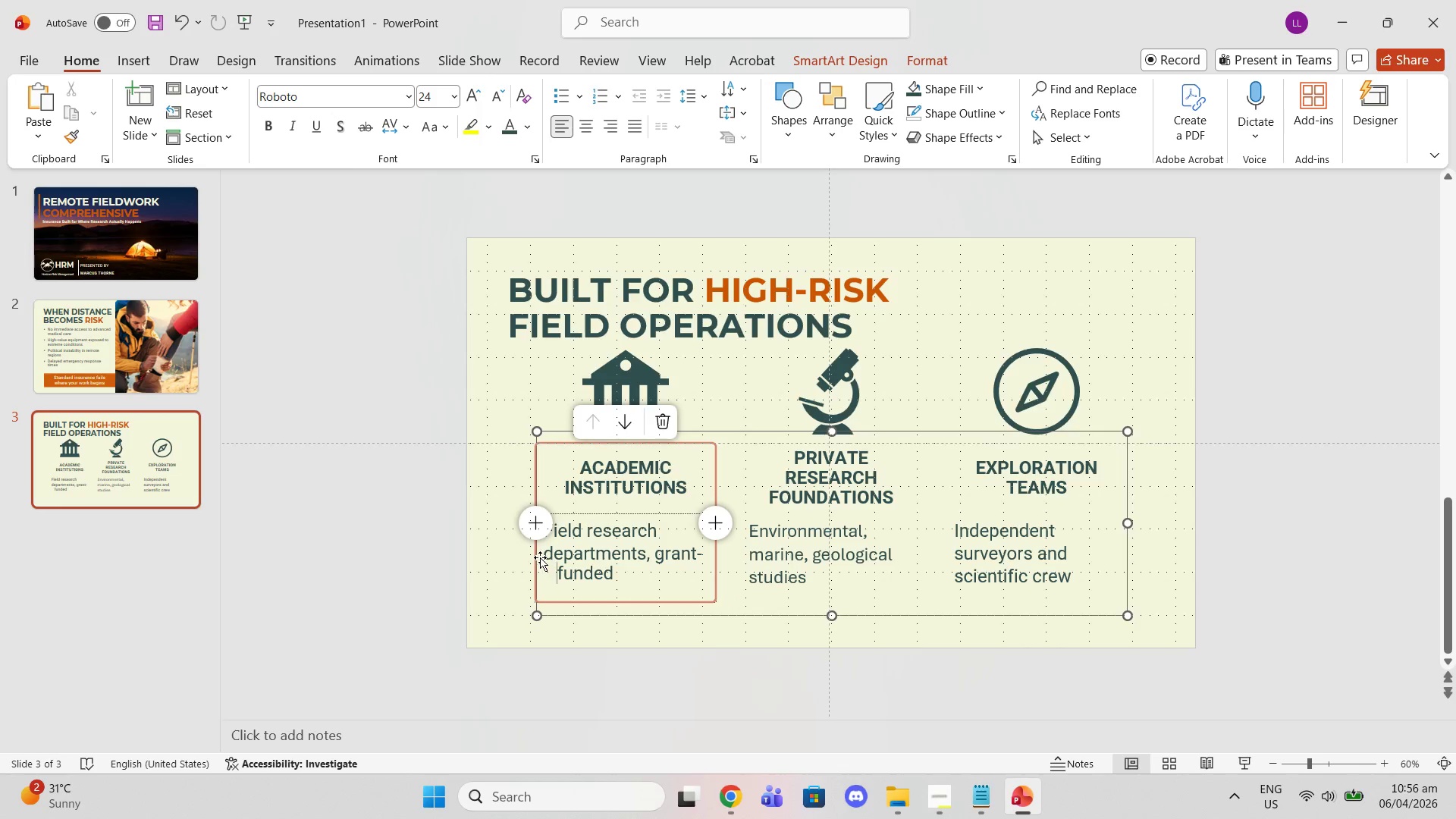 
left_click_drag(start_coordinate=[540, 557], to_coordinate=[565, 557])
 